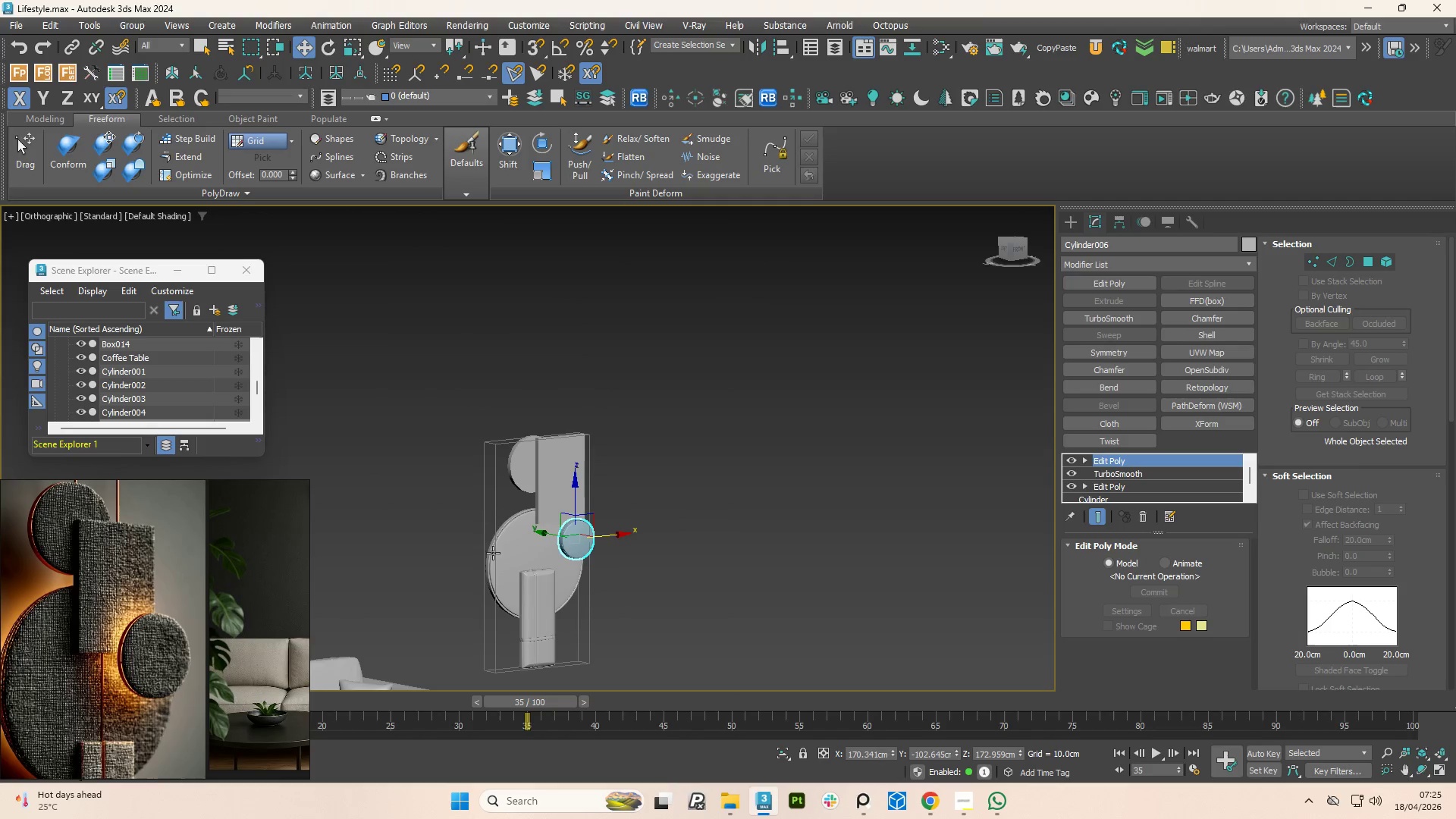 
scroll: coordinate [497, 555], scroll_direction: up, amount: 8.0
 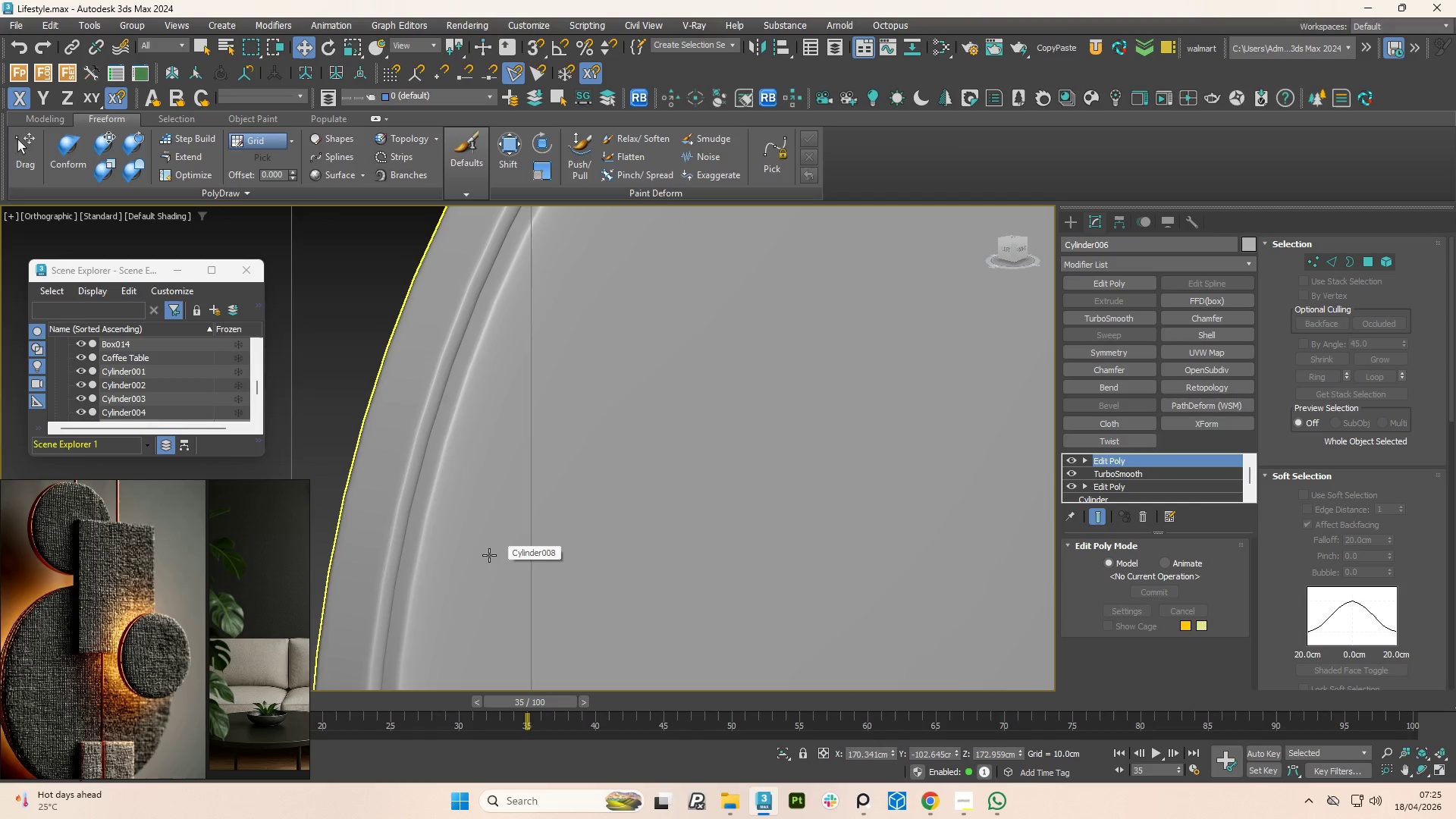 
hold_key(key=AltLeft, duration=2.72)
 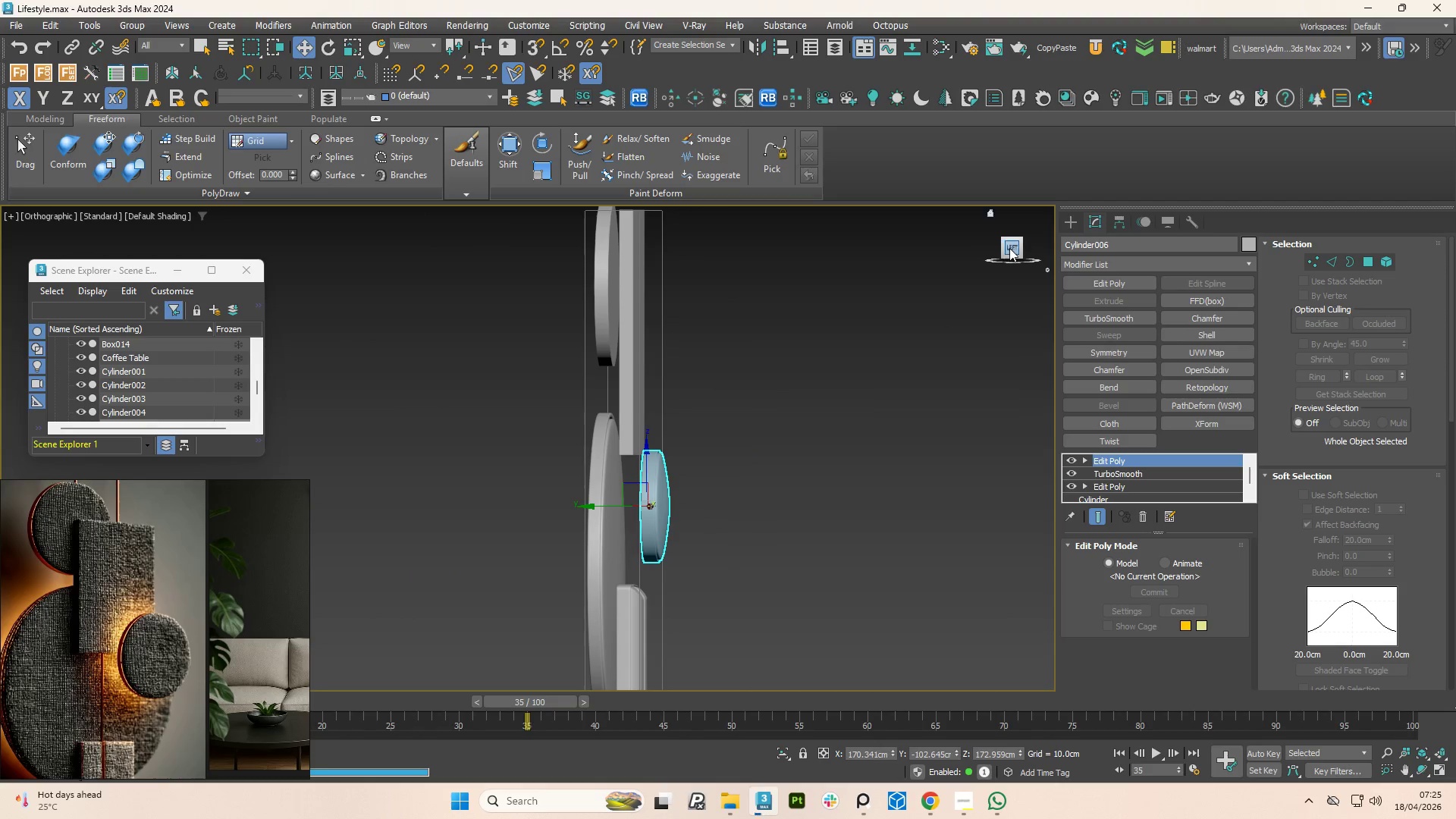 
scroll: coordinate [463, 572], scroll_direction: down, amount: 5.0
 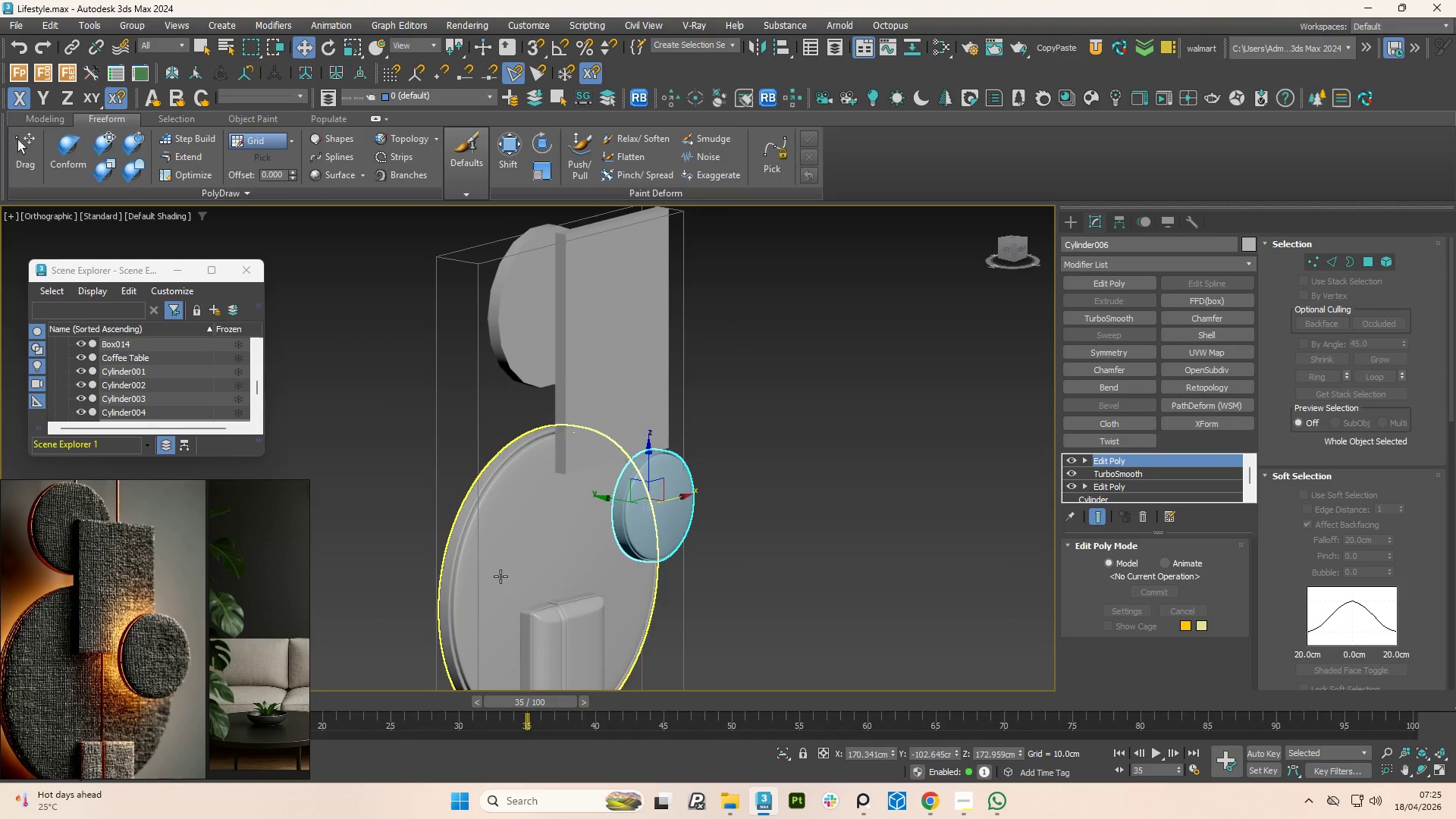 
left_click([1015, 247])
 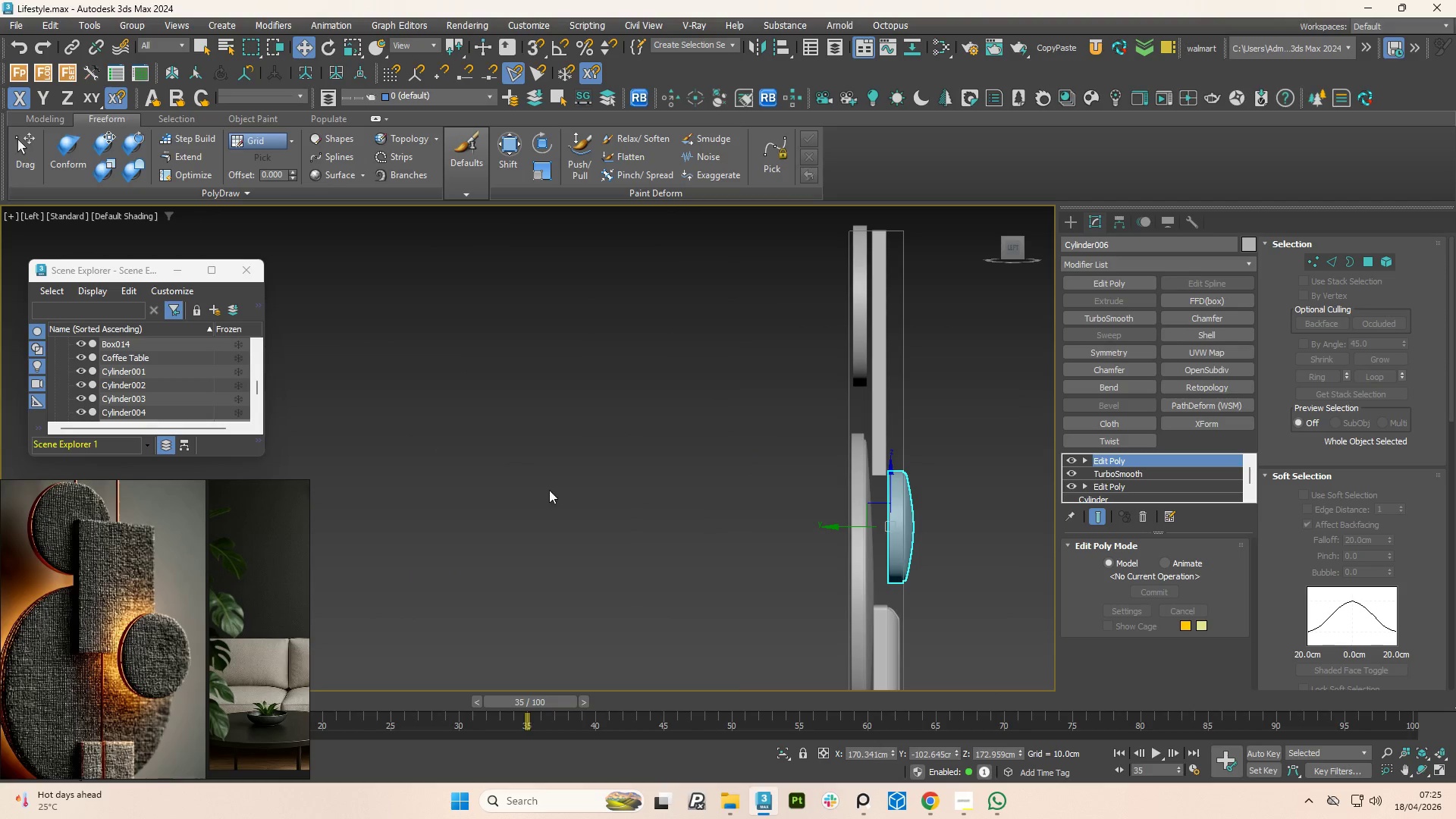 
scroll: coordinate [885, 548], scroll_direction: up, amount: 1.0
 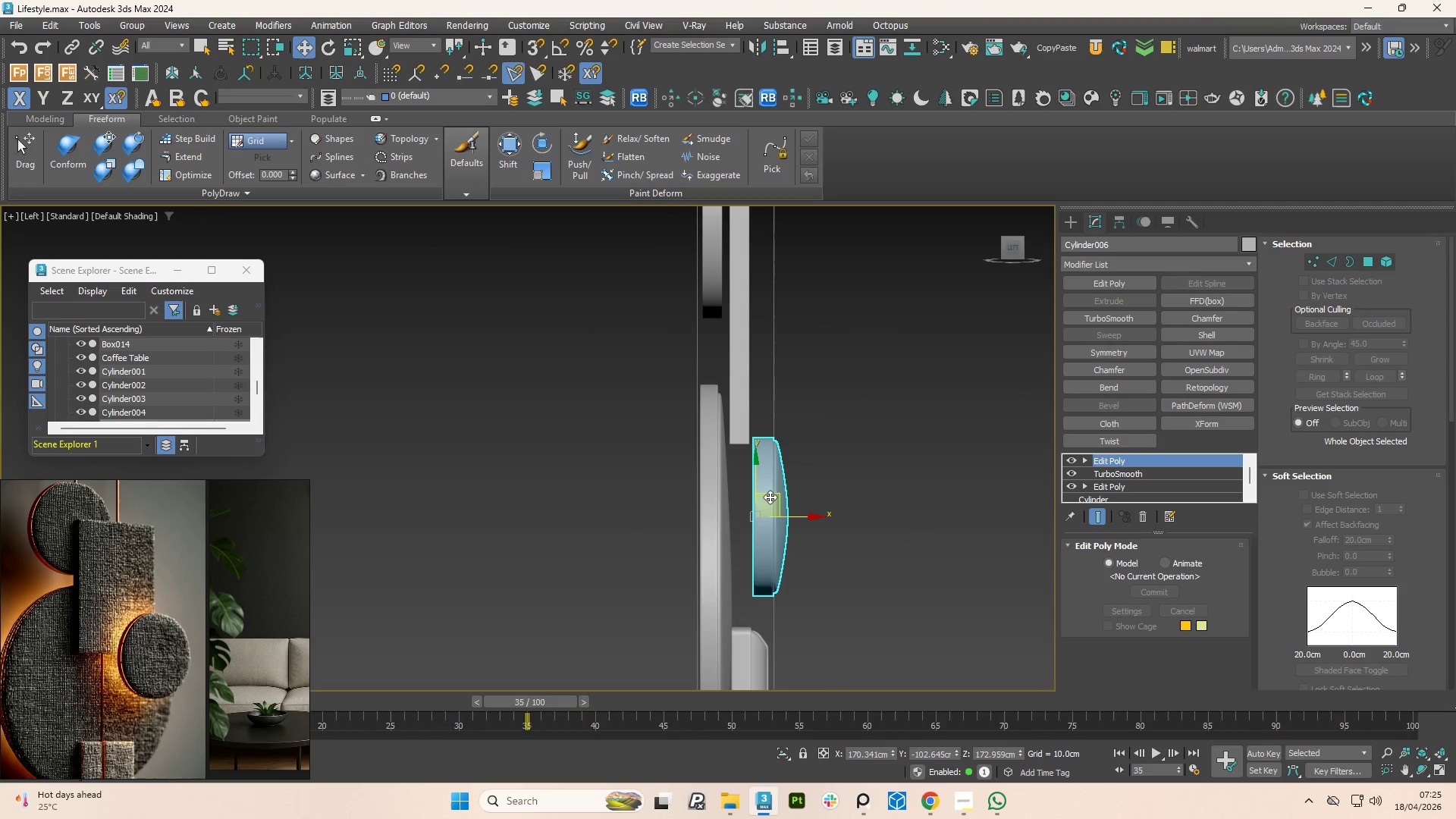 
hold_key(key=ShiftLeft, duration=1.02)
left_click_drag(start_coordinate=[773, 497], to_coordinate=[632, 268])
 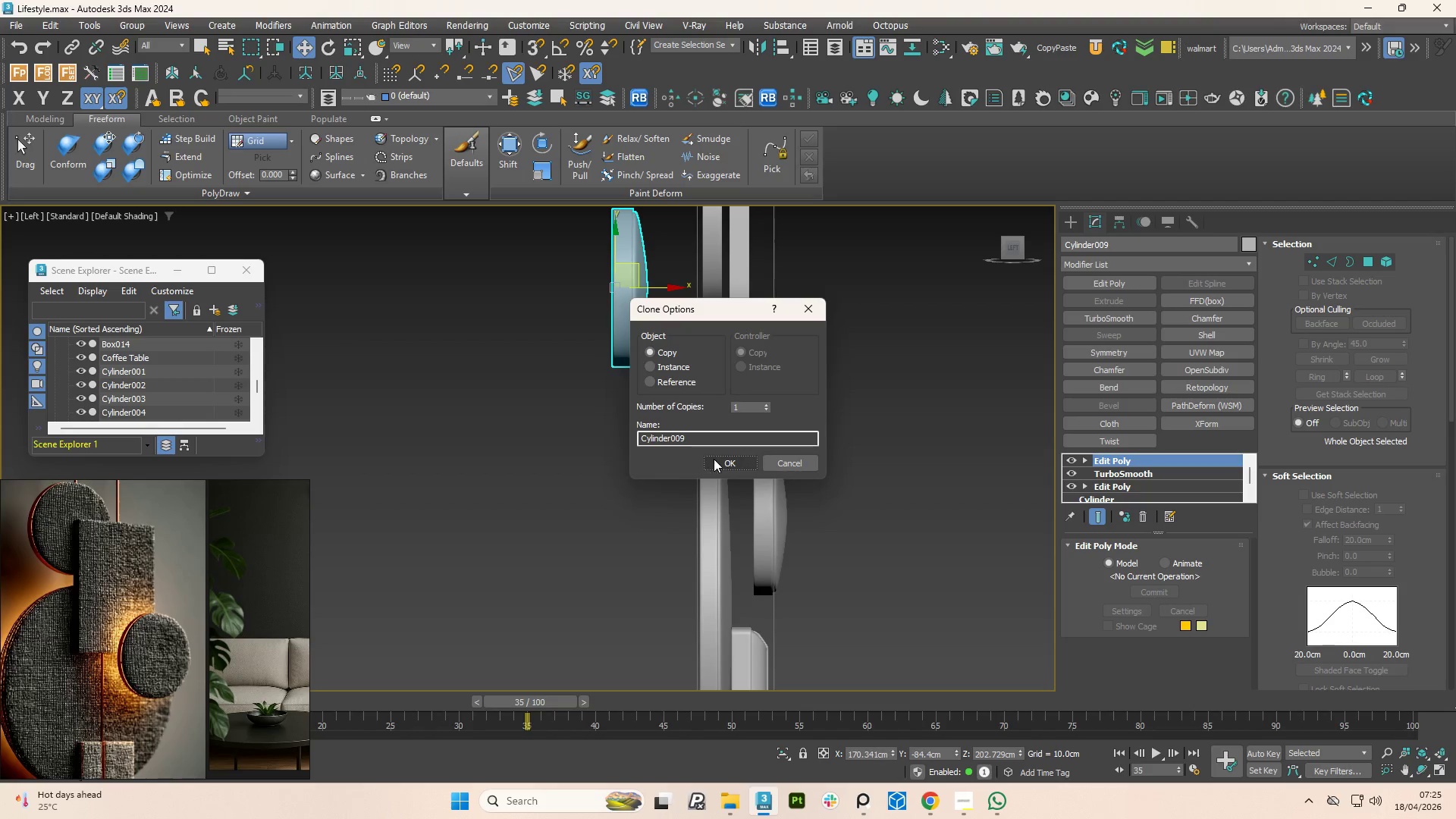 
left_click([714, 463])
 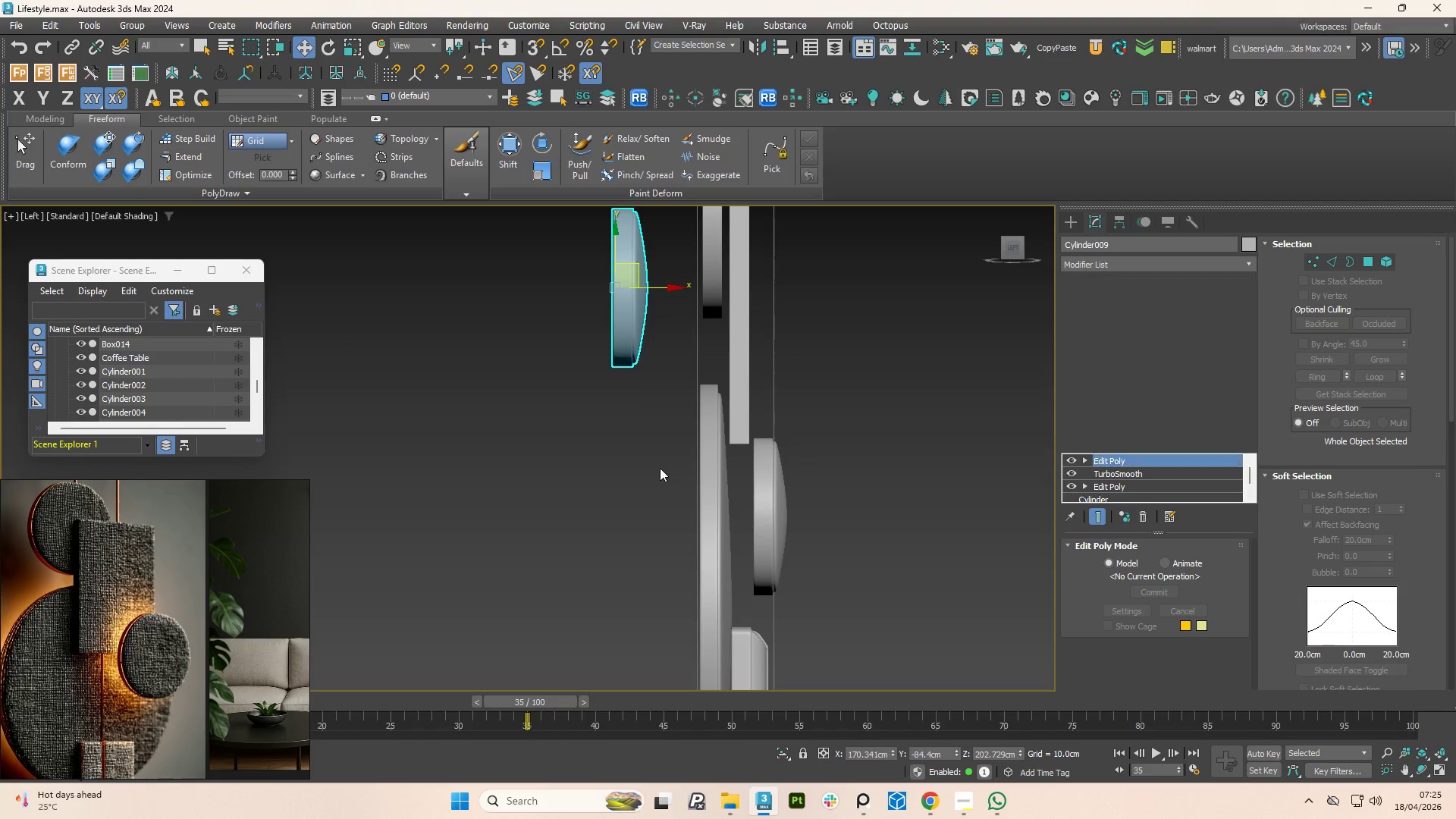 
scroll: coordinate [657, 468], scroll_direction: down, amount: 3.0
 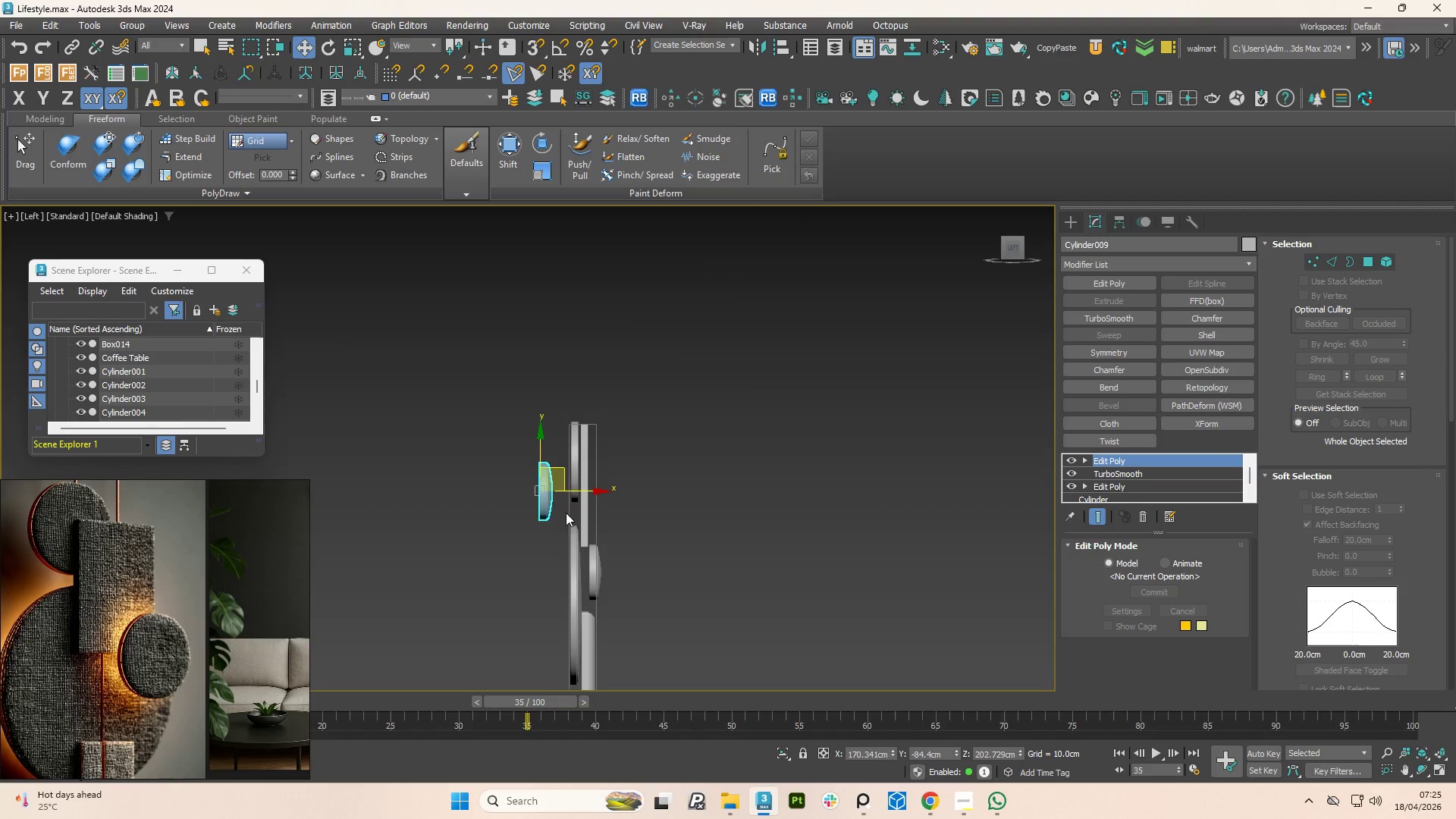 
scroll: coordinate [571, 489], scroll_direction: up, amount: 2.0
 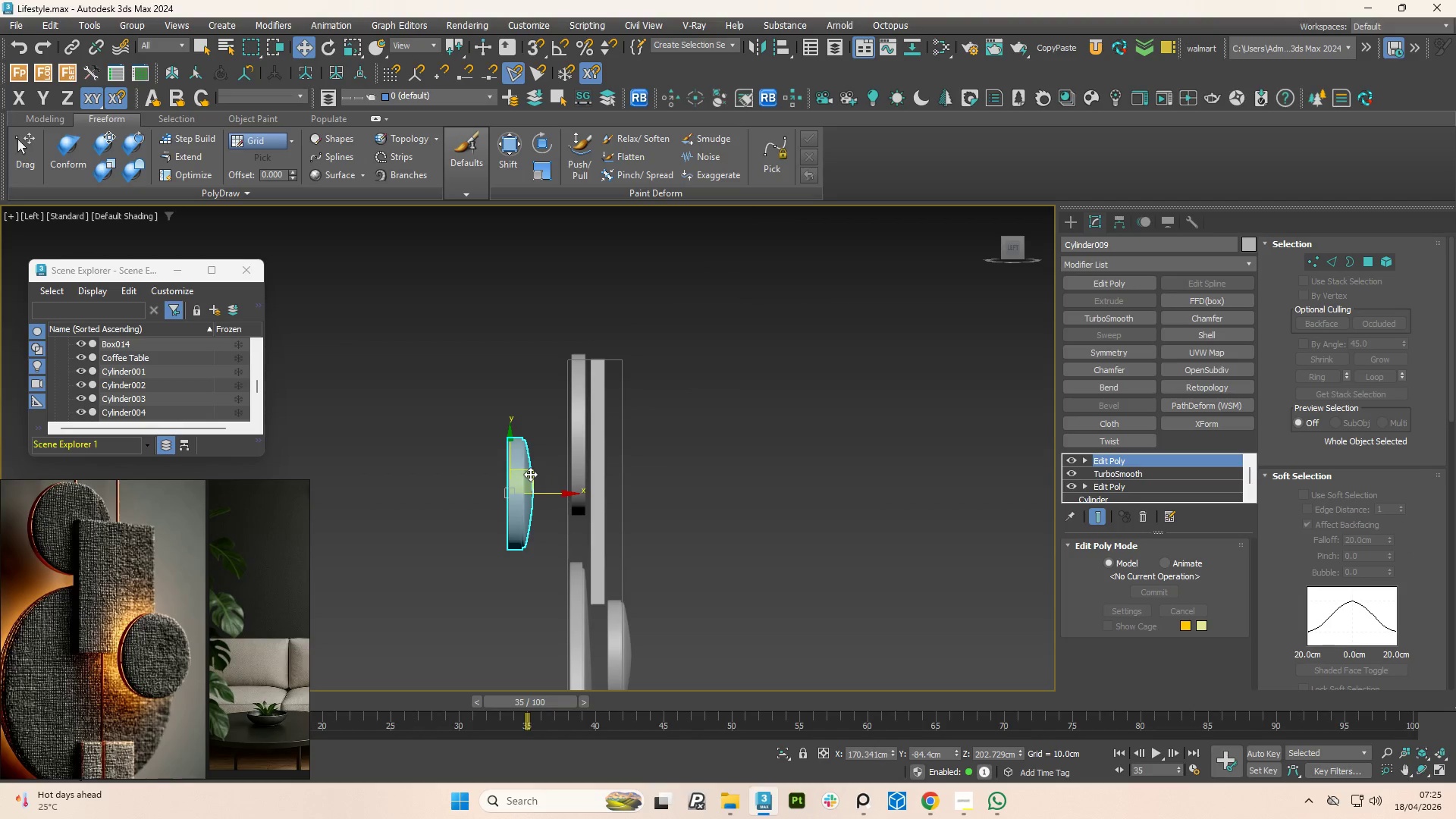 
left_click_drag(start_coordinate=[530, 474], to_coordinate=[541, 406])
 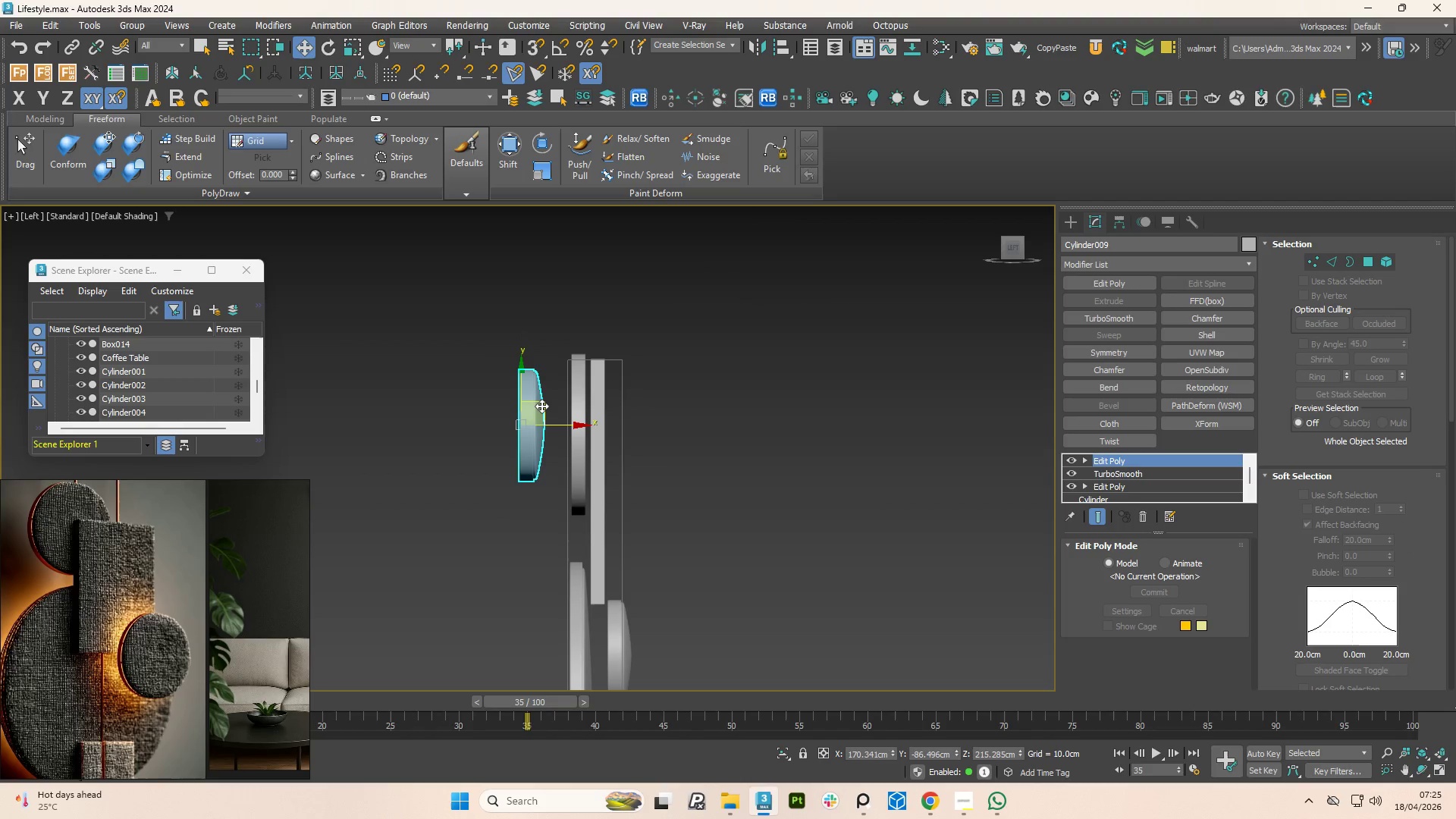 
key(R)
 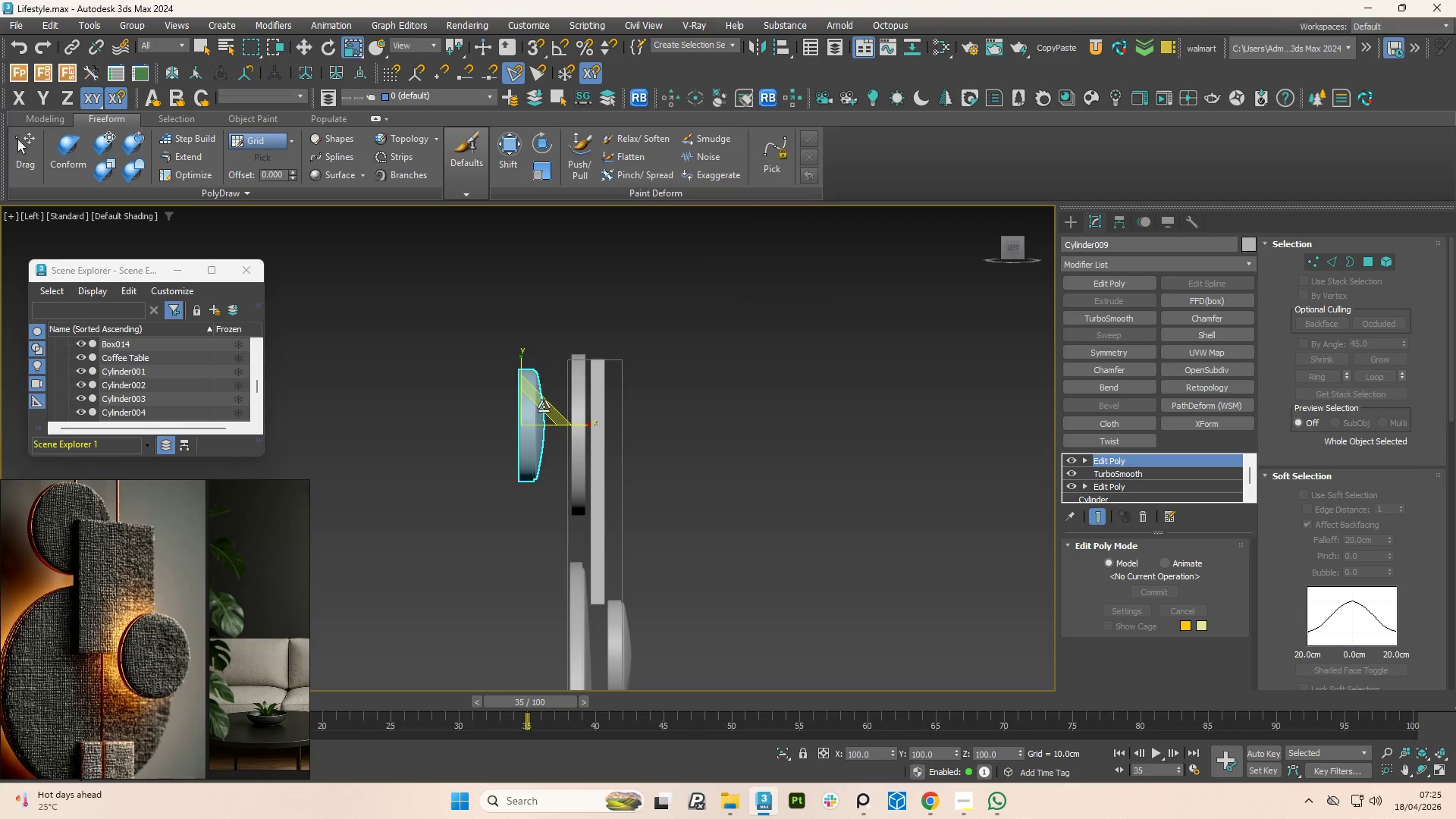 
left_click_drag(start_coordinate=[544, 406], to_coordinate=[530, 339])
 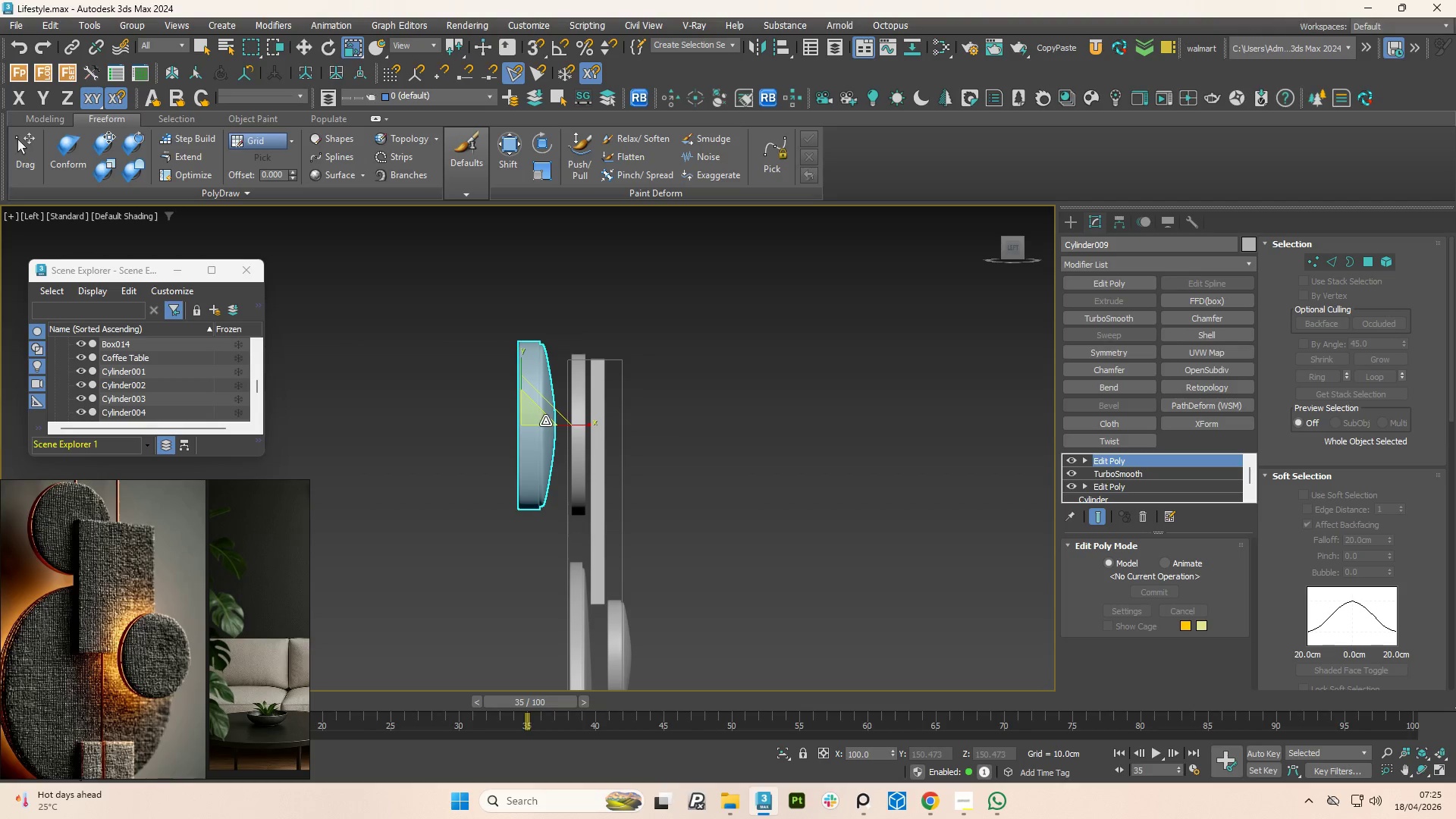 
key(Control+Z)
 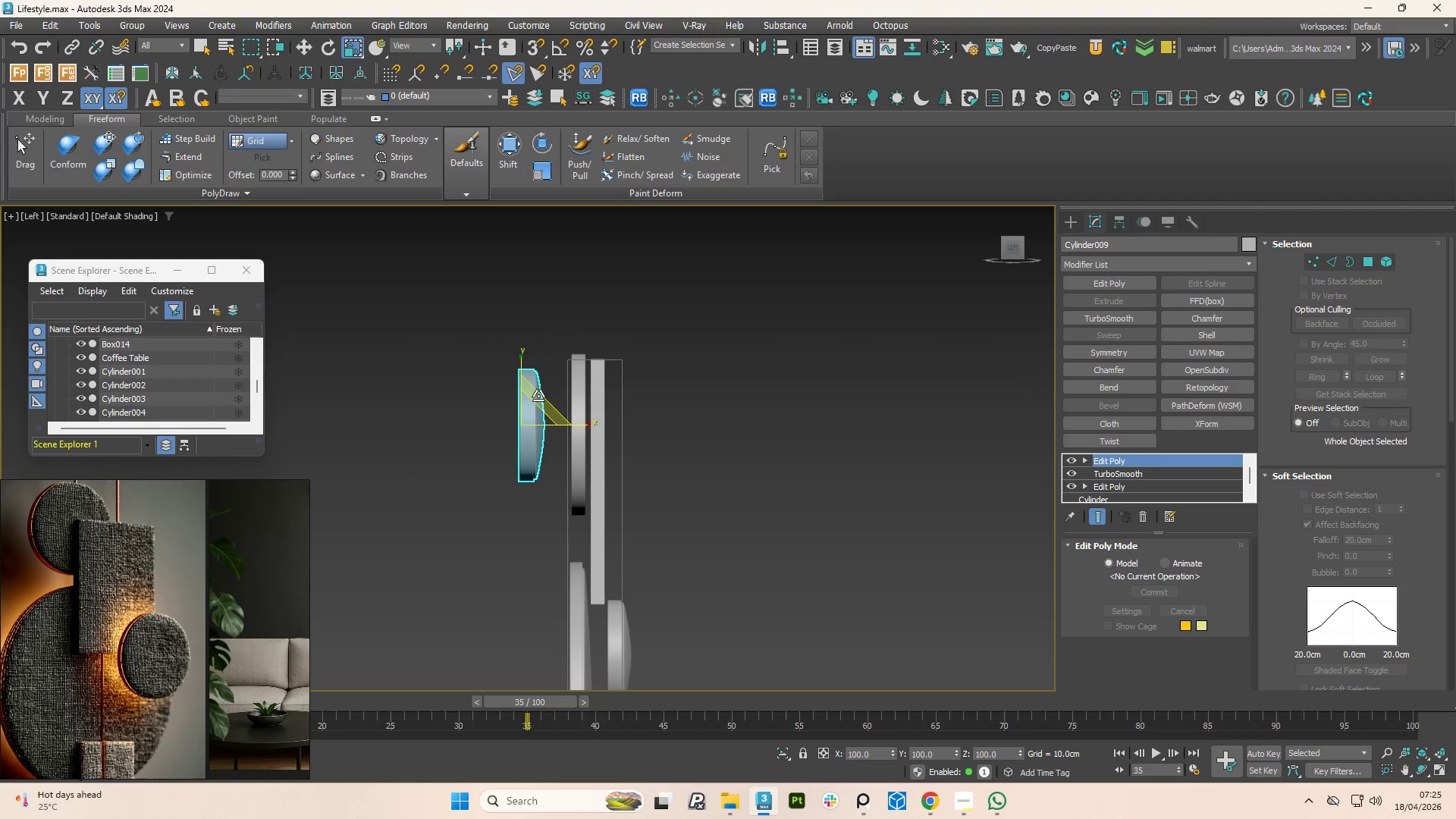 
scroll: coordinate [538, 396], scroll_direction: up, amount: 2.0
 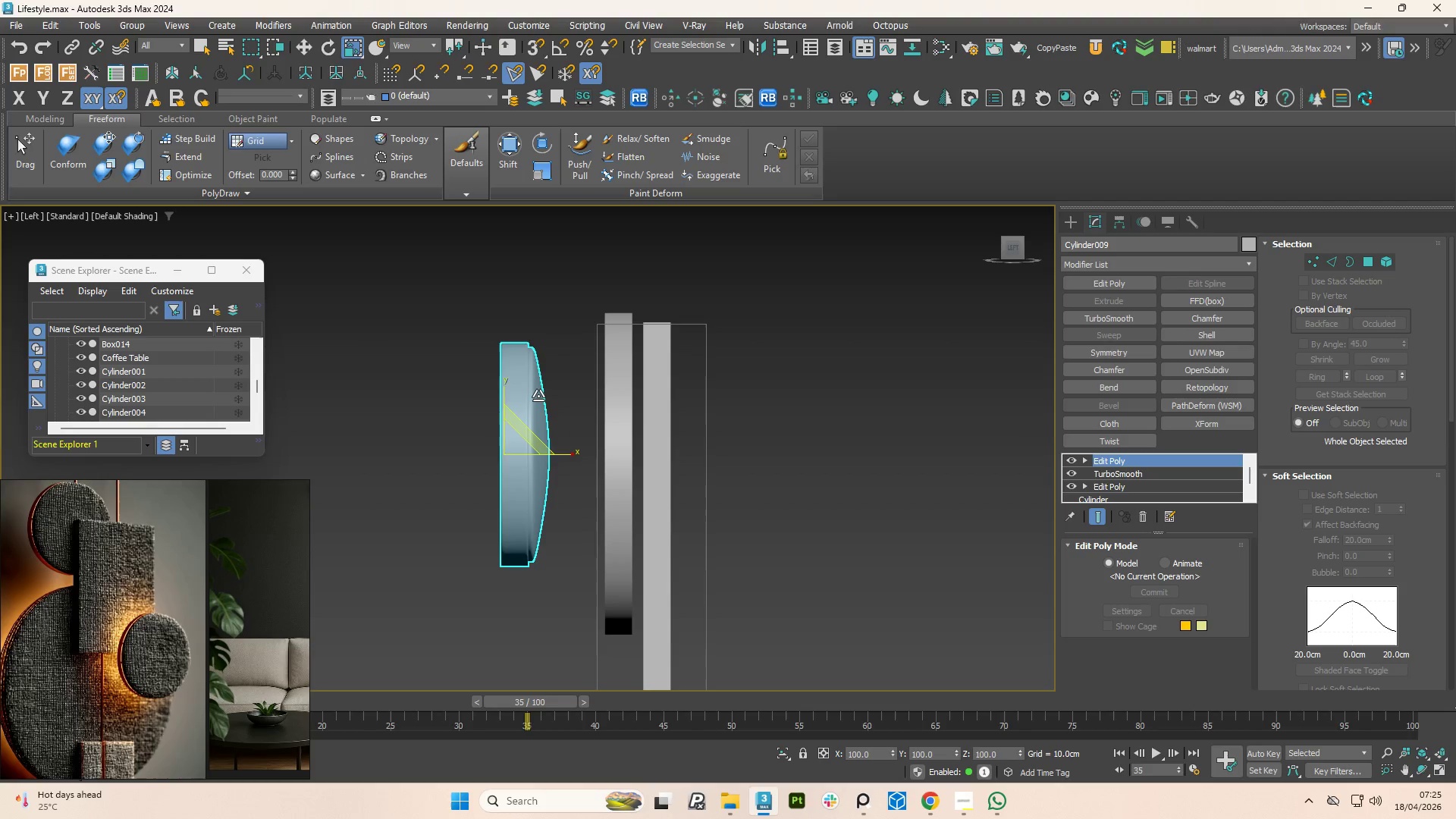 
scroll: coordinate [538, 401], scroll_direction: down, amount: 3.0
 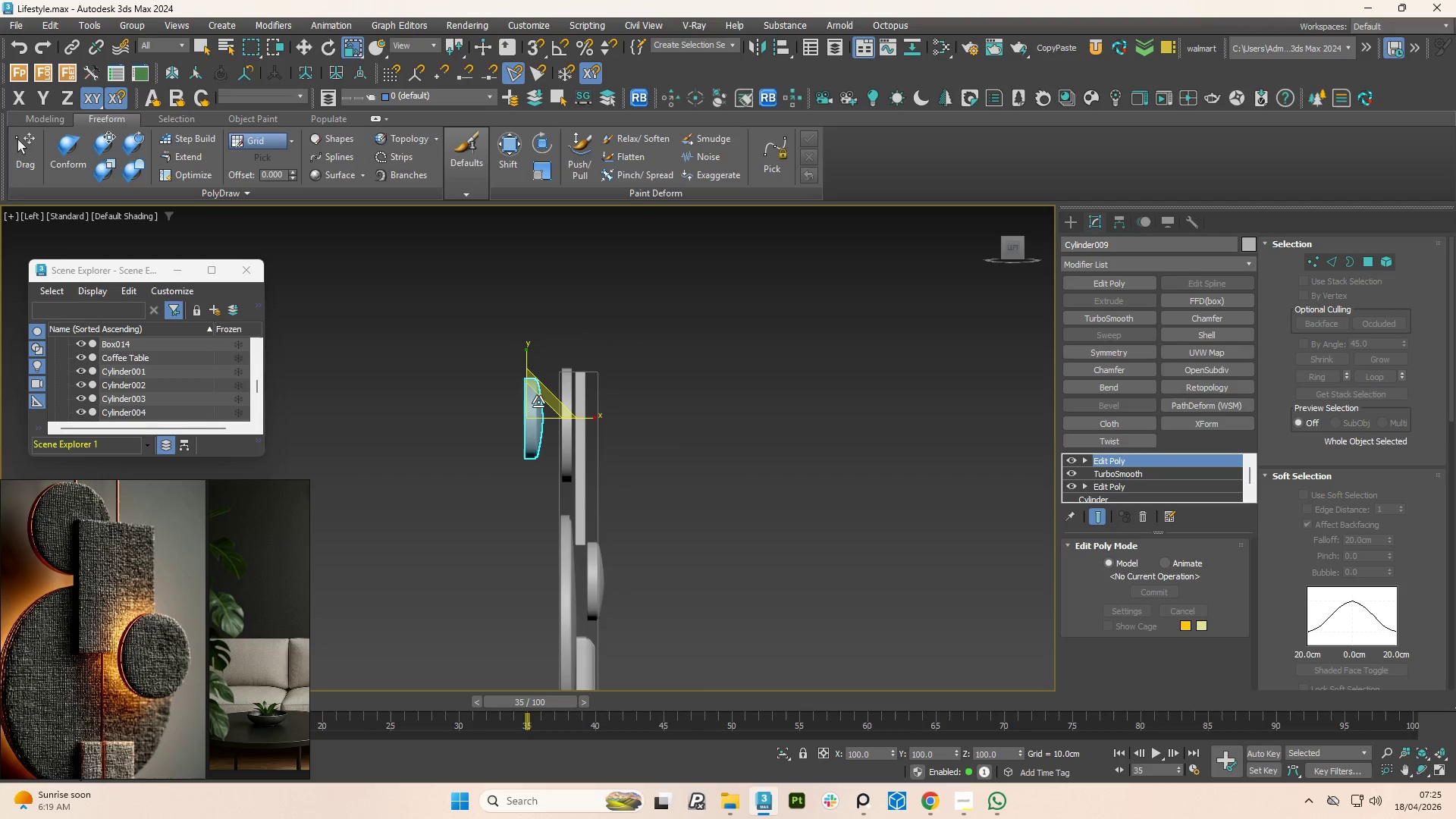 
scroll: coordinate [539, 403], scroll_direction: up, amount: 3.0
 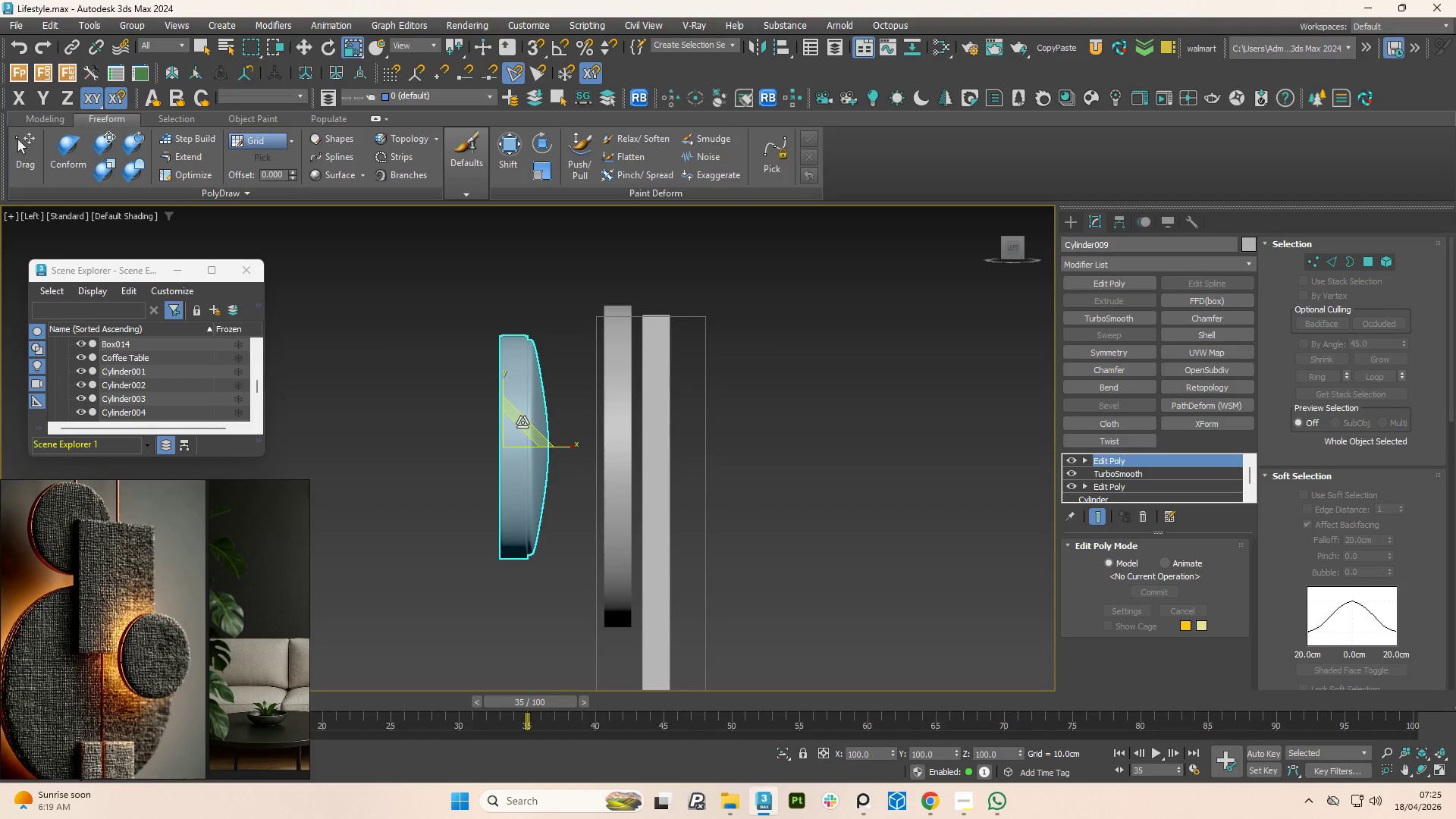 
left_click_drag(start_coordinate=[522, 422], to_coordinate=[525, 380])
 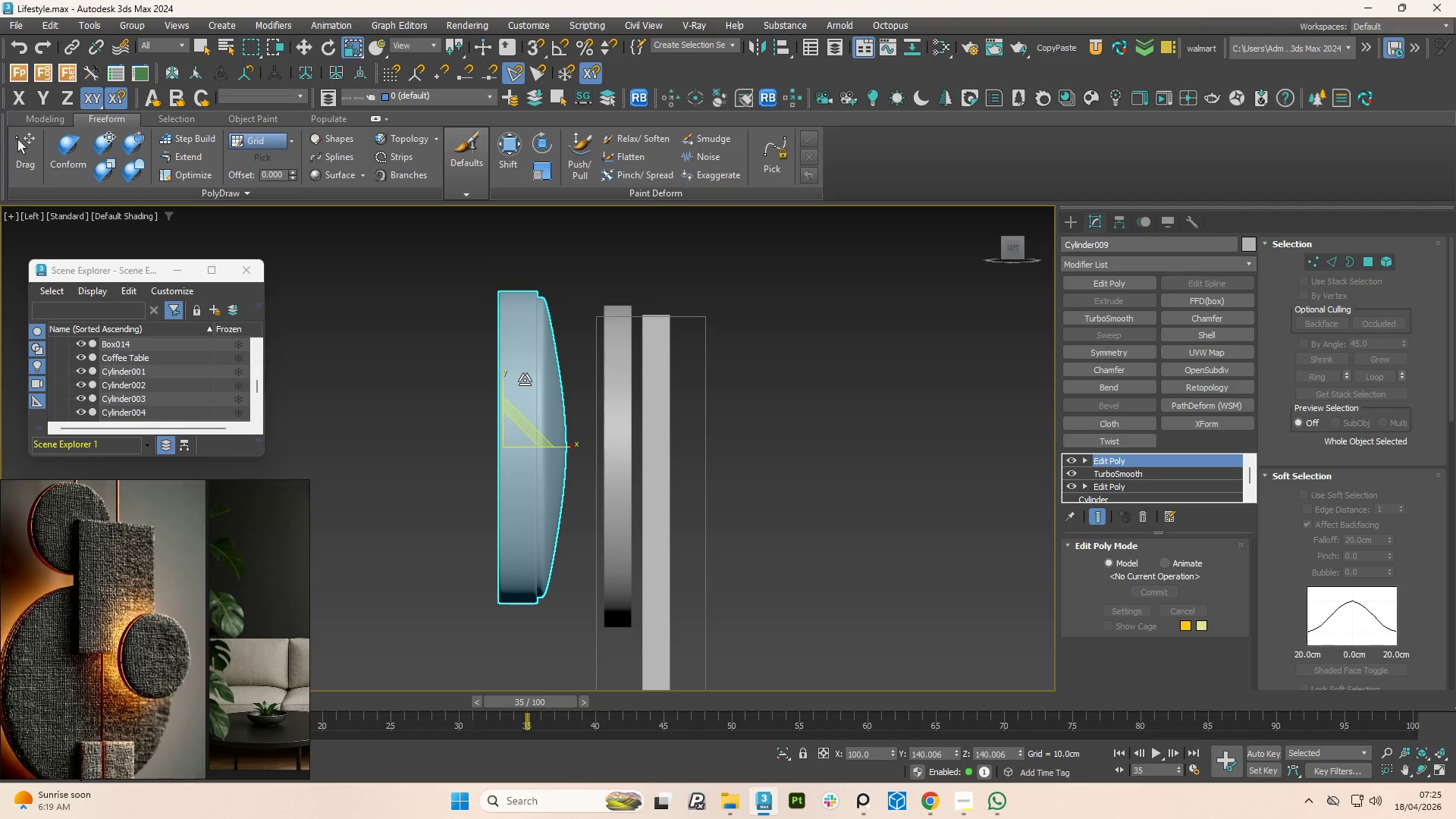 
key(W)
 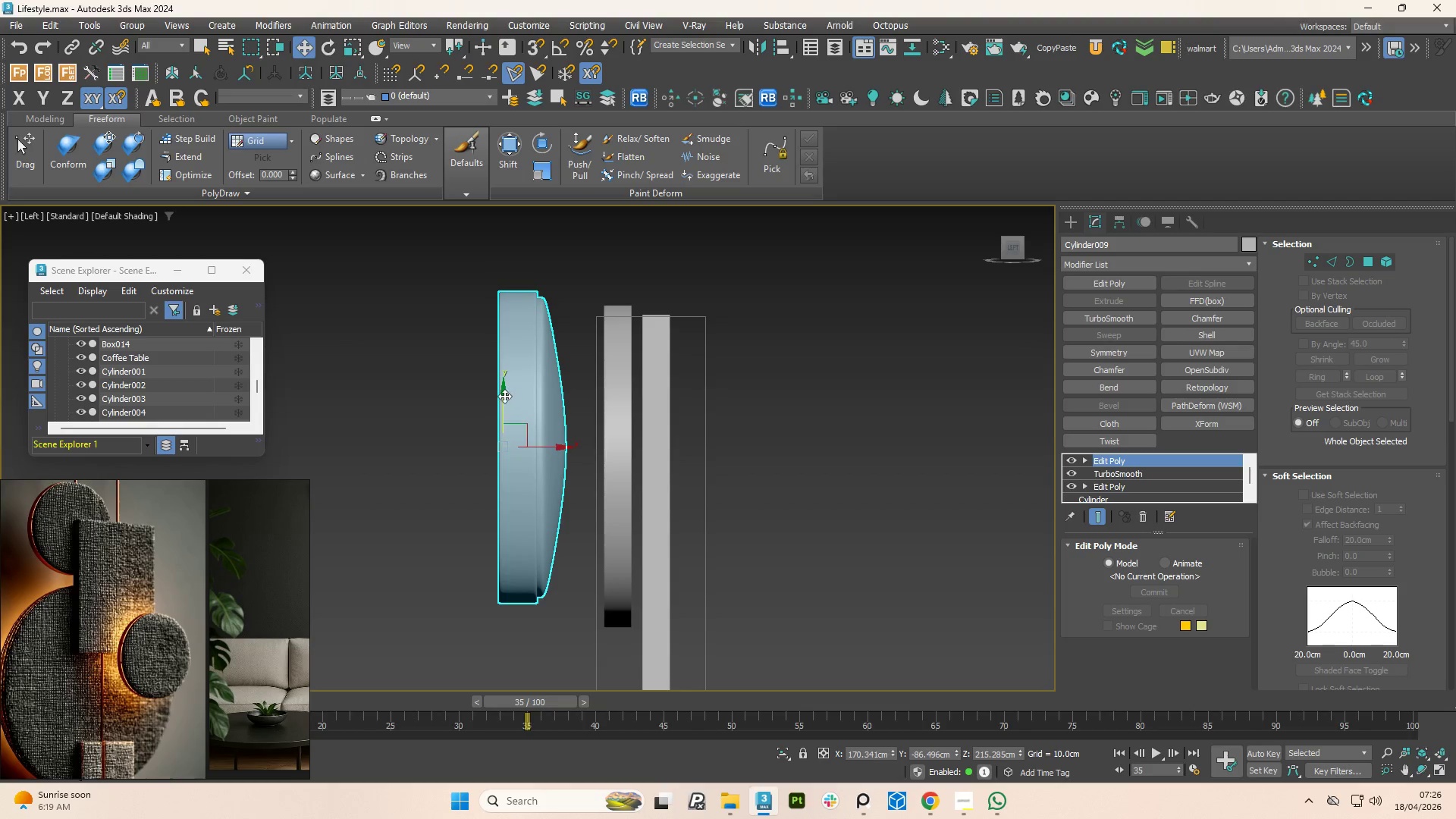 
left_click_drag(start_coordinate=[504, 396], to_coordinate=[506, 407])
 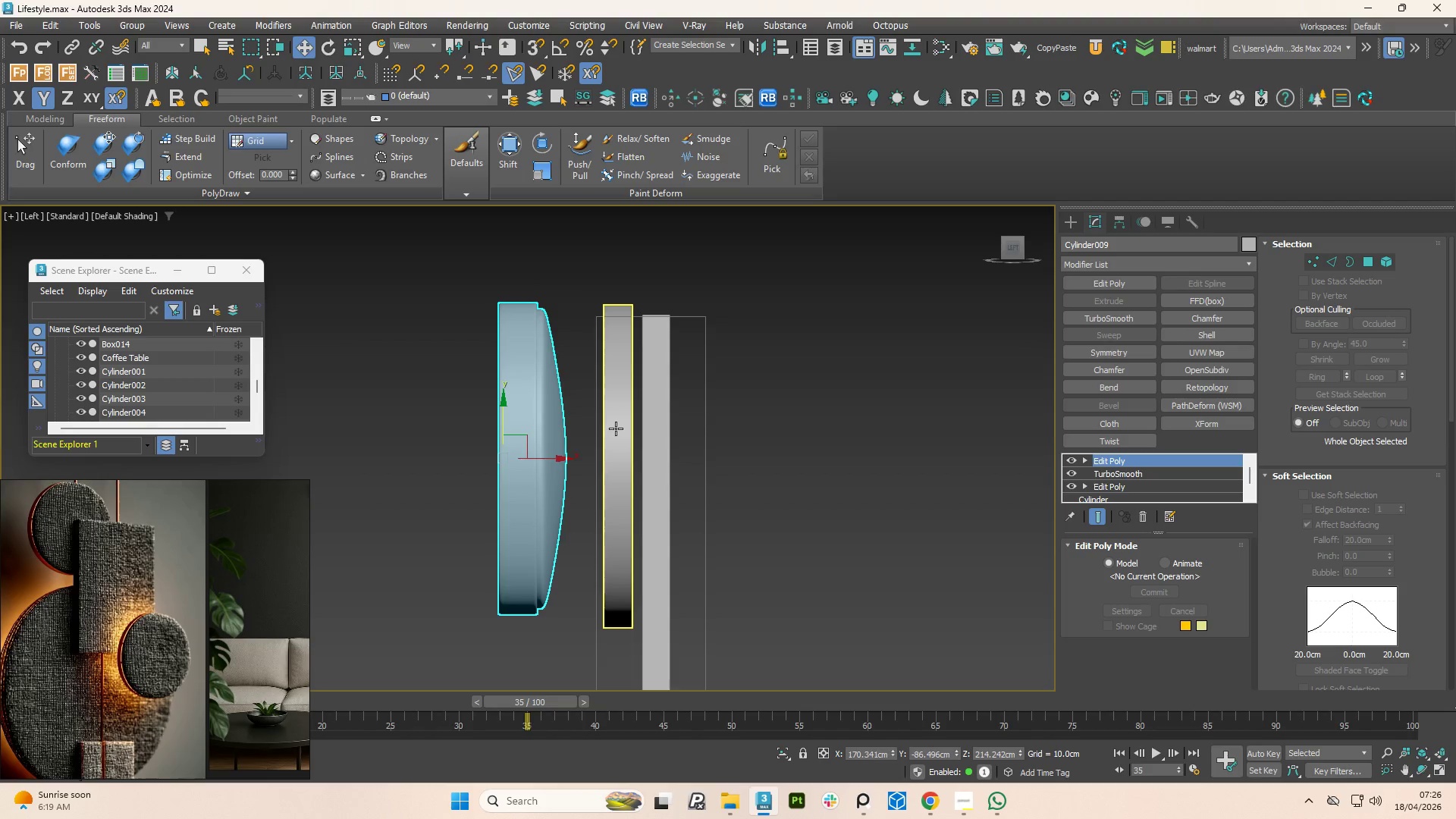 
left_click([616, 428])
 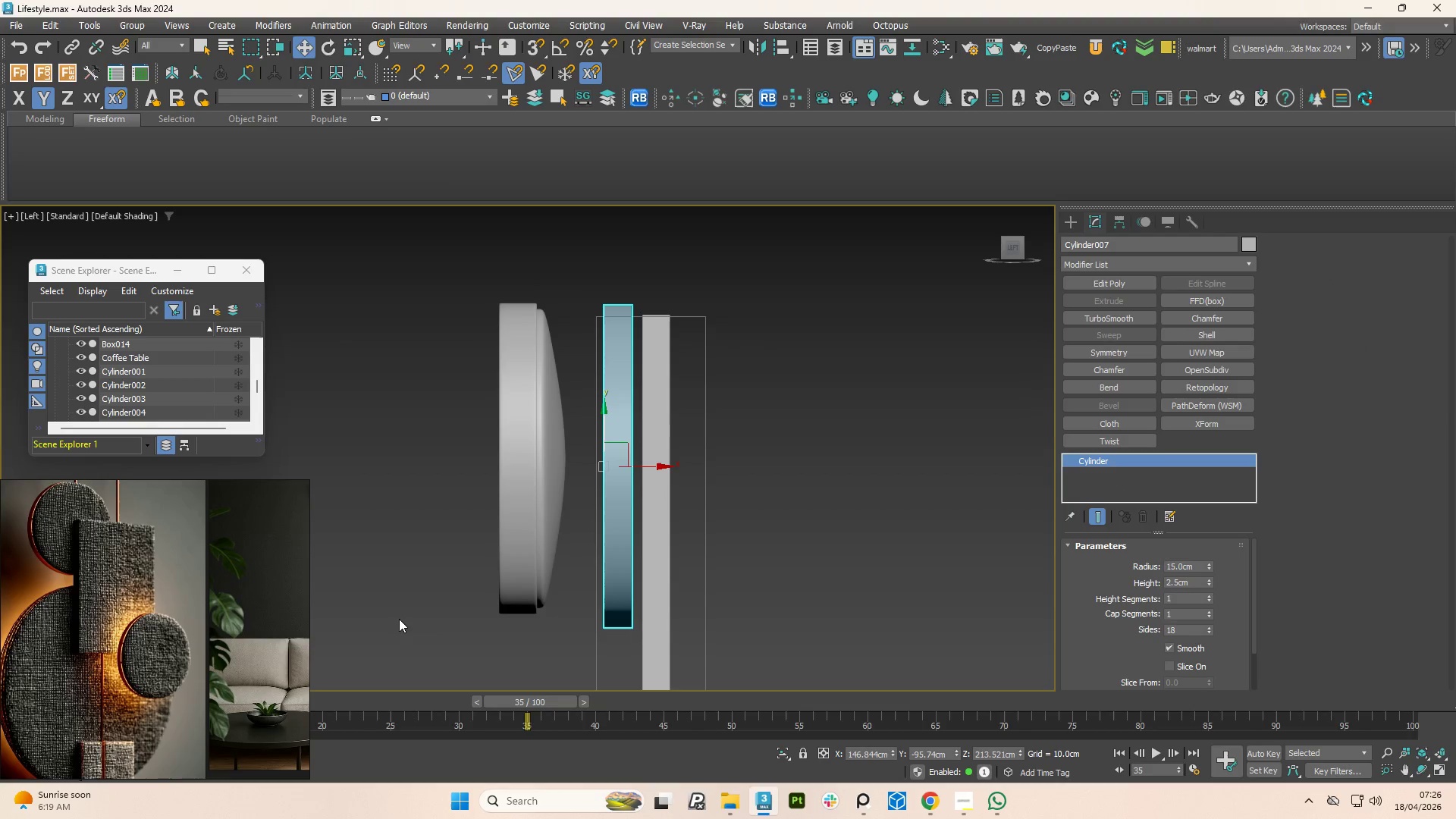 
key(Delete)
 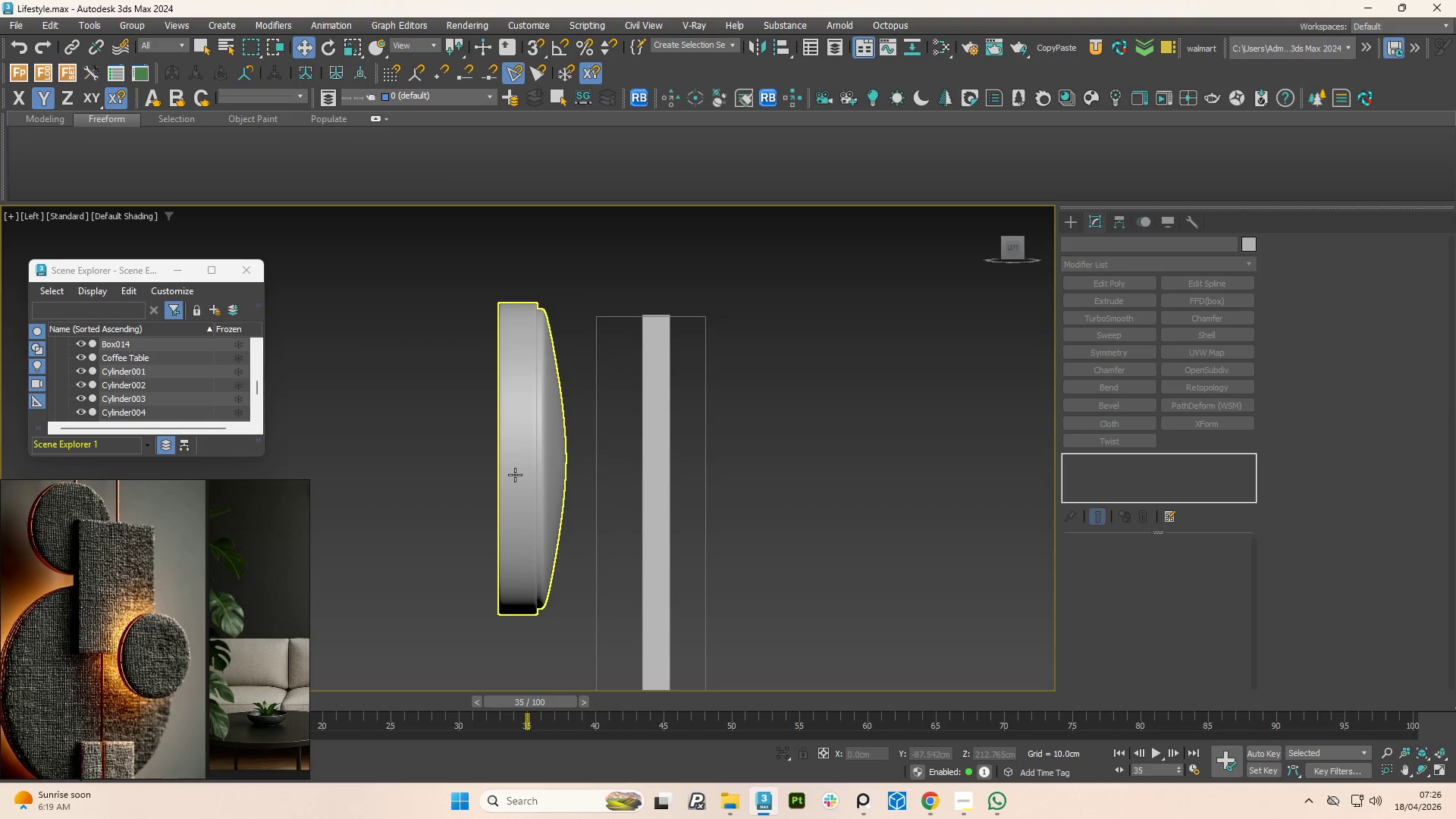 
left_click([515, 475])
 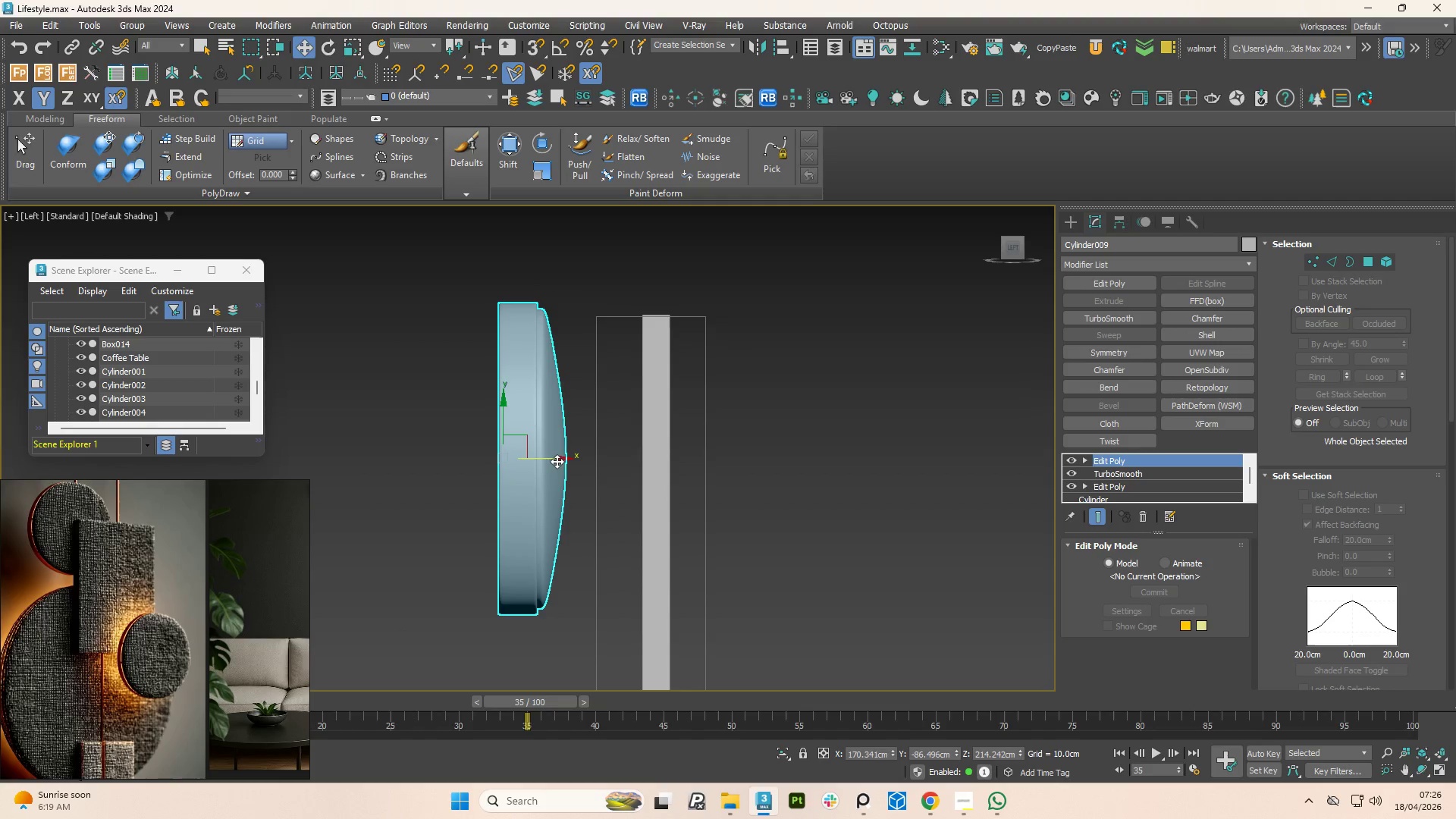 
left_click_drag(start_coordinate=[557, 461], to_coordinate=[604, 467])
 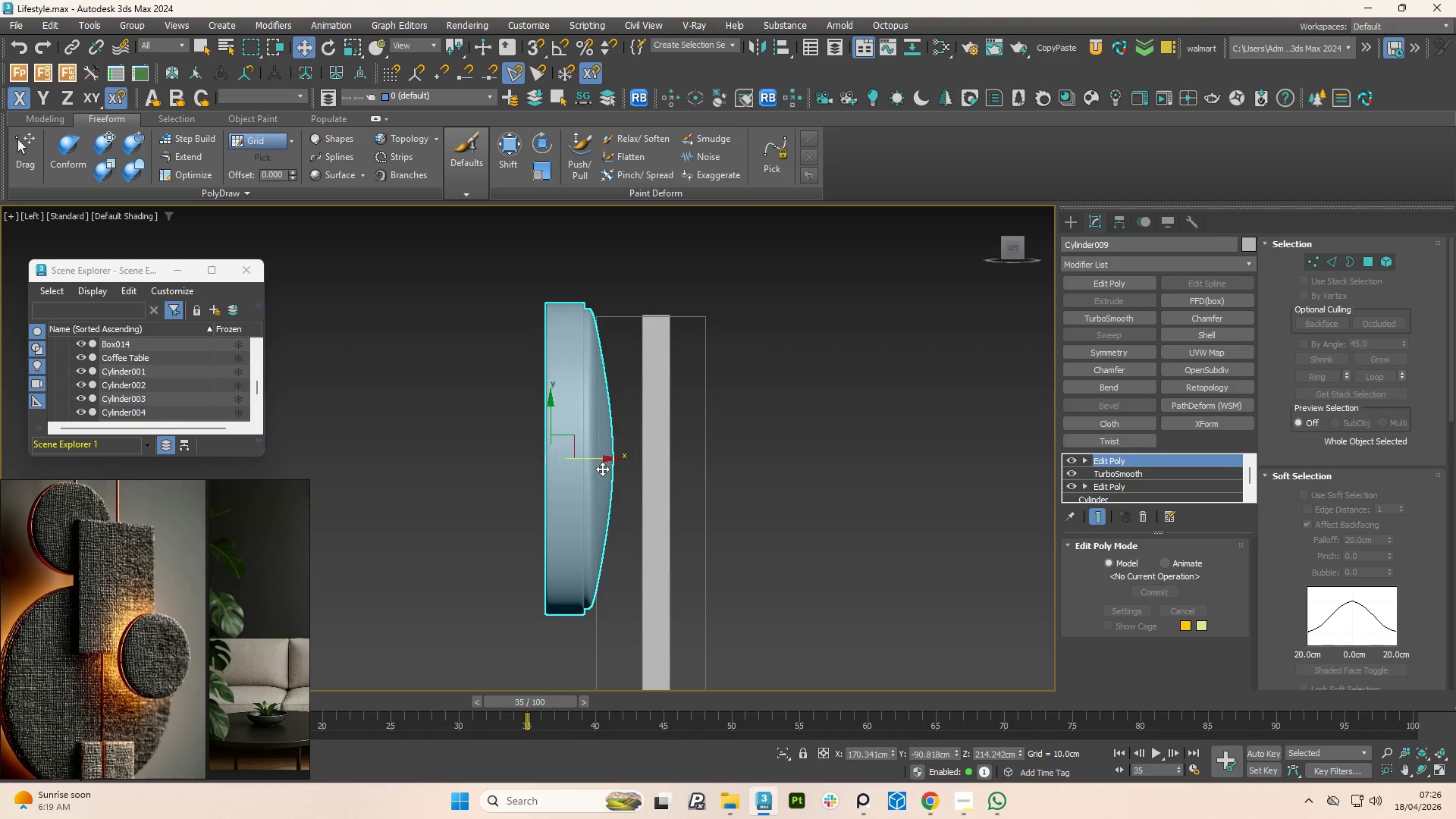 
hold_key(key=AltLeft, duration=1.42)
 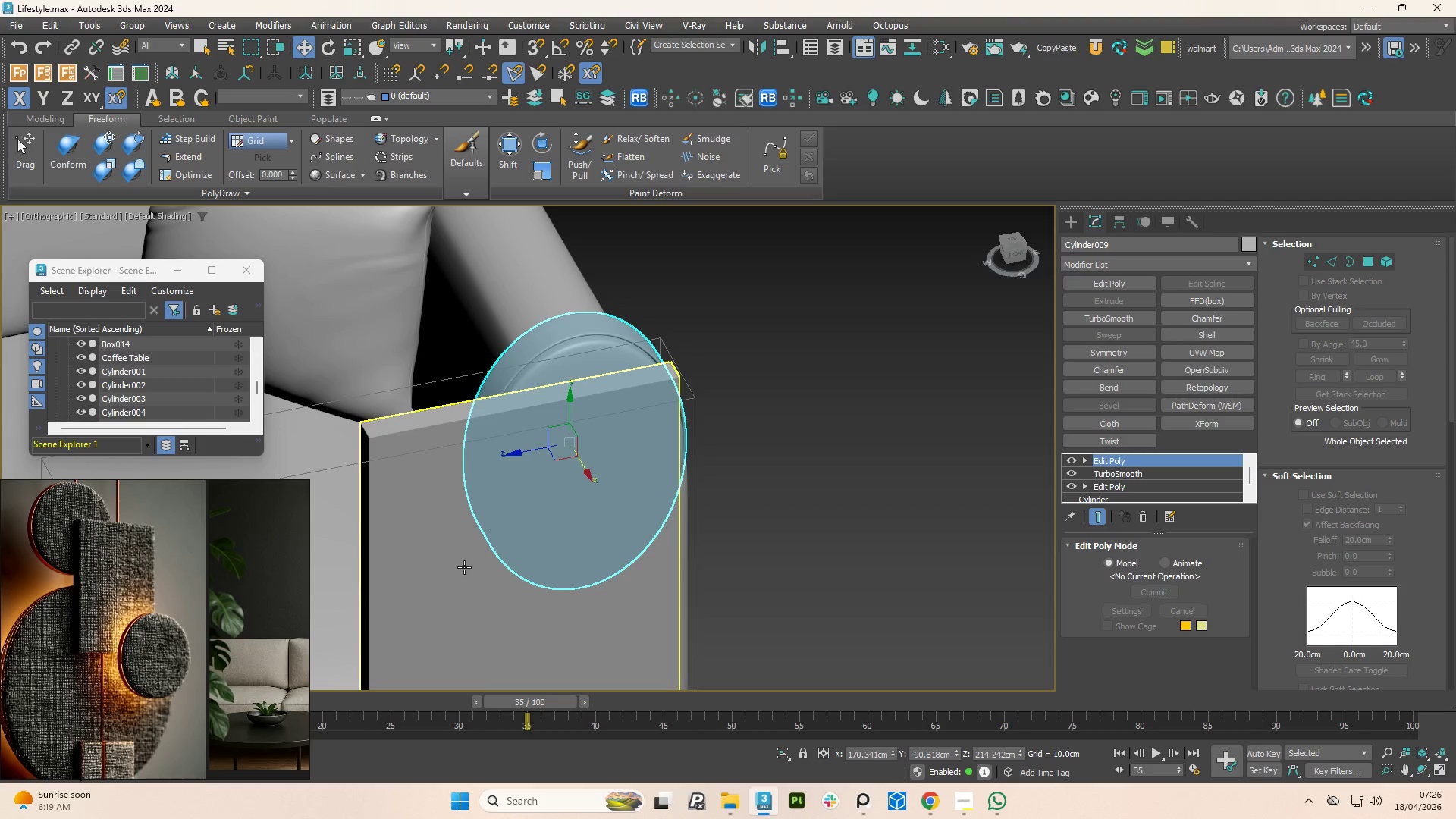 
key(Control+Z)
 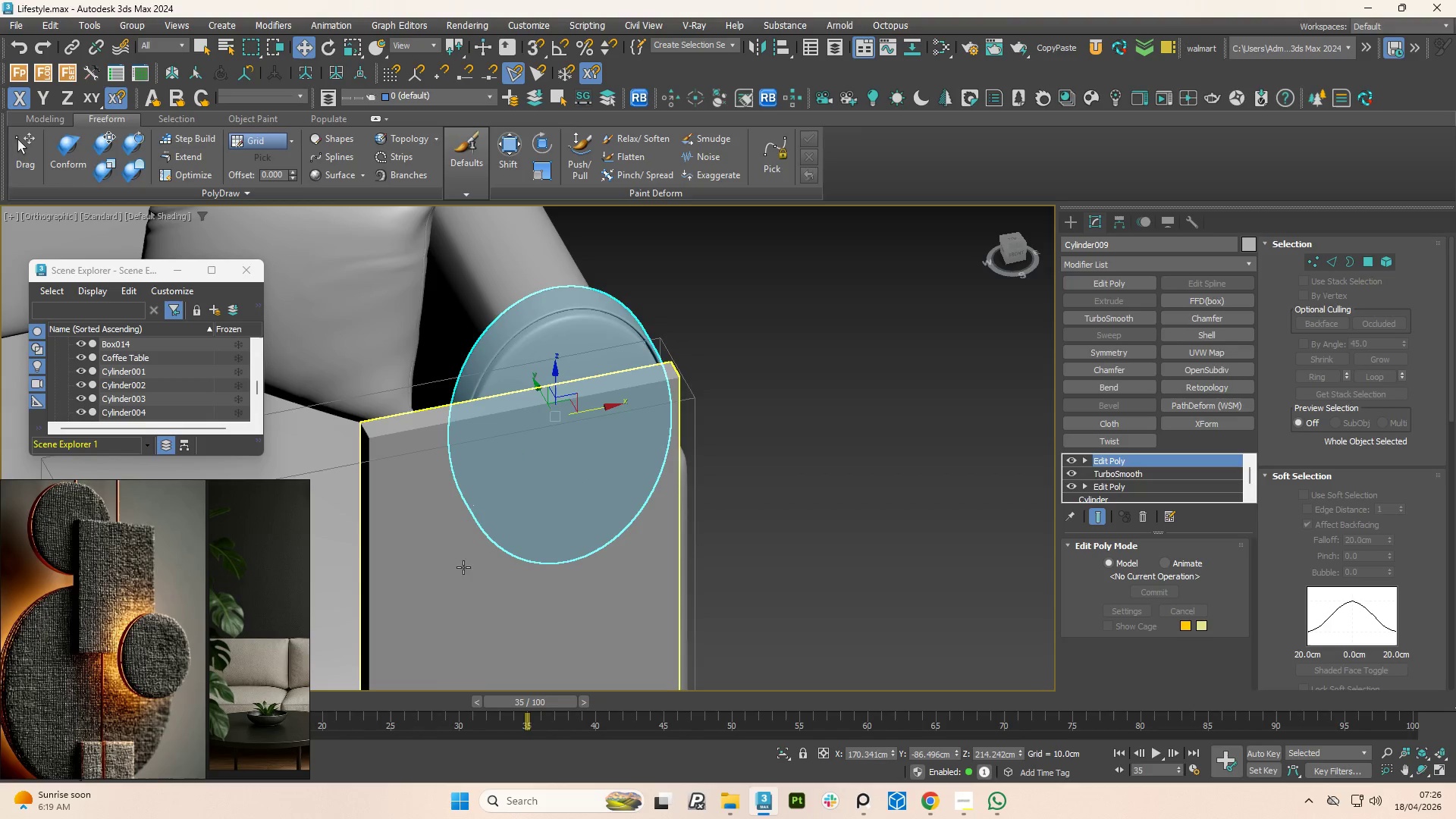 
key(Control+Z)
 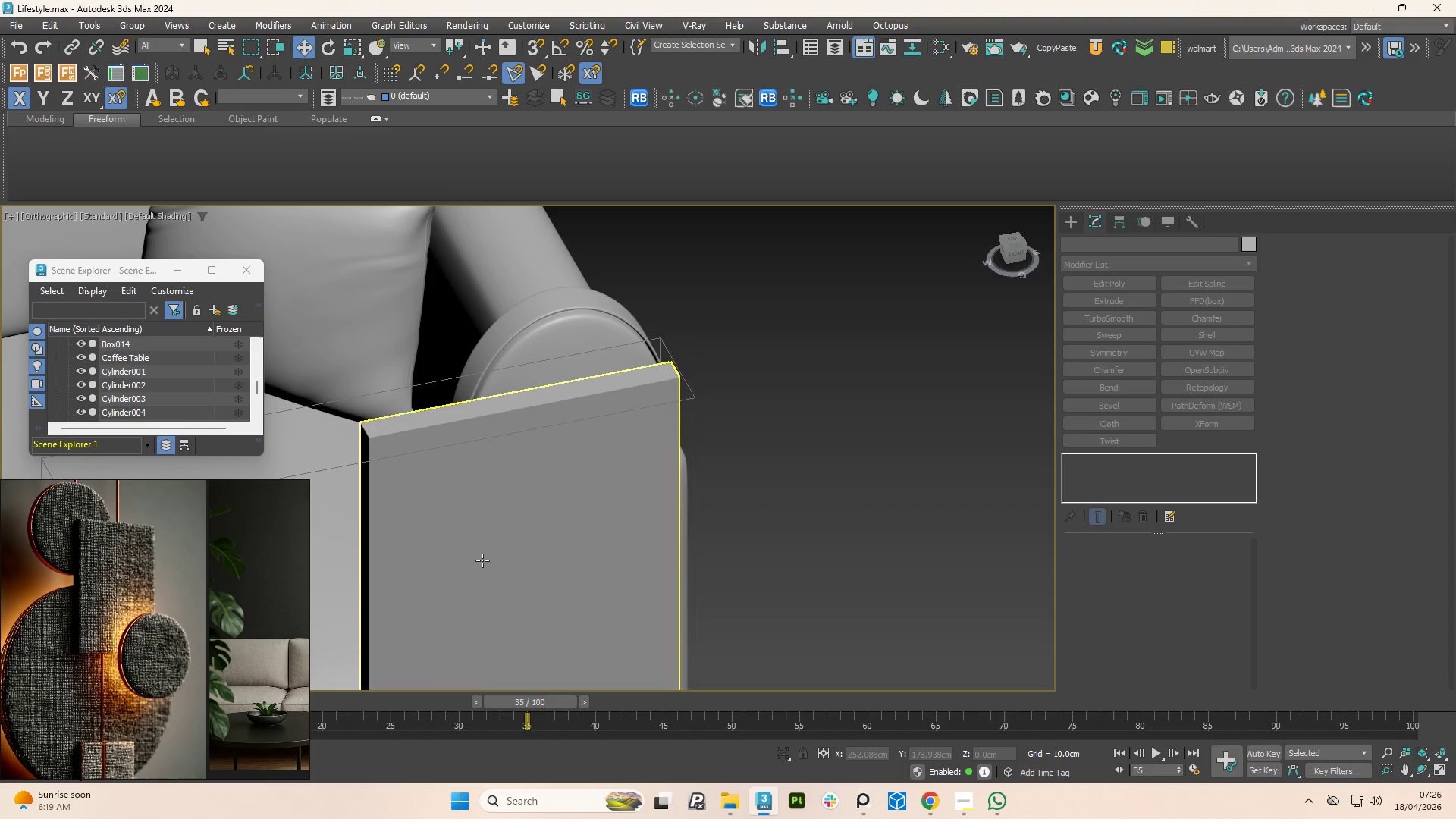 
key(Control+Z)
 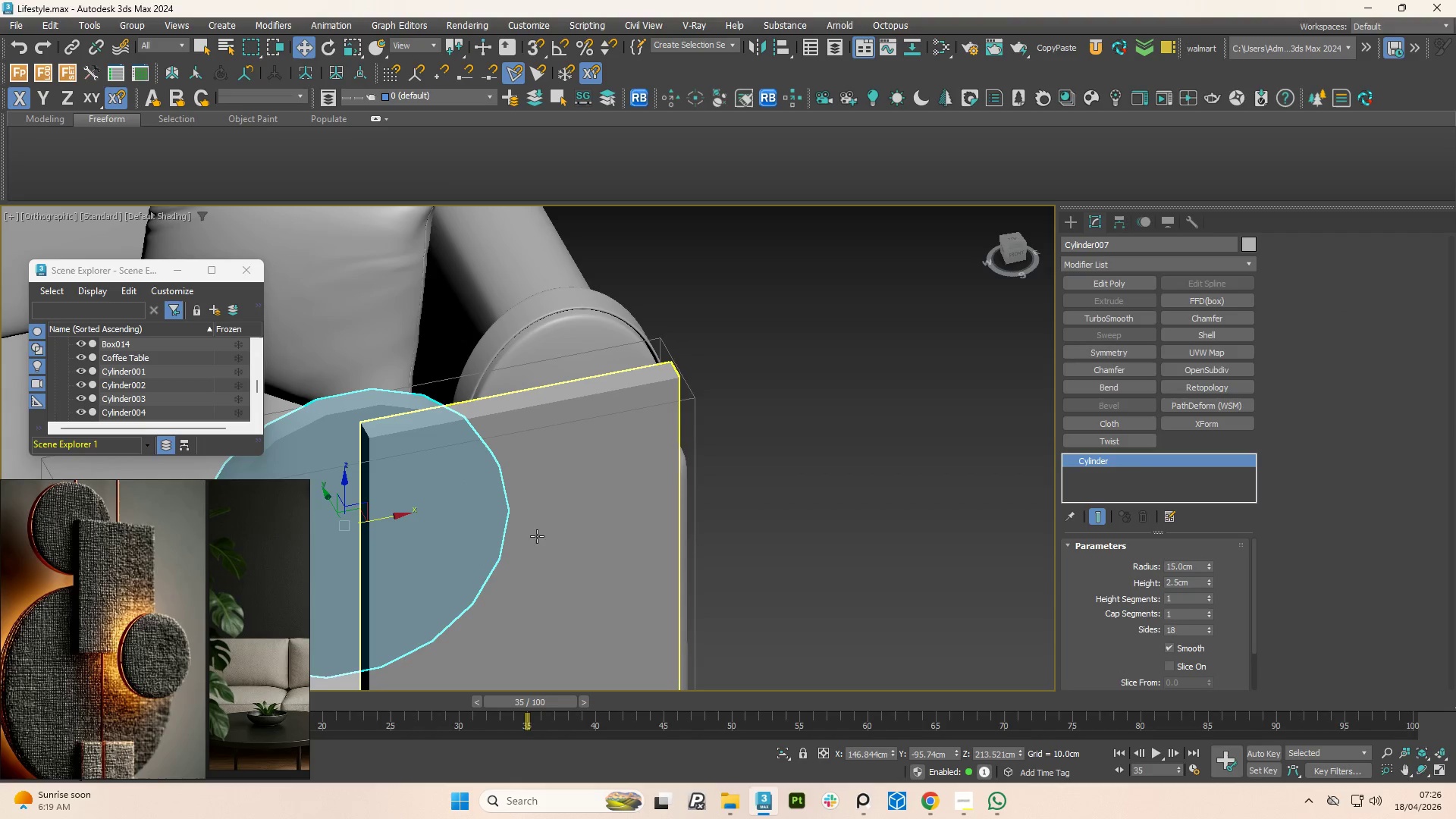 
key(Control+Z)
 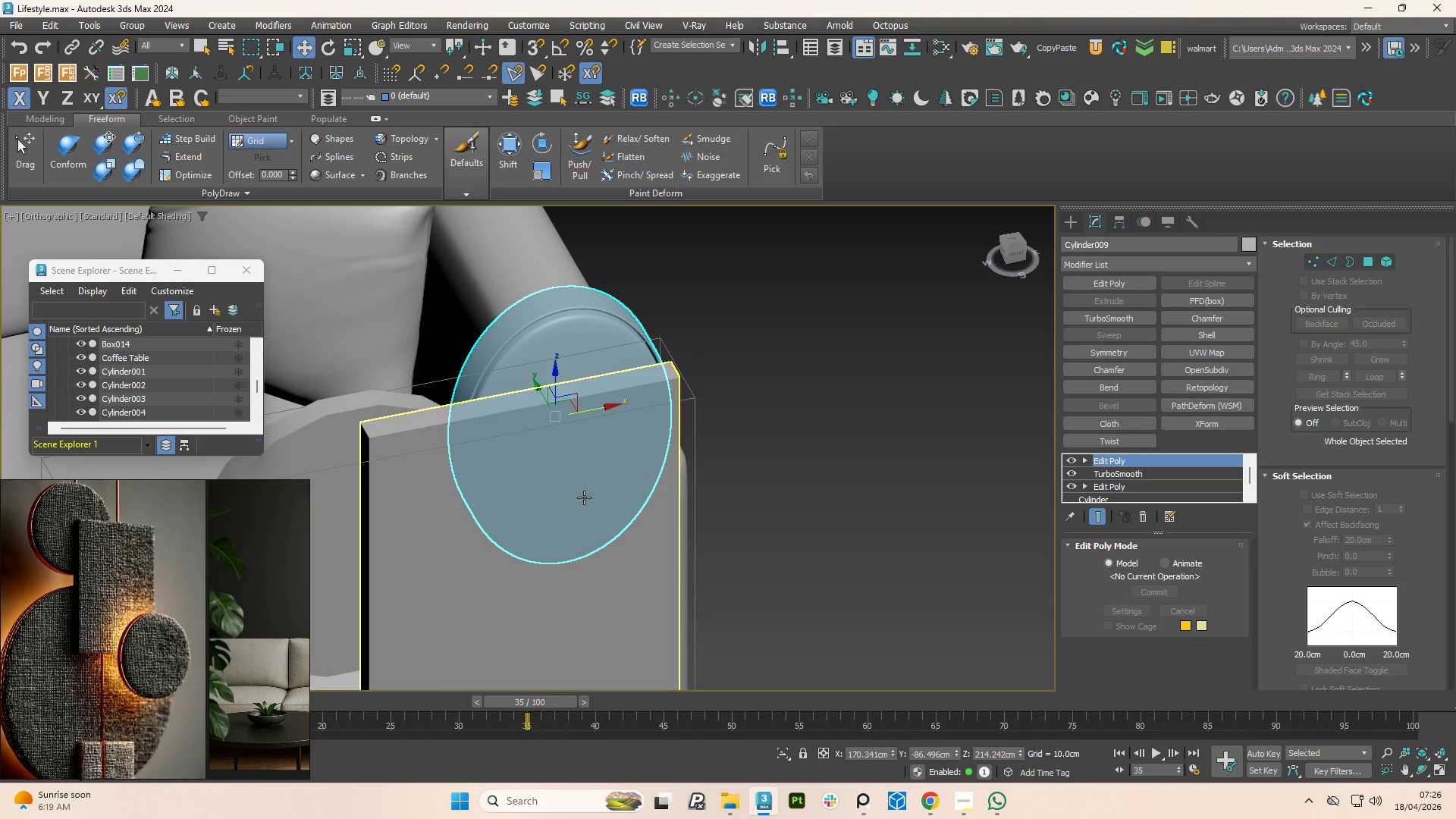 
key(Control+Z)
 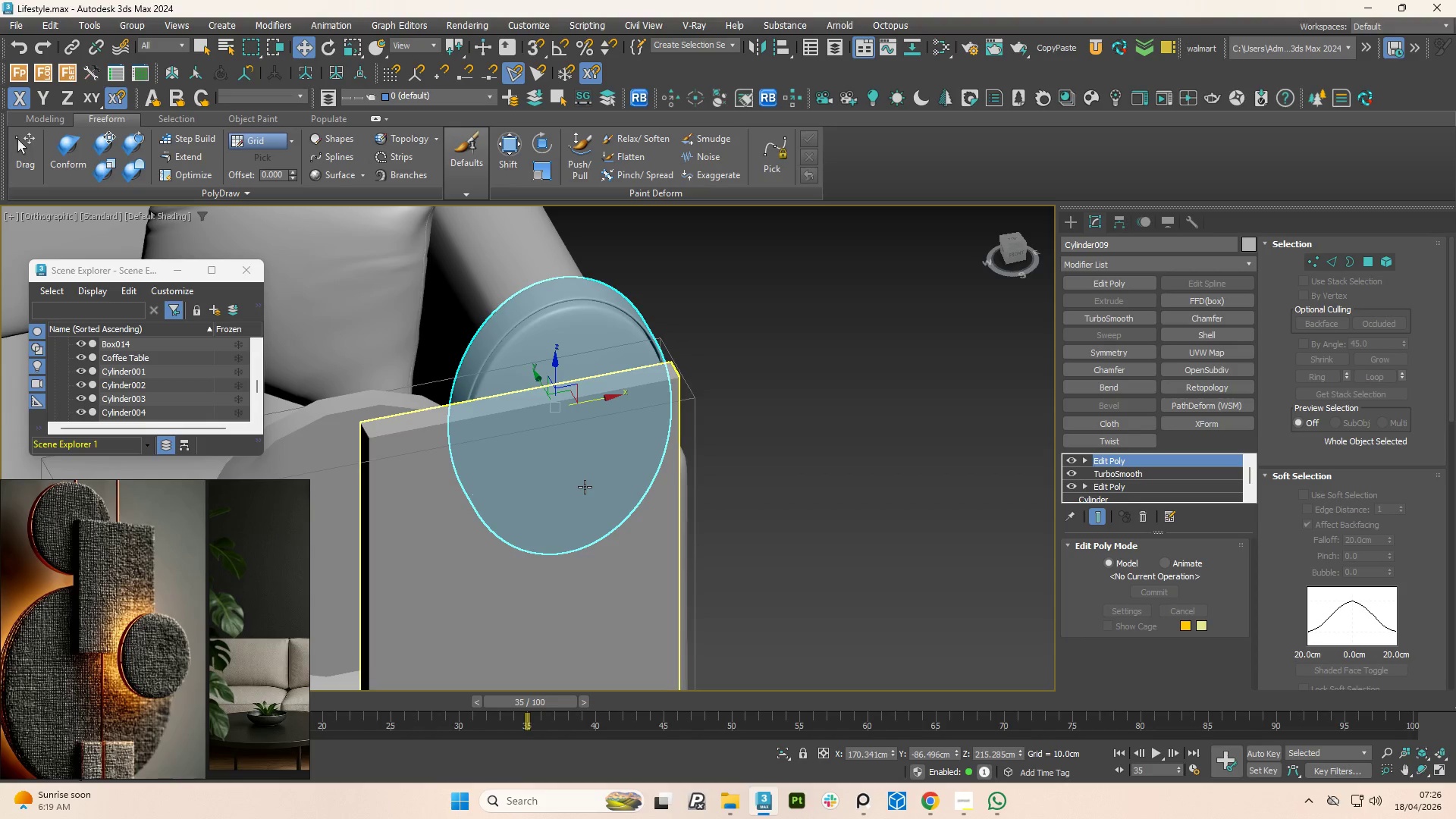 
key(Control+Z)
 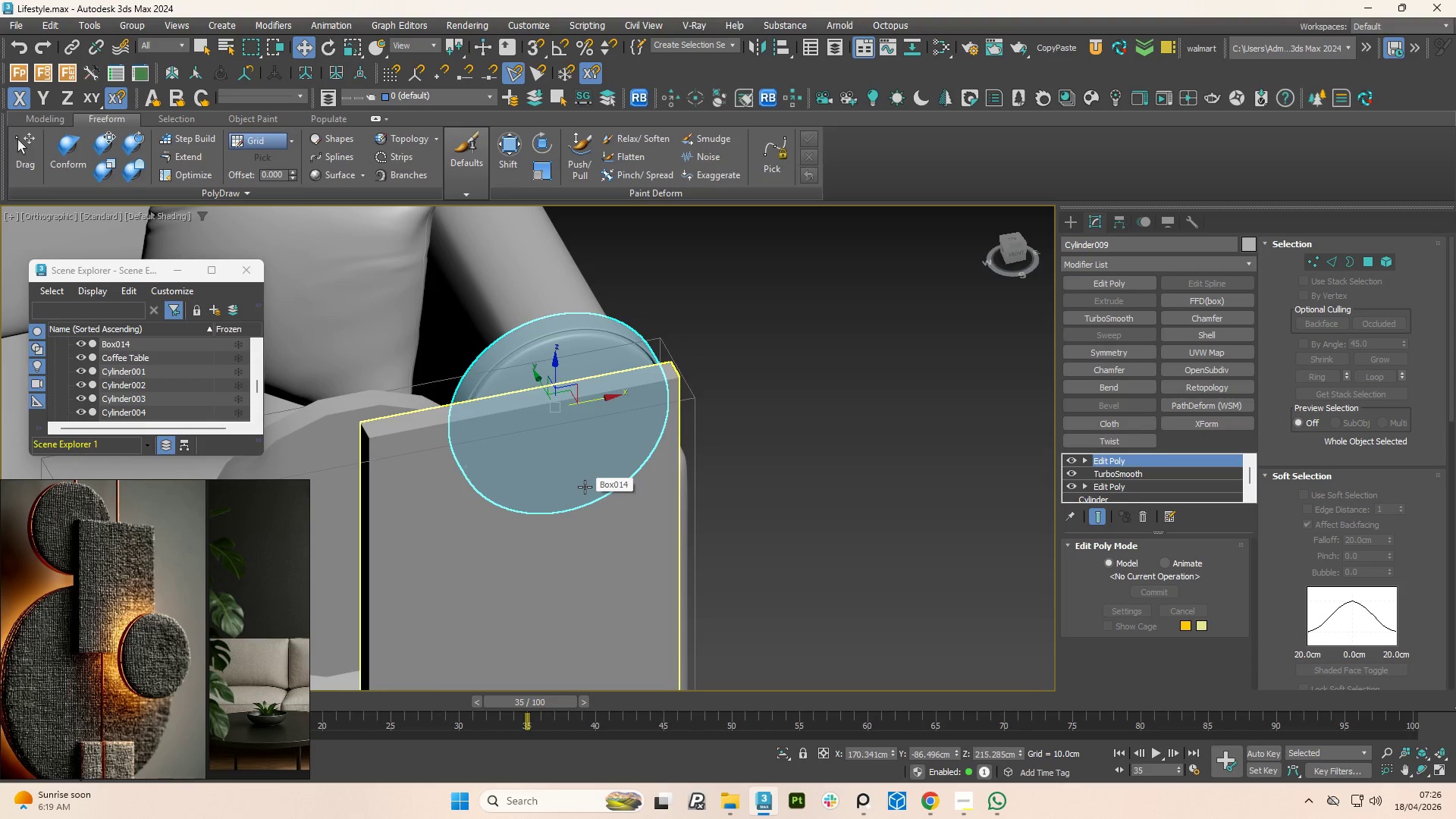 
key(Control+Z)
 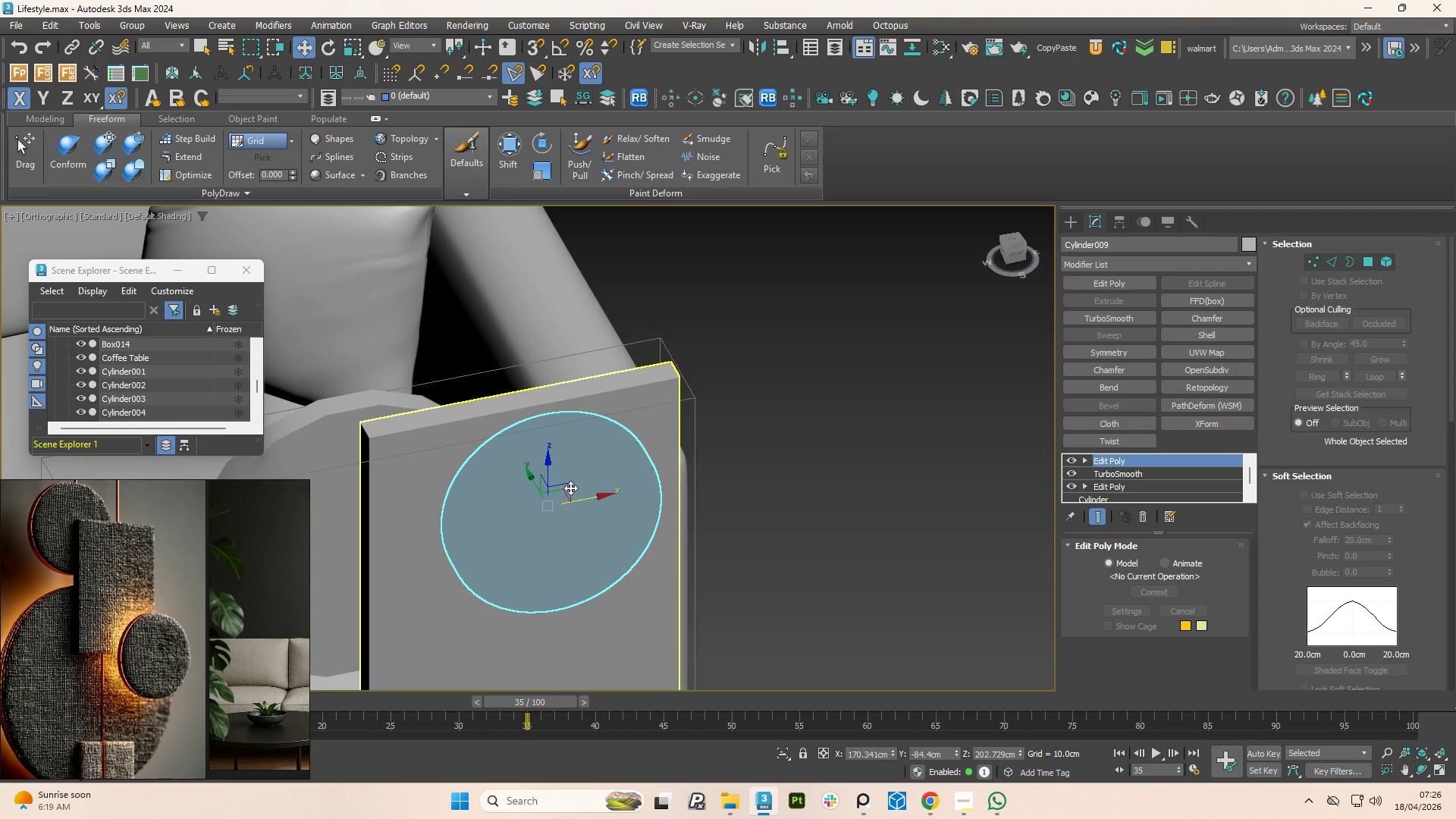 
hold_key(key=AltLeft, duration=2.36)
 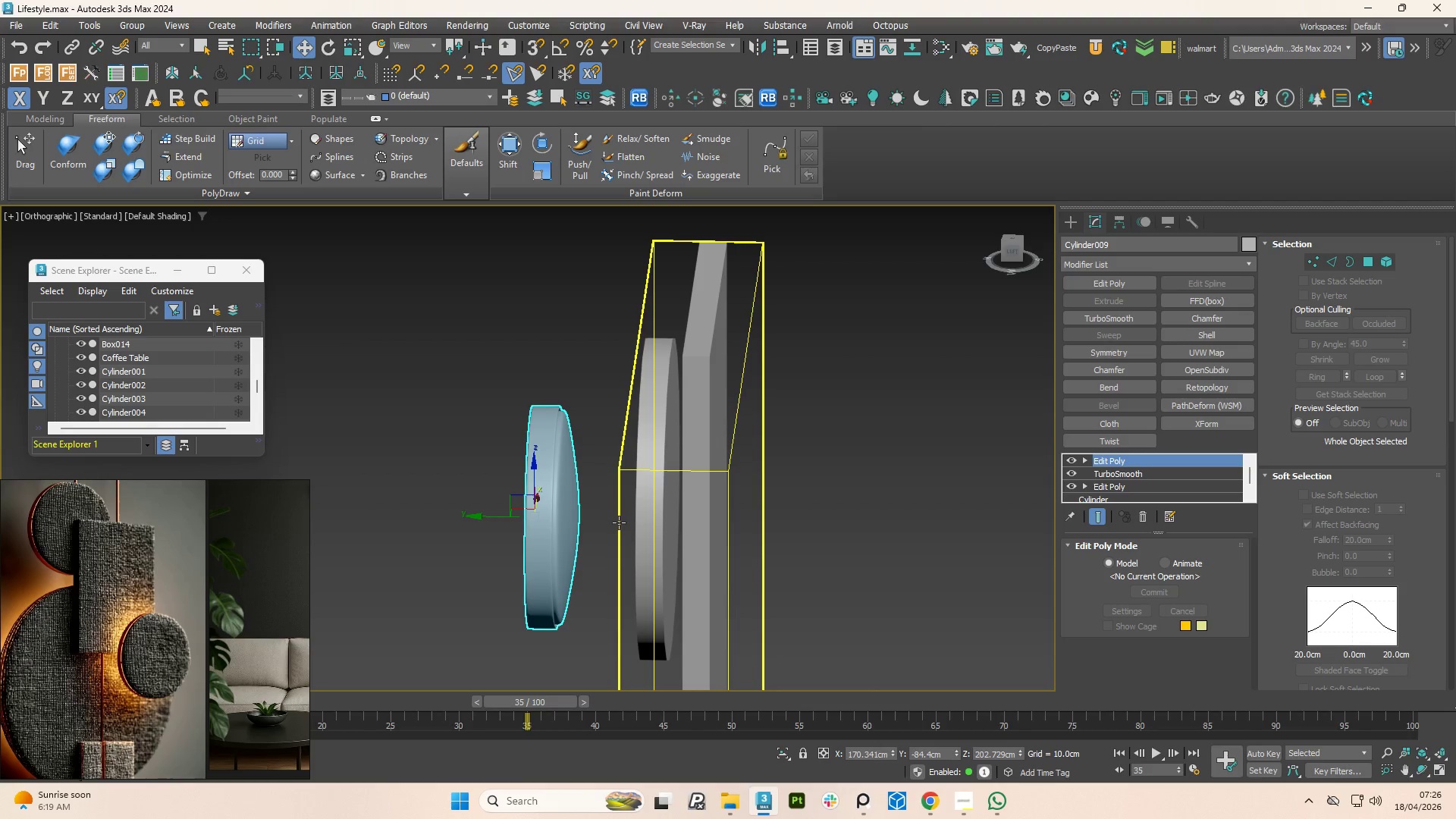 
hold_key(key=AltLeft, duration=1.23)
 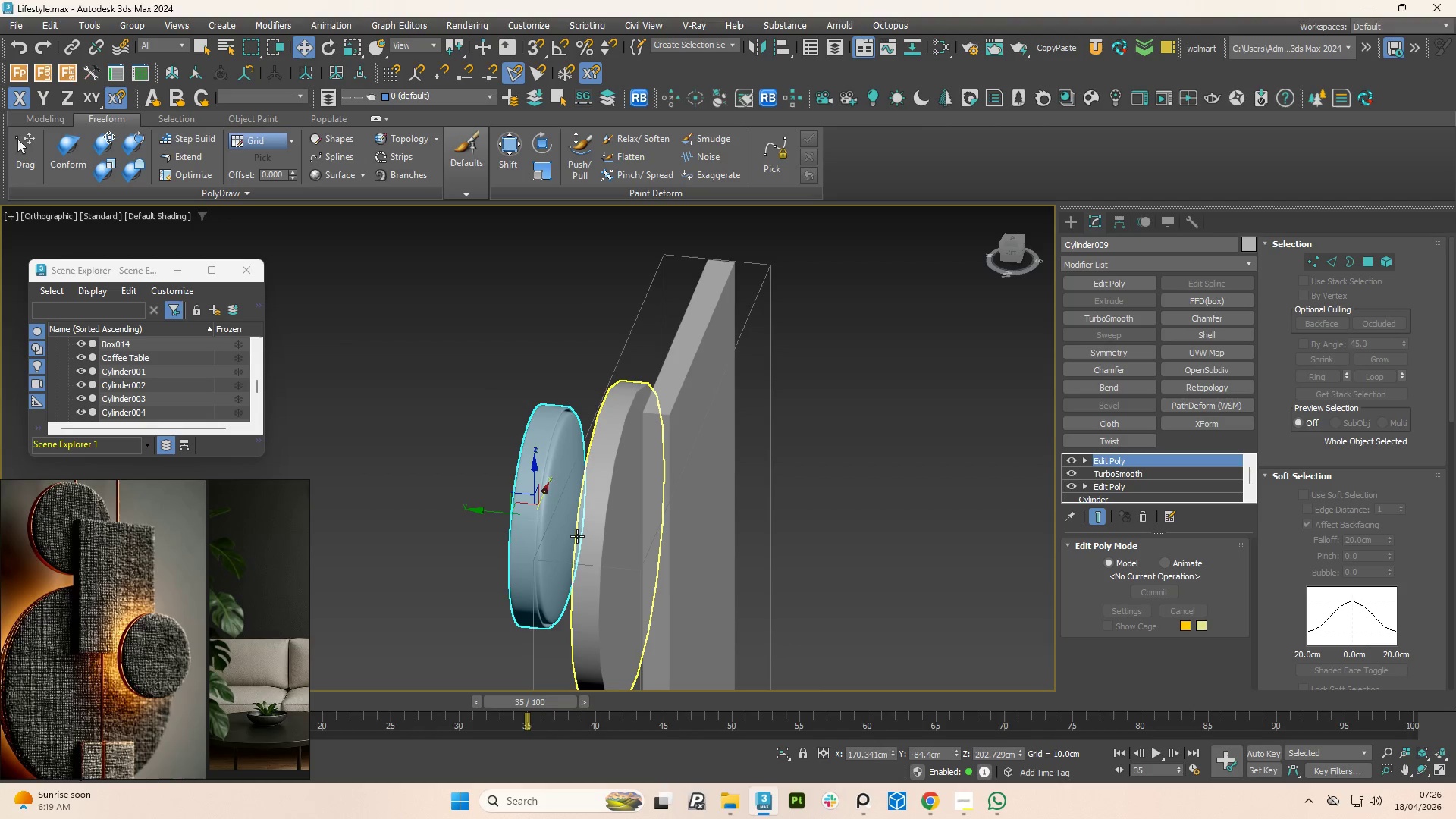 
key(R)
 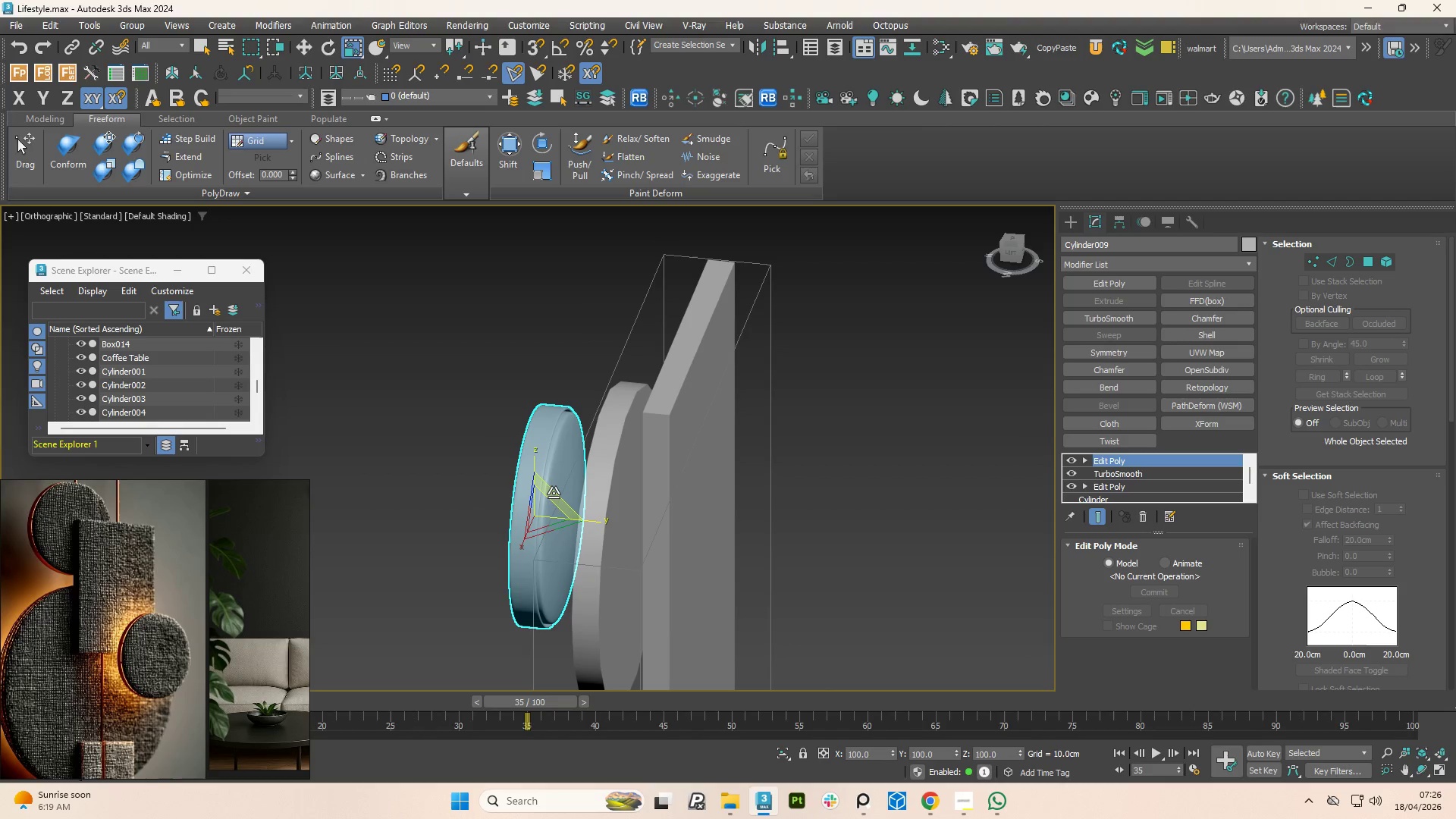 
left_click_drag(start_coordinate=[554, 493], to_coordinate=[548, 513])
 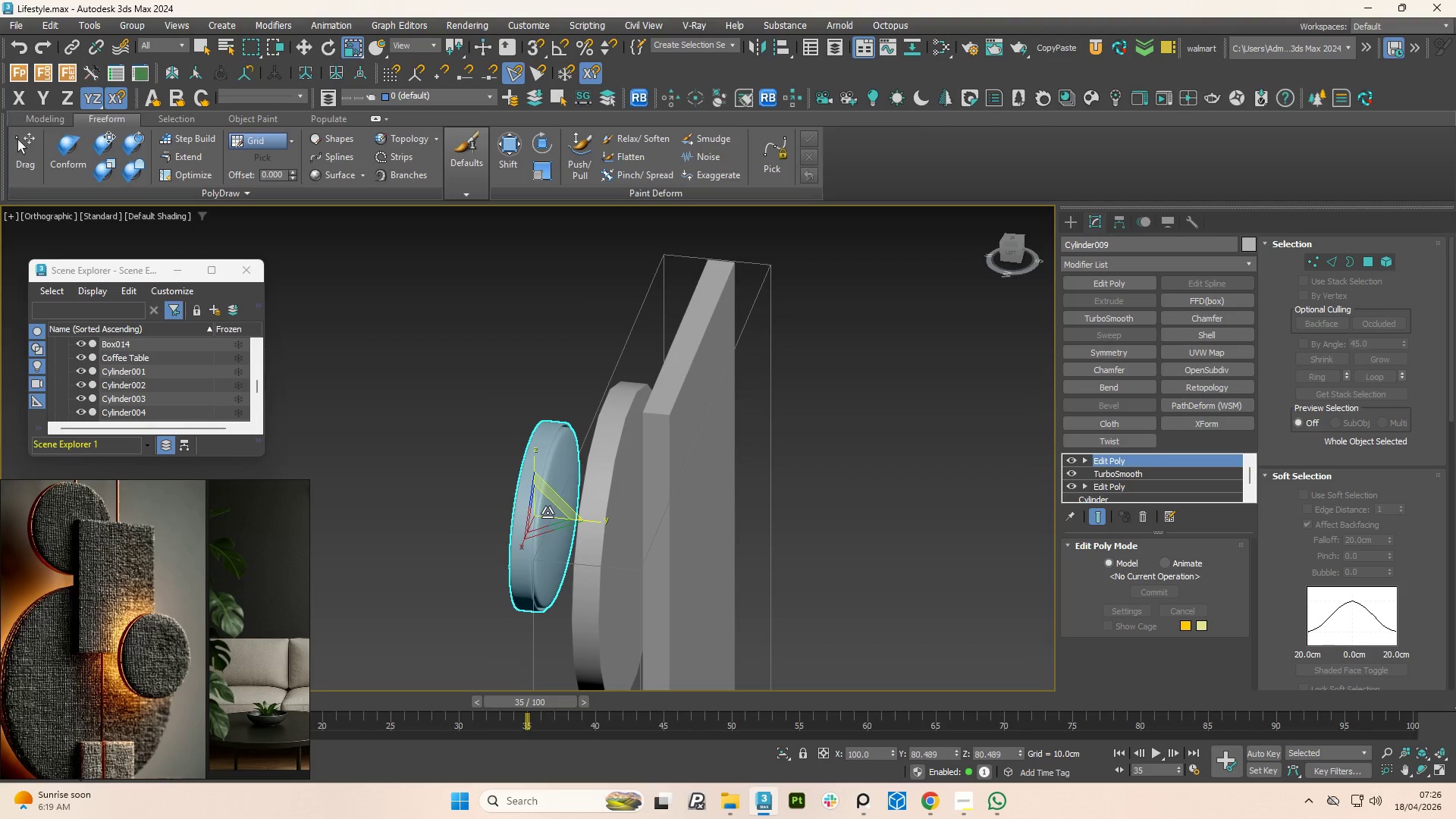 
key(Control+Z)
 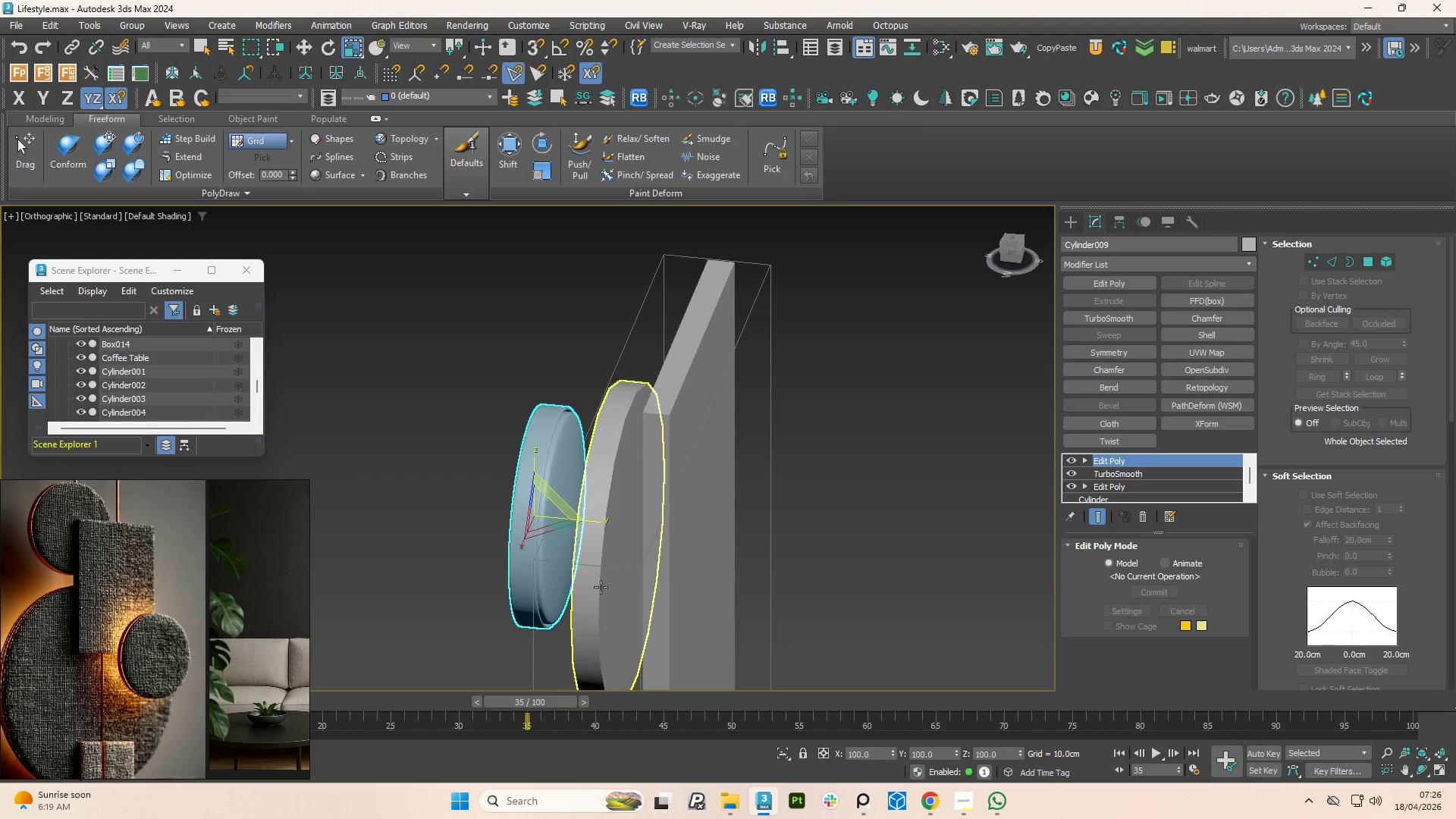 
hold_key(key=ControlLeft, duration=0.45)
left_click([599, 588])
 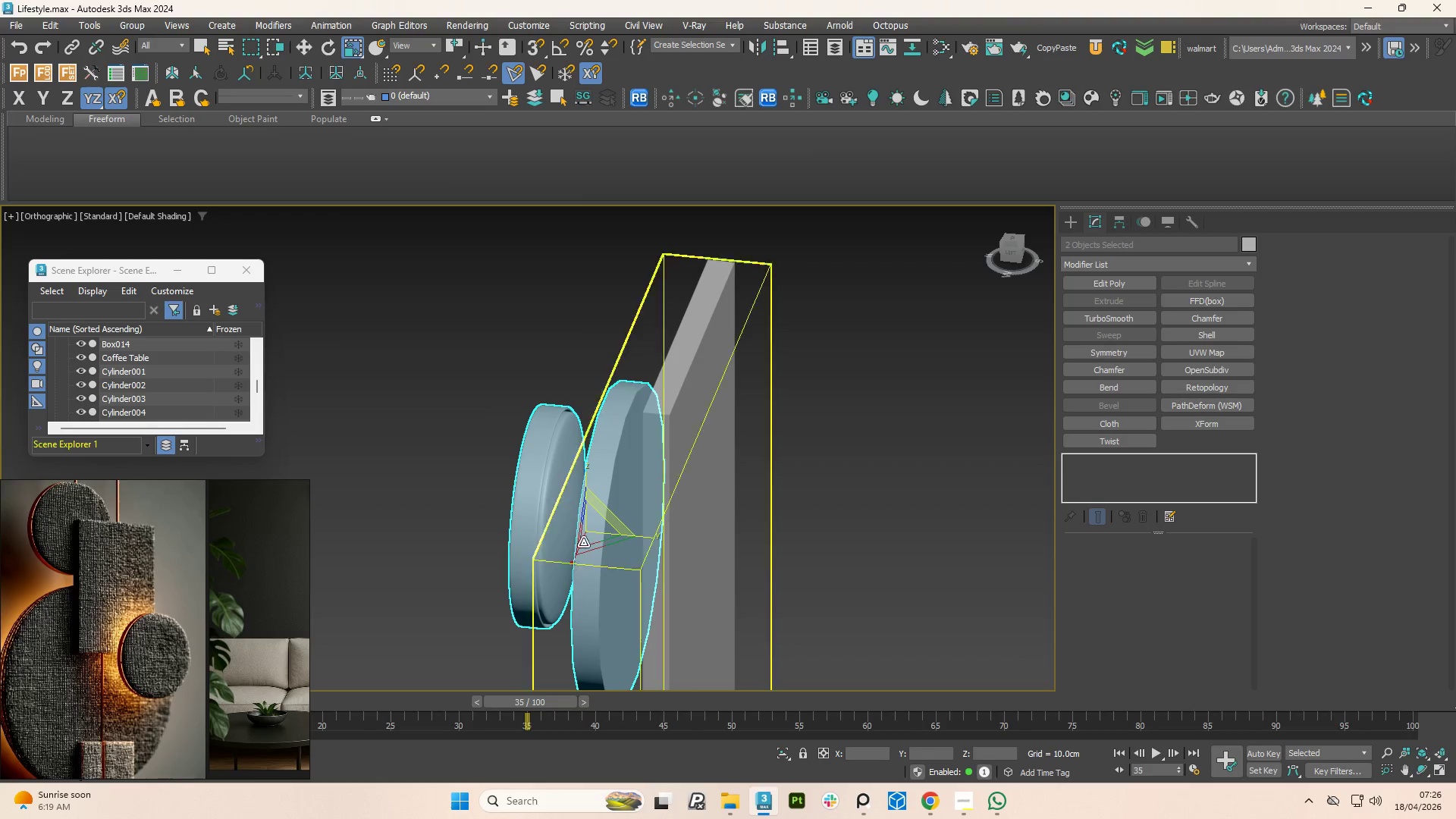 
hold_key(key=AltLeft, duration=1.16)
 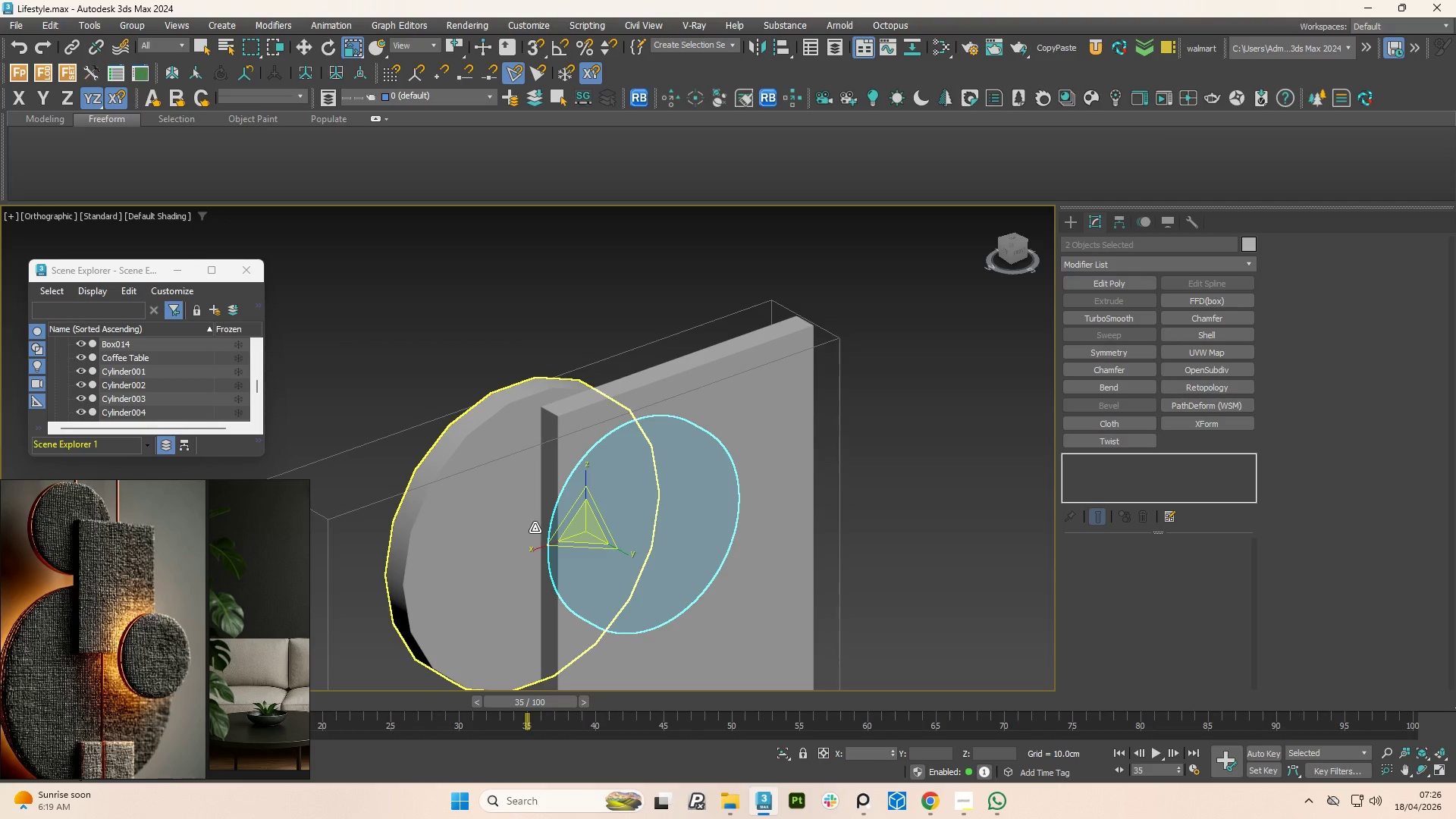 
key(W)
 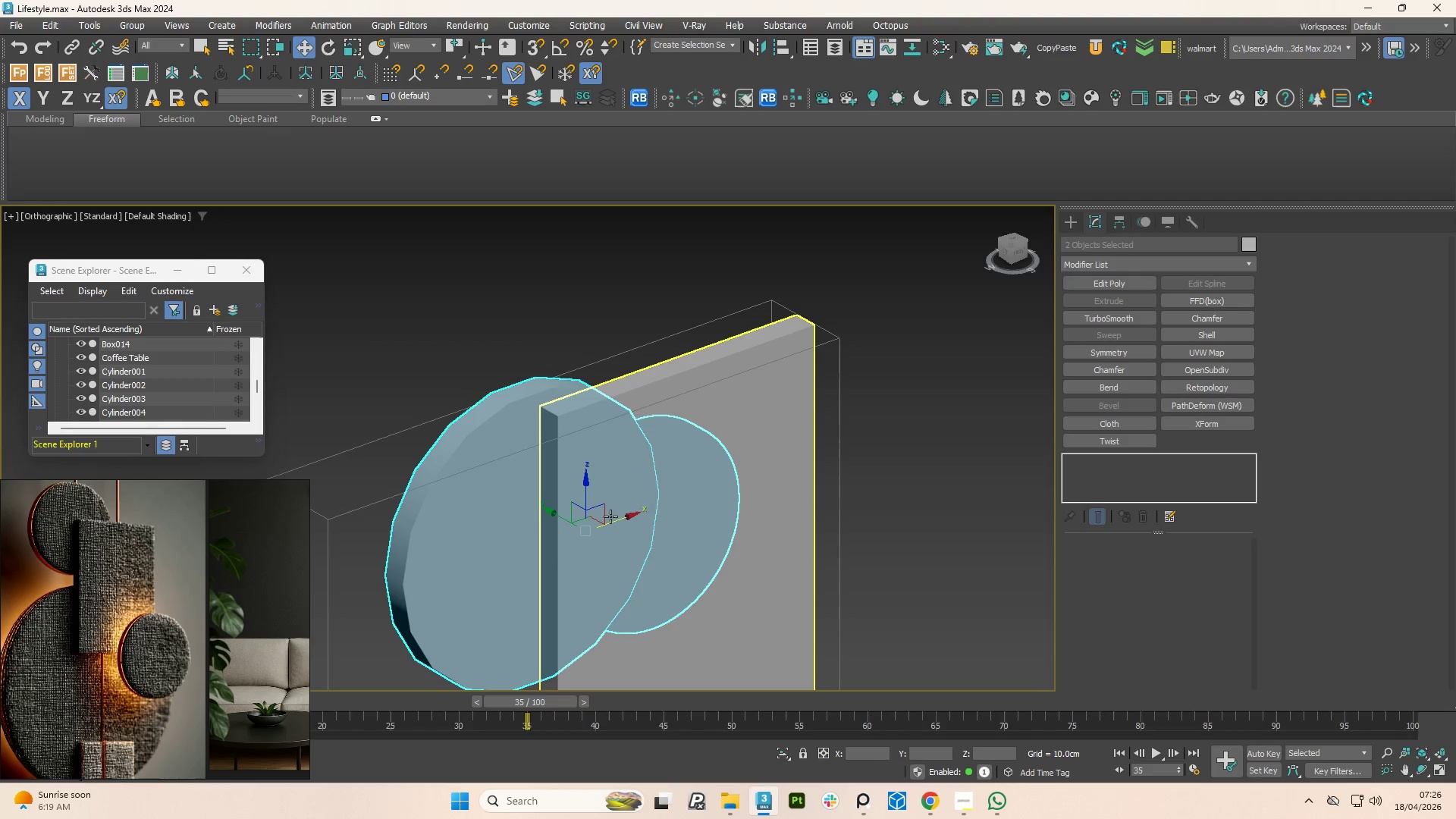 
key(Control+Z)
 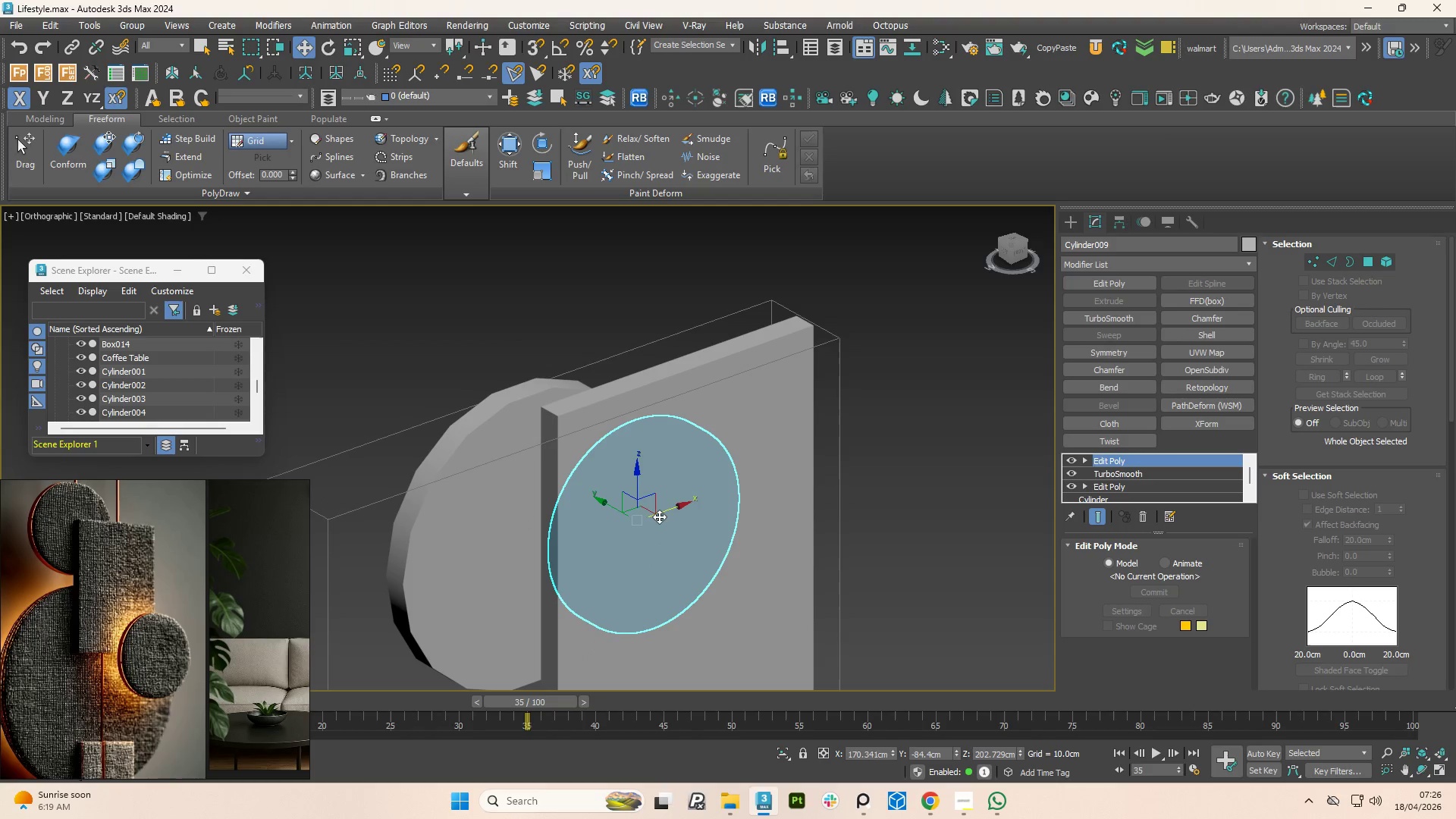 
left_click_drag(start_coordinate=[661, 513], to_coordinate=[270, 598])
 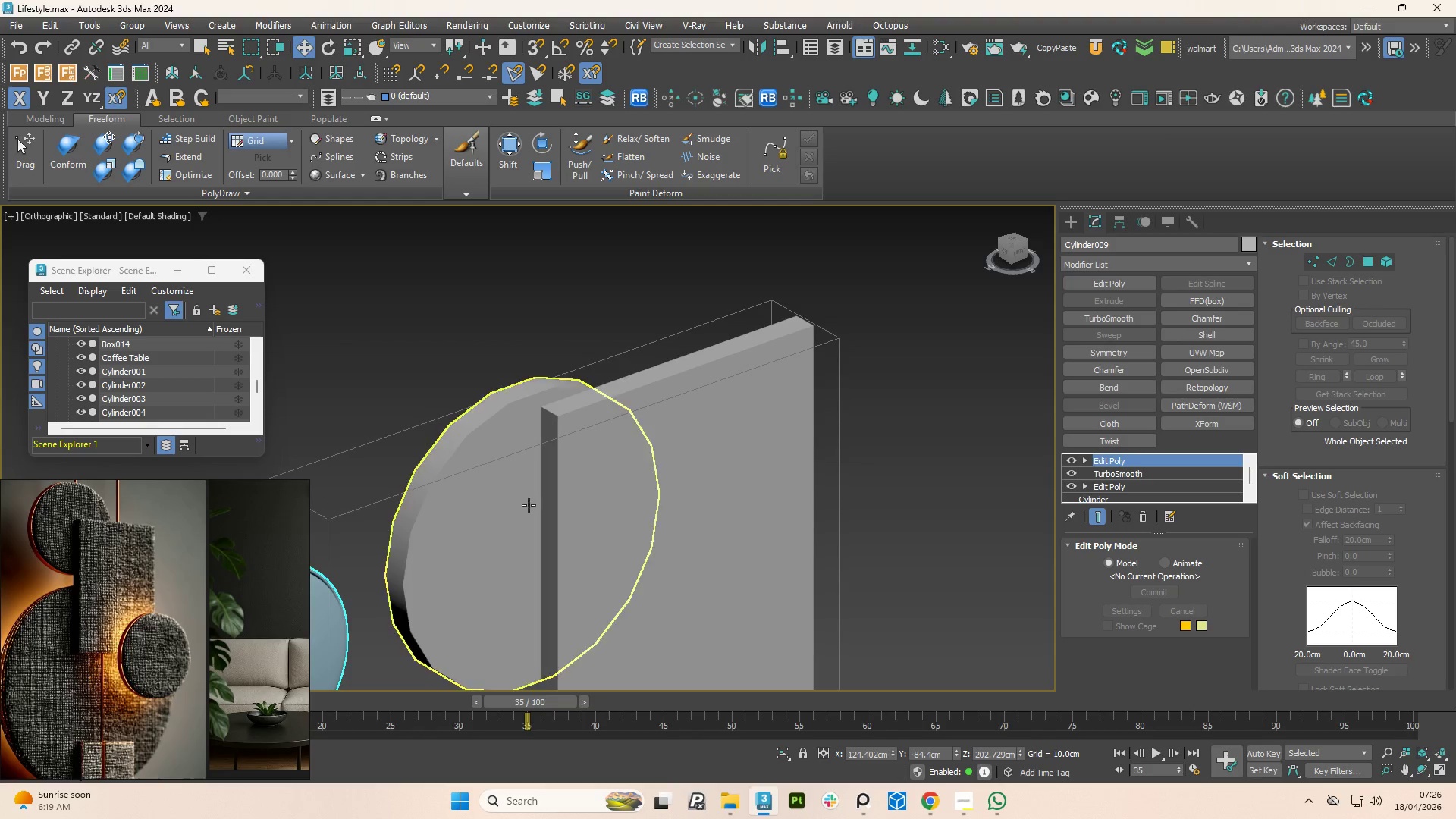 
hold_key(key=AltLeft, duration=1.47)
 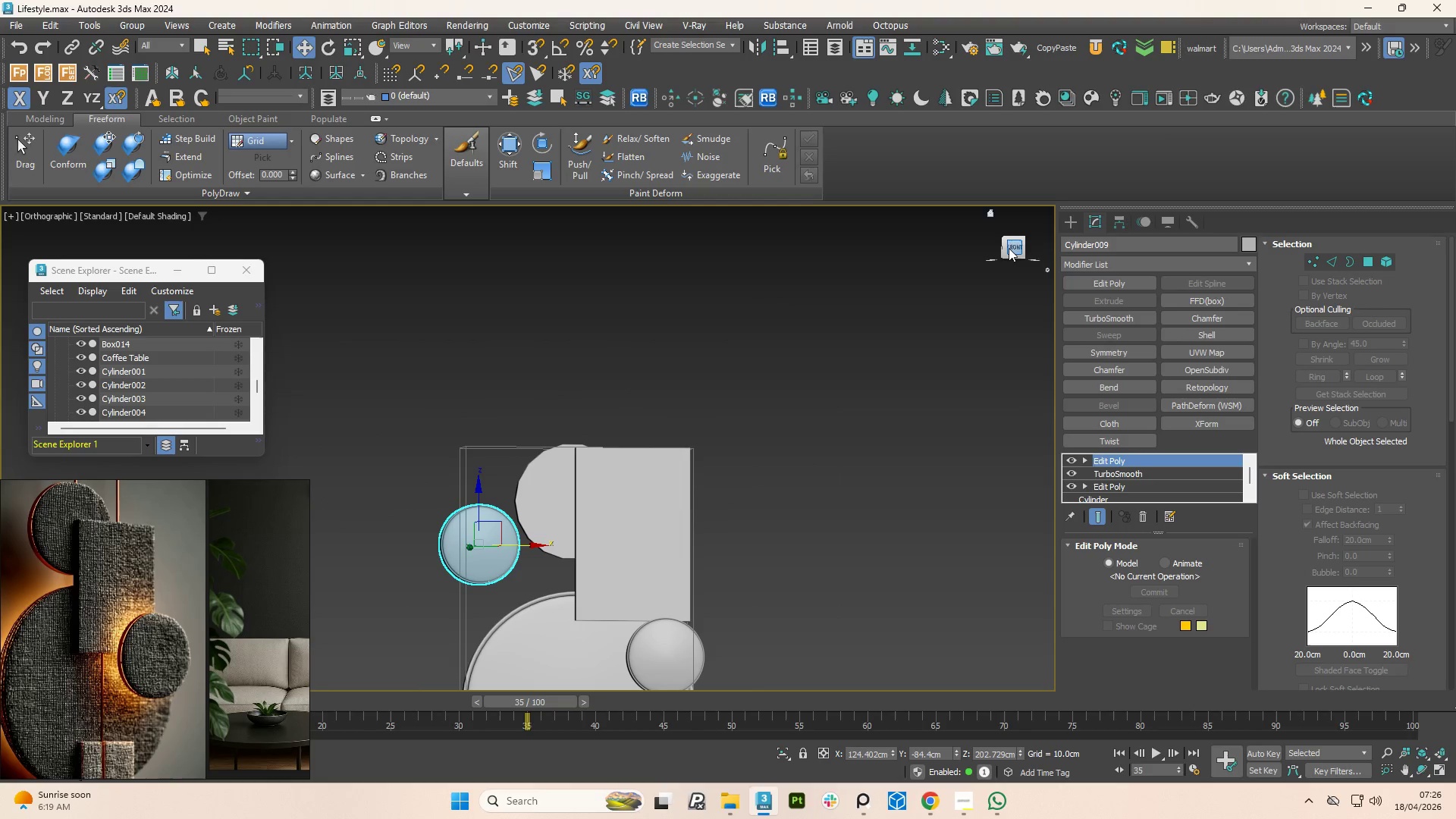 
scroll: coordinate [624, 468], scroll_direction: down, amount: 3.0
 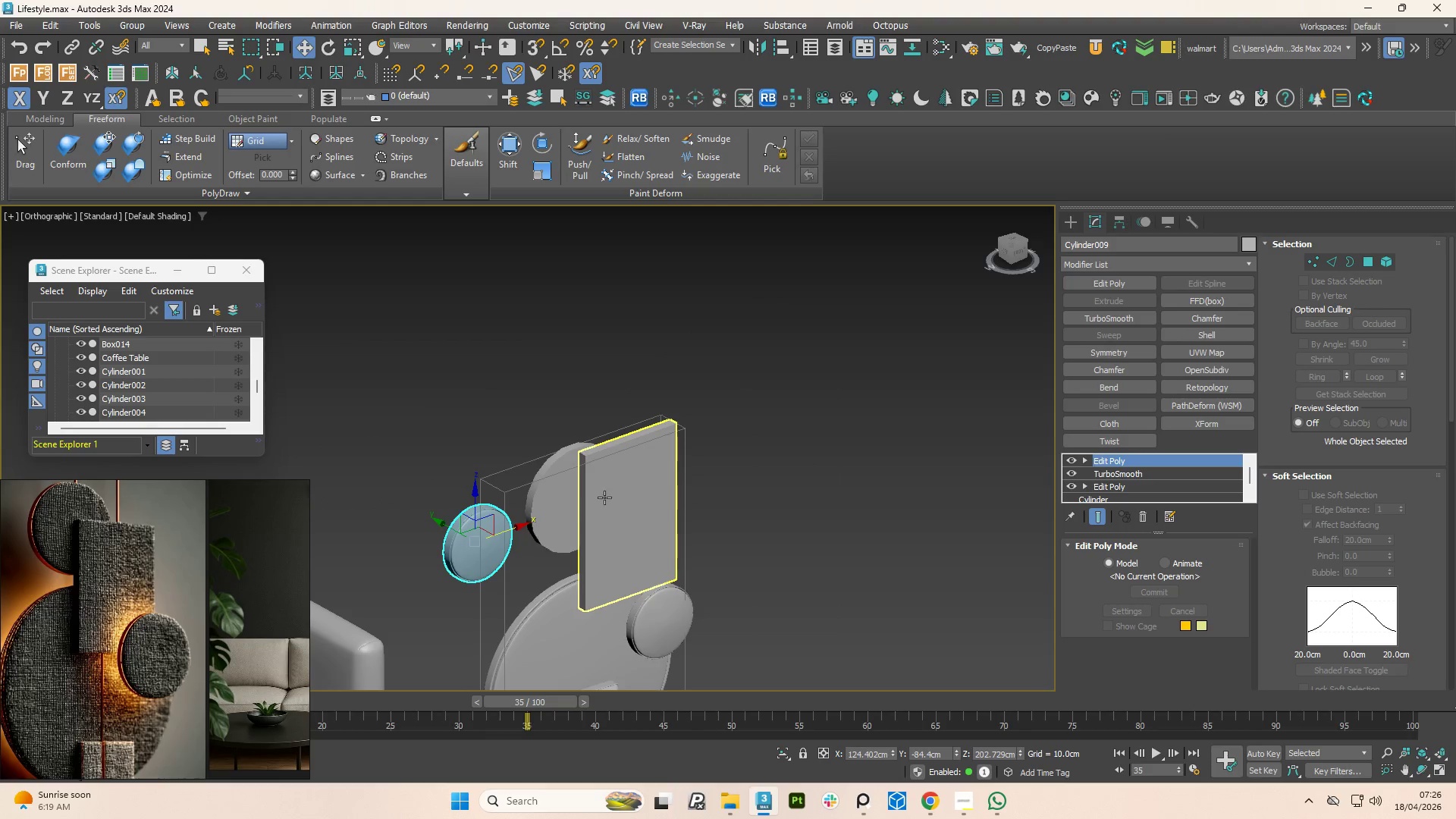 
left_click([1013, 247])
 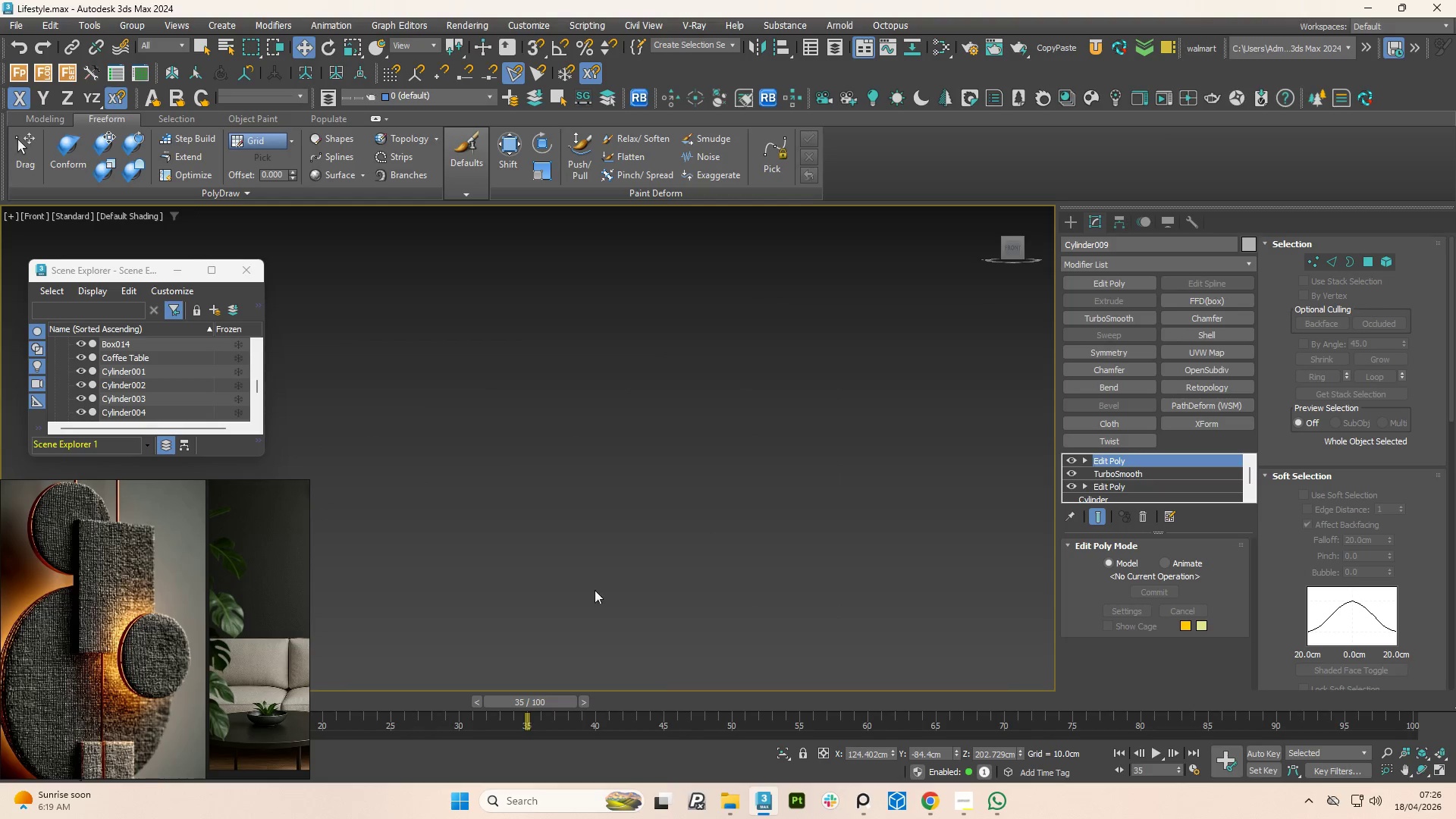 
type(rz)
 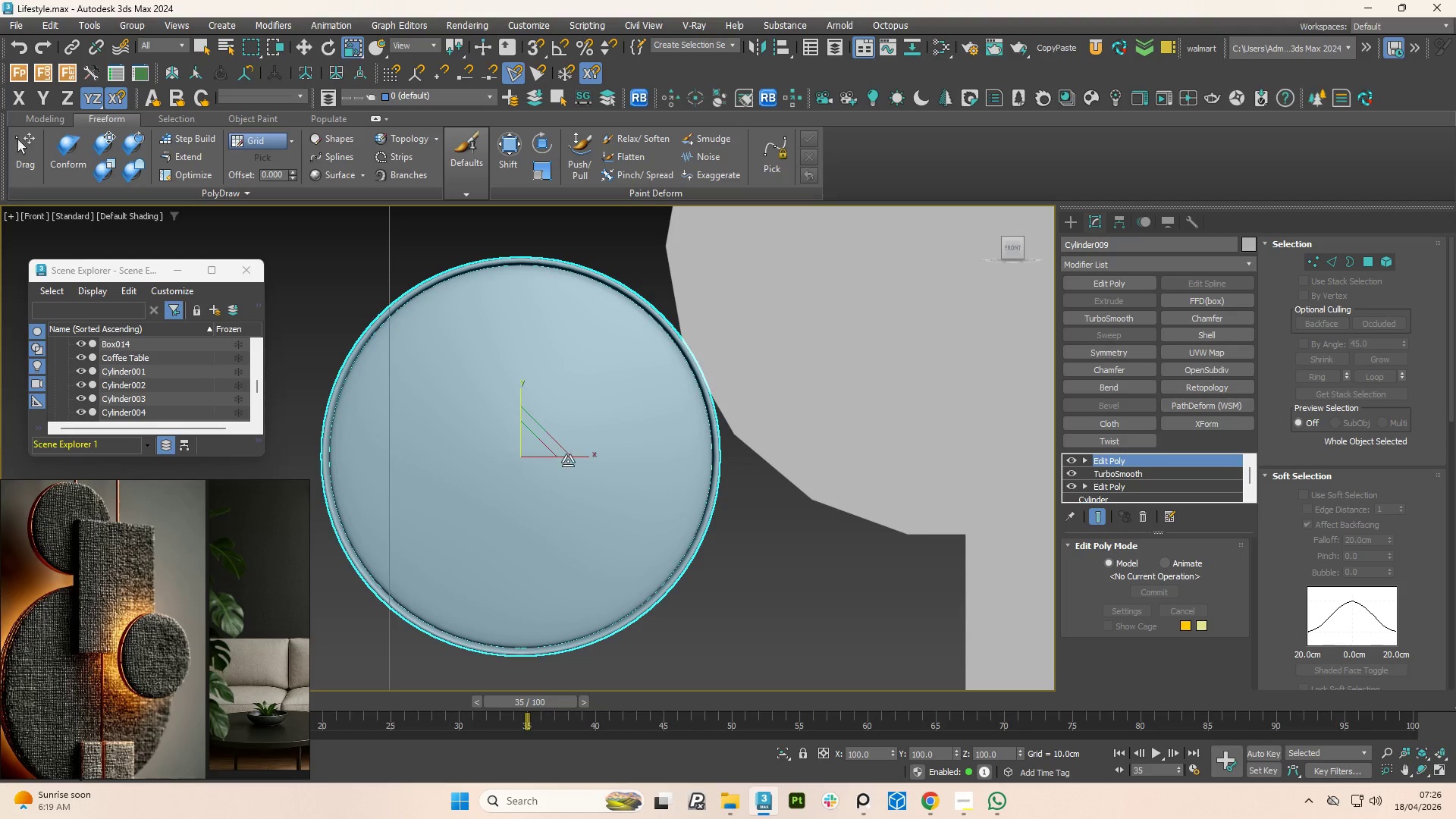 
scroll: coordinate [557, 464], scroll_direction: down, amount: 3.0
 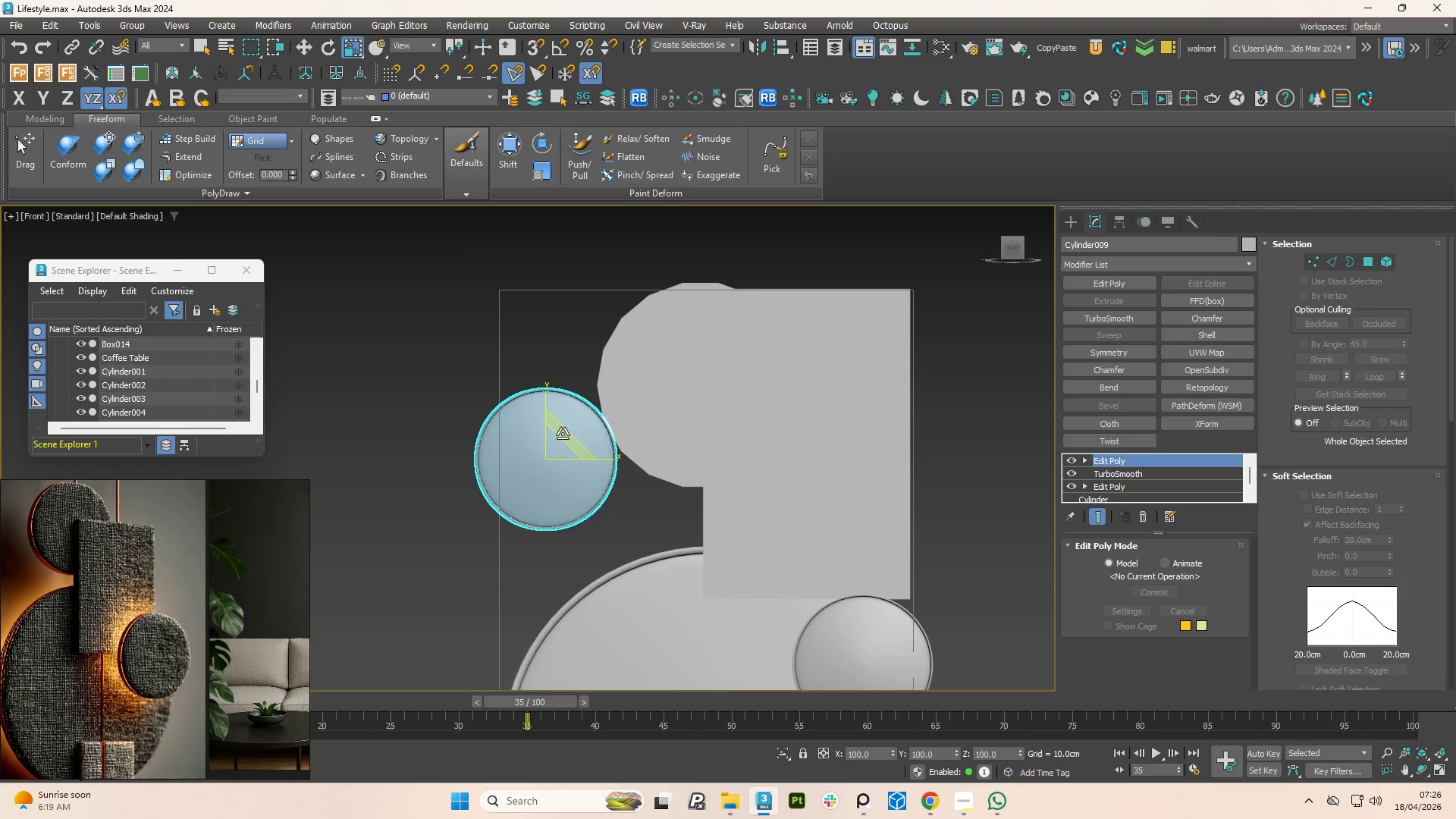 
left_click_drag(start_coordinate=[563, 434], to_coordinate=[586, 390])
 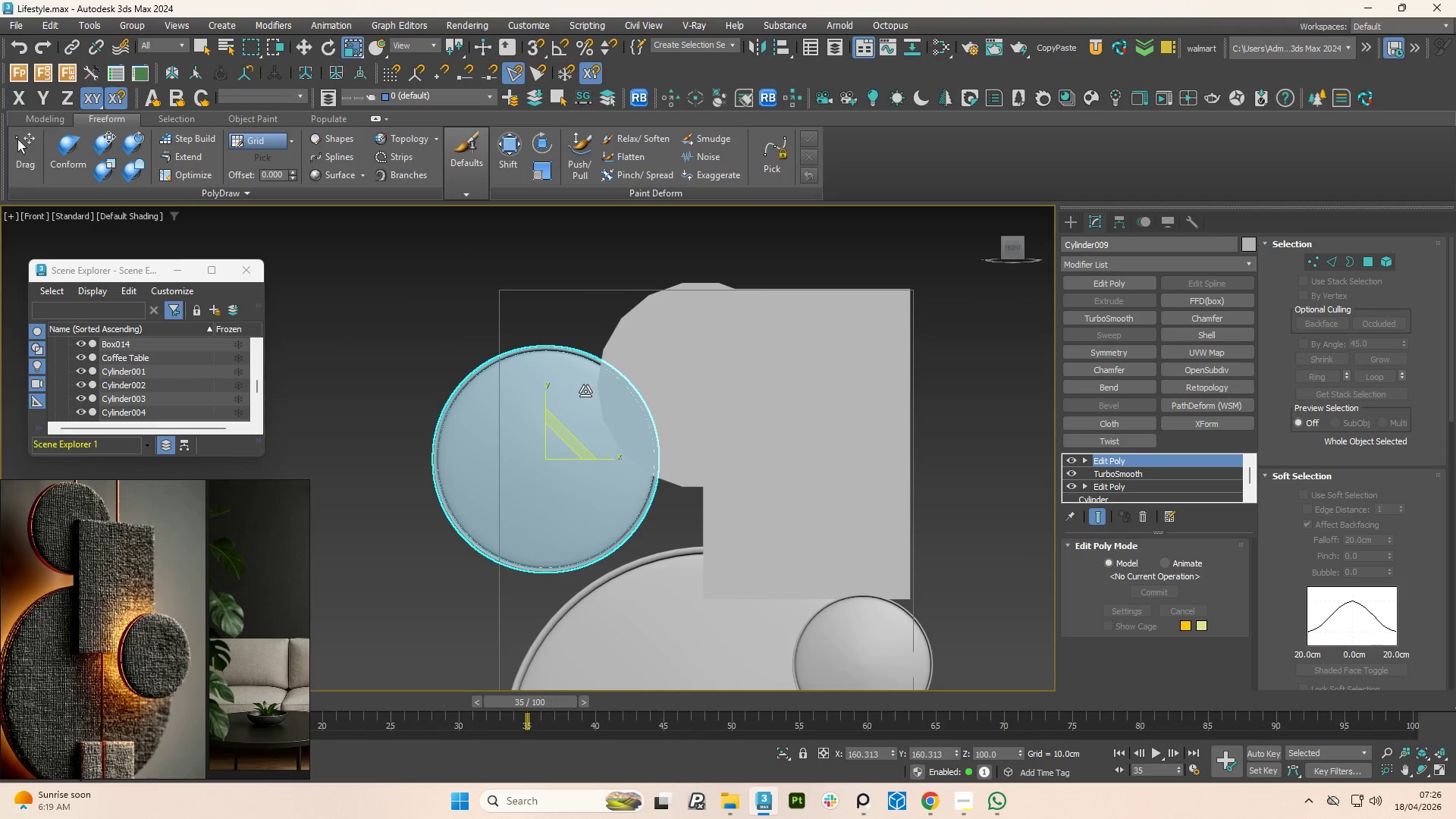 
key(W)
 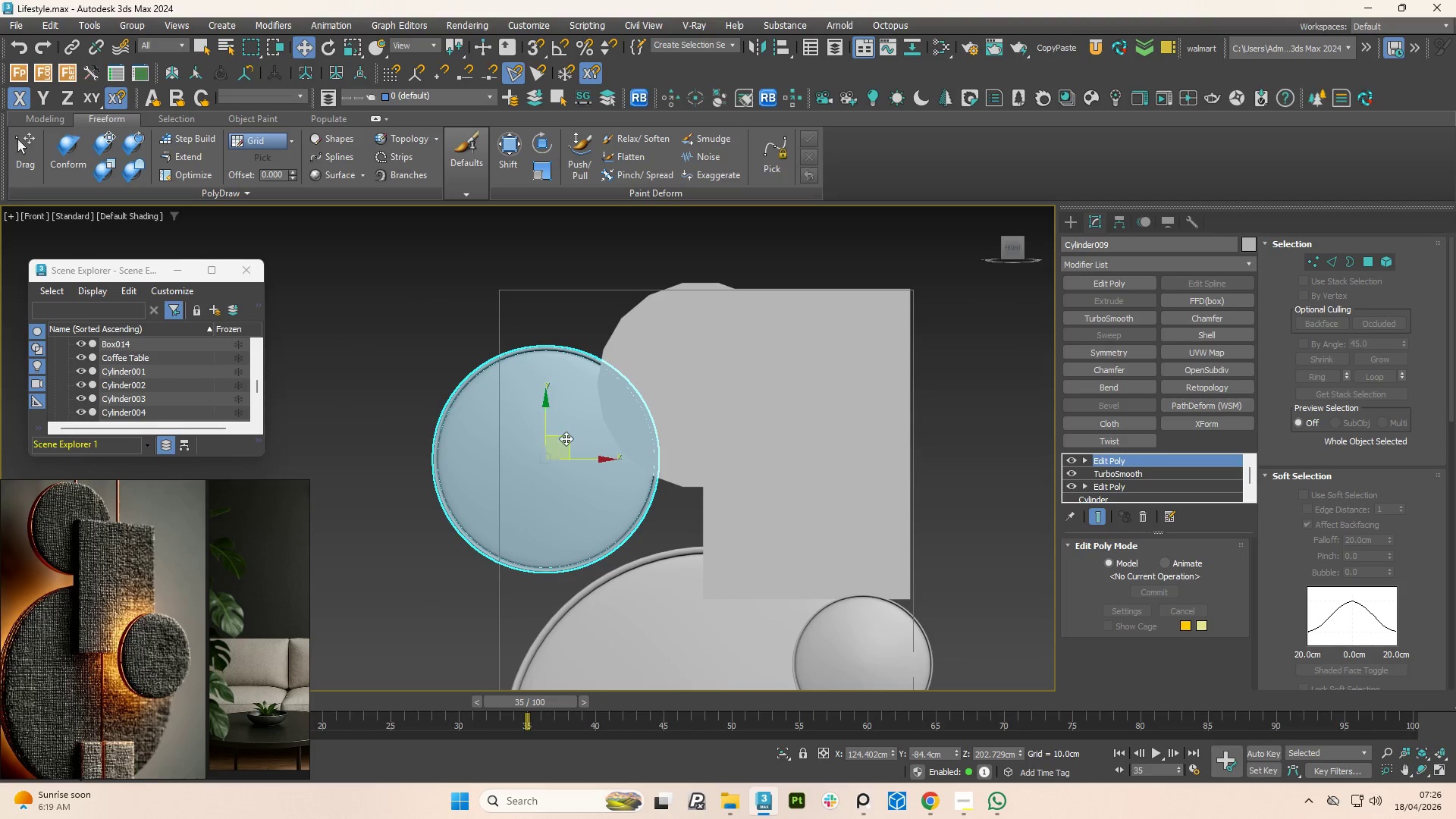 
left_click_drag(start_coordinate=[565, 441], to_coordinate=[583, 398])
 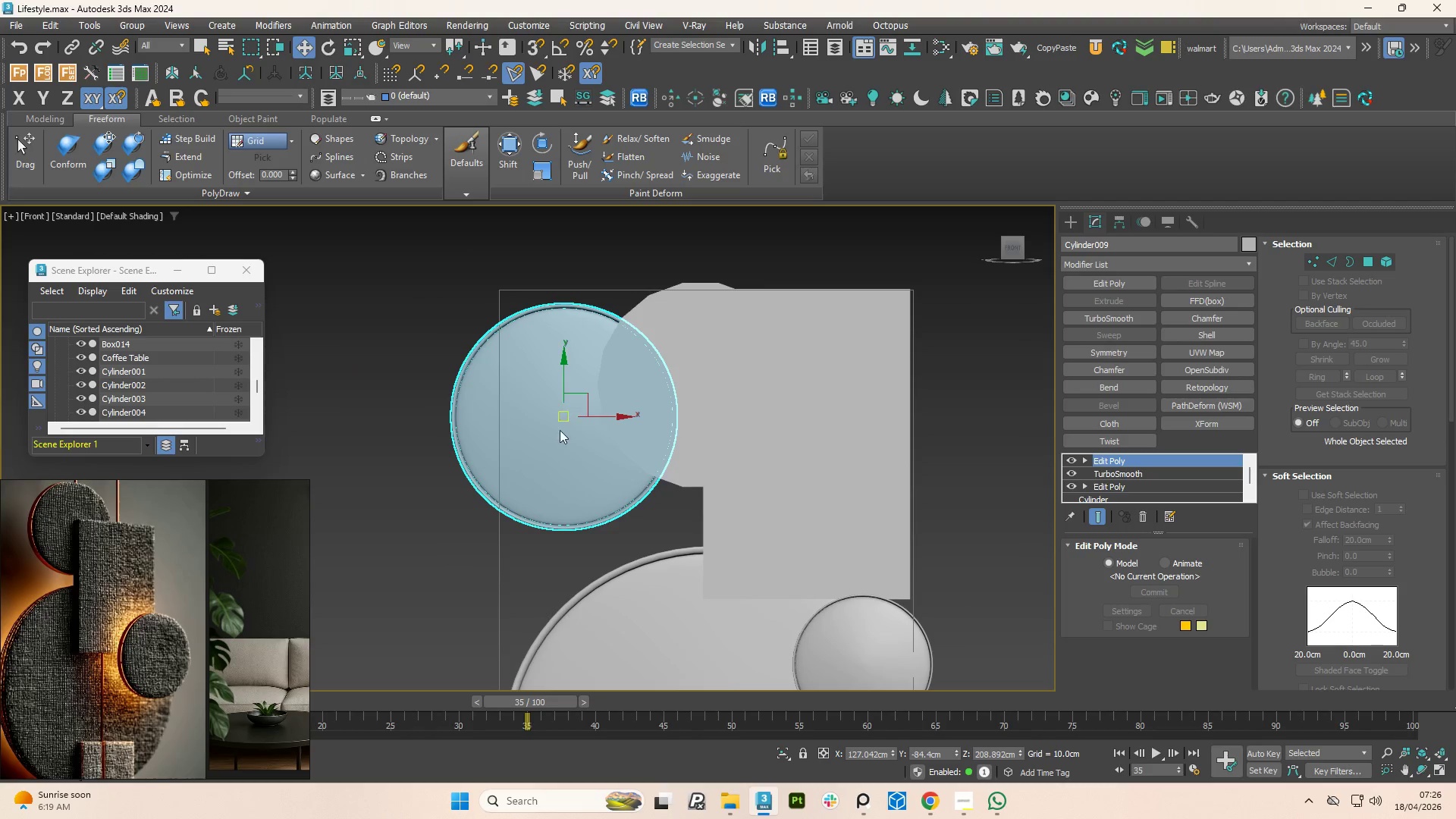 
hold_key(key=Space, duration=0.77)
 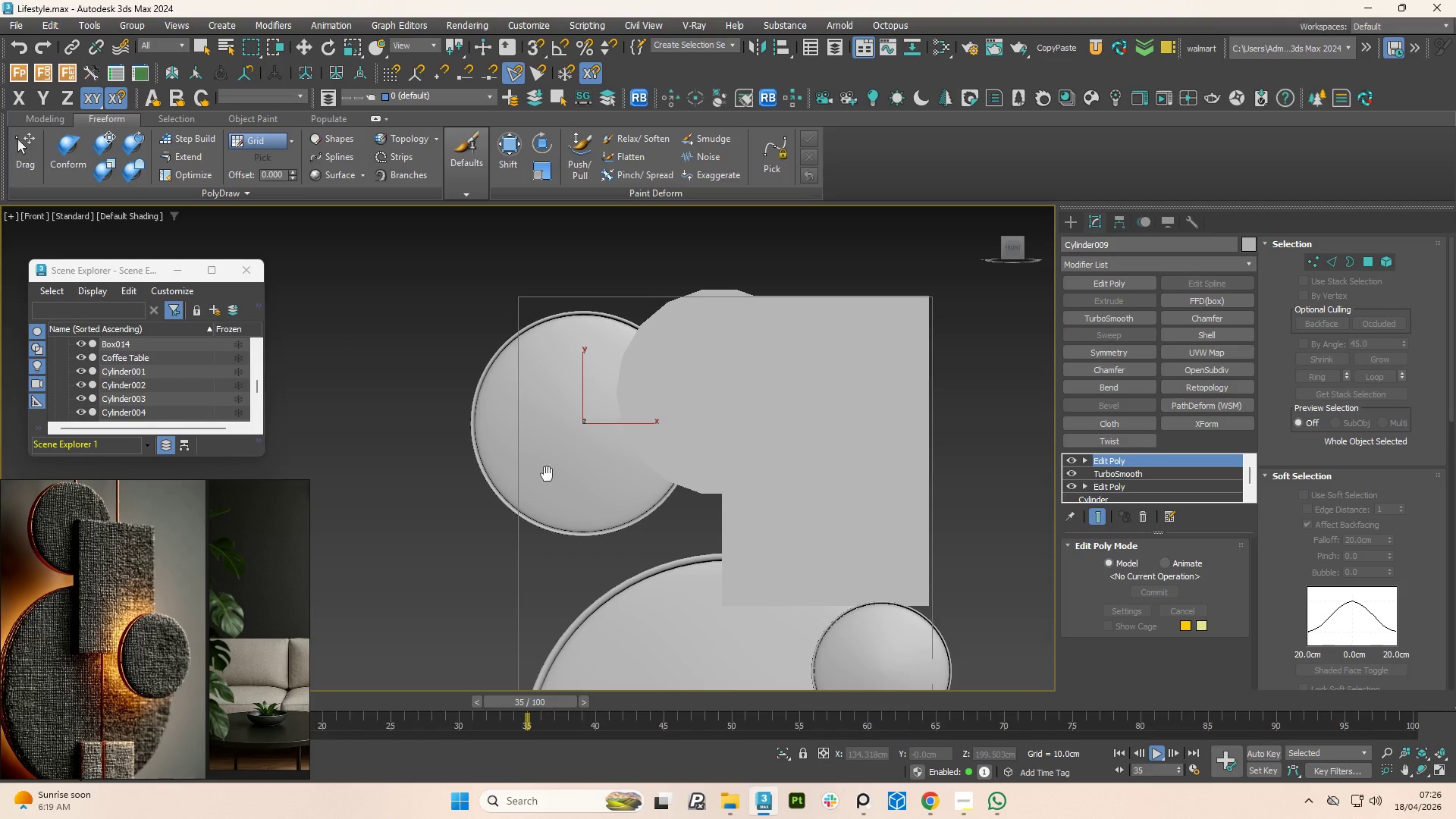 
hold_key(key=AltLeft, duration=0.58)
 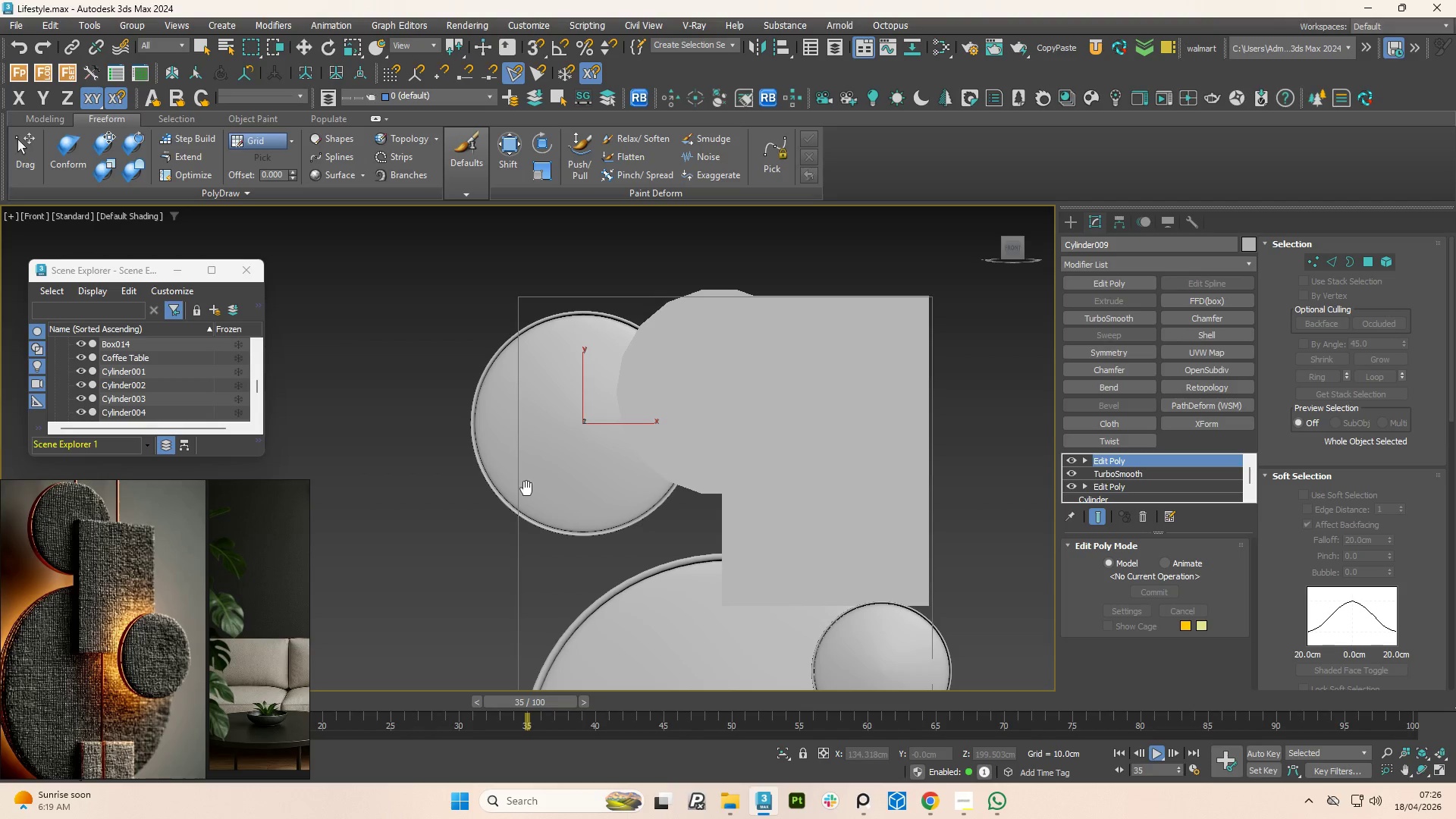 
right_click([490, 512])
 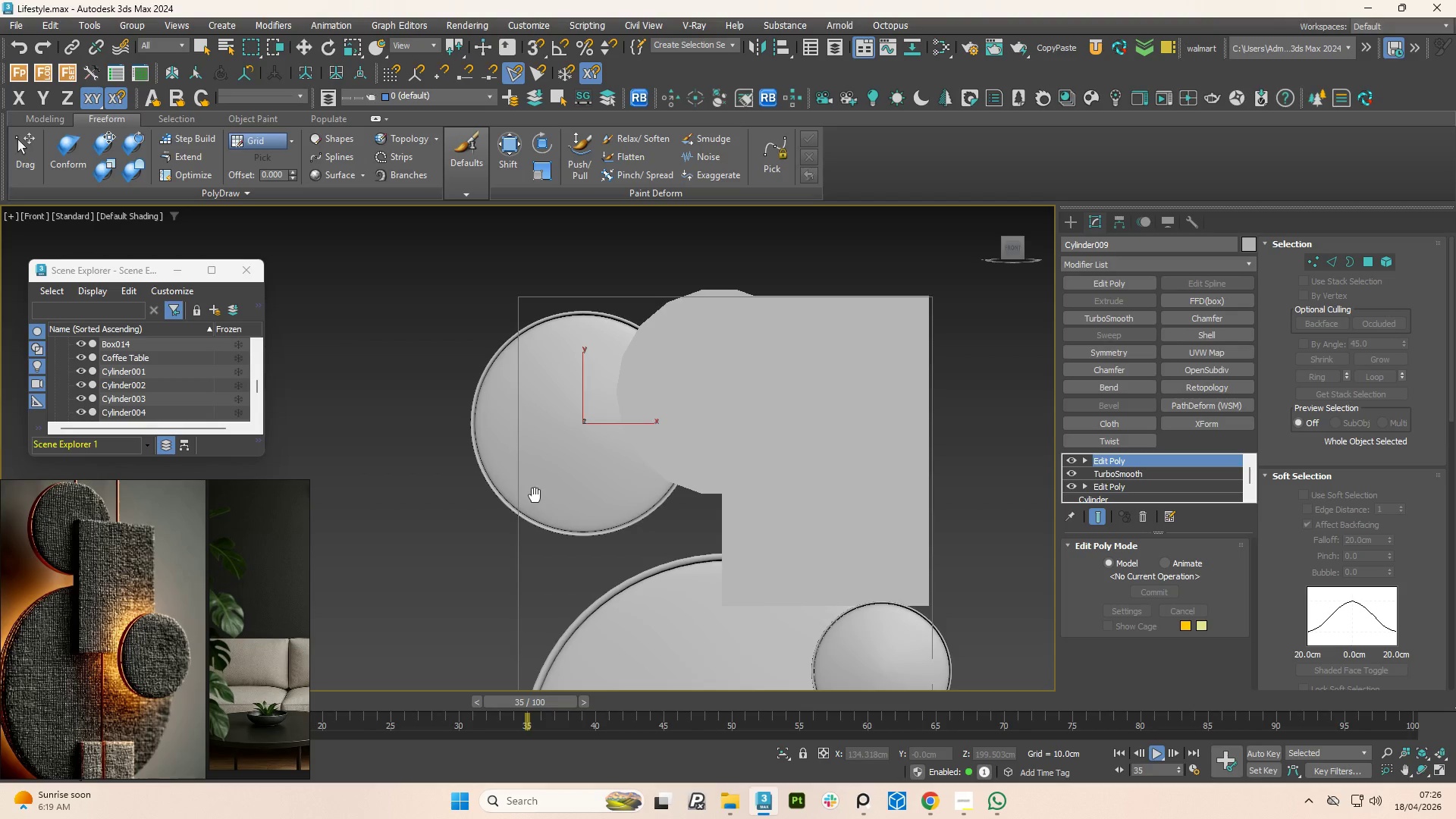 
scroll: coordinate [490, 512], scroll_direction: down, amount: 4.0
 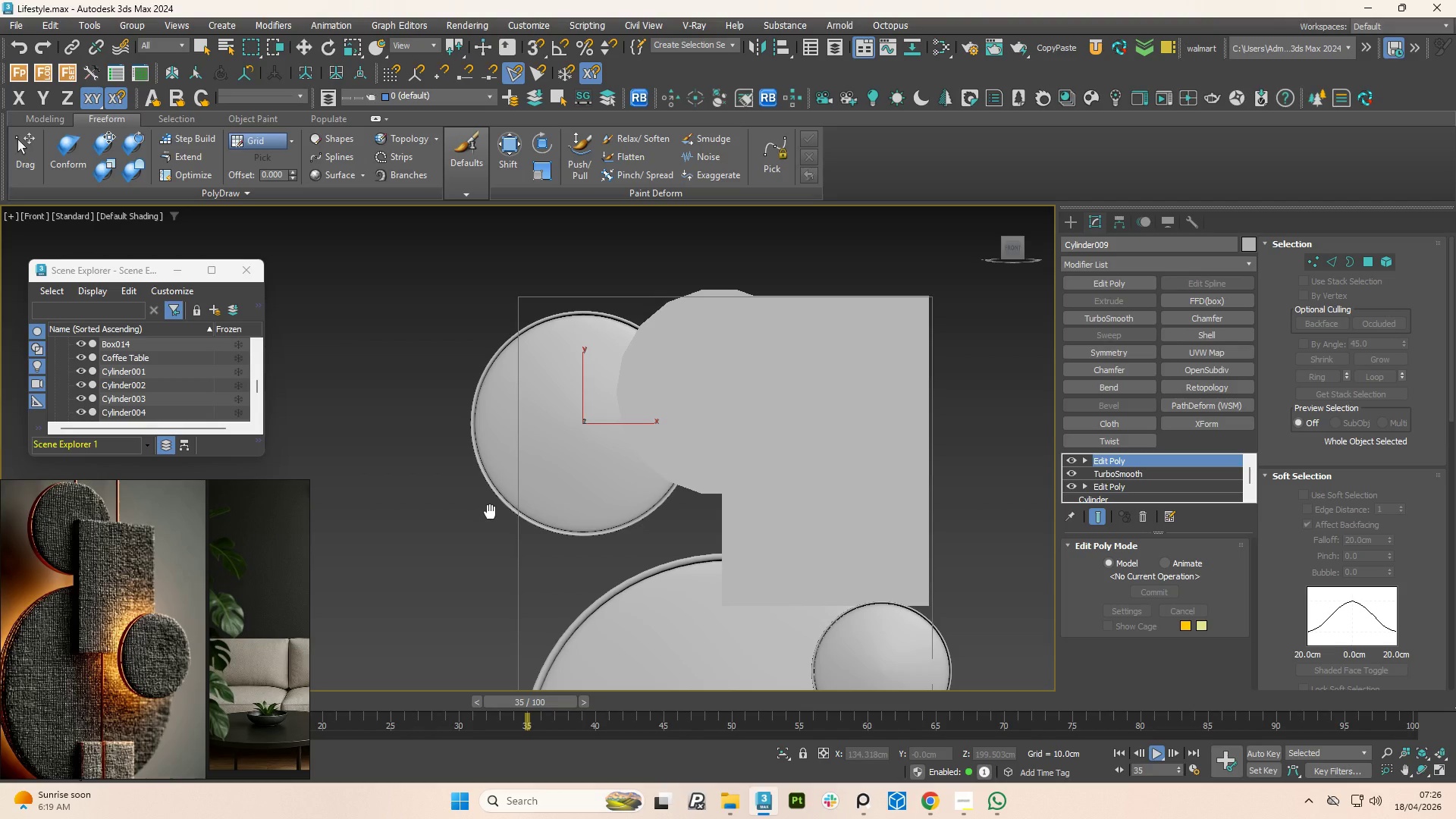 
hold_key(key=AltLeft, duration=1.31)
 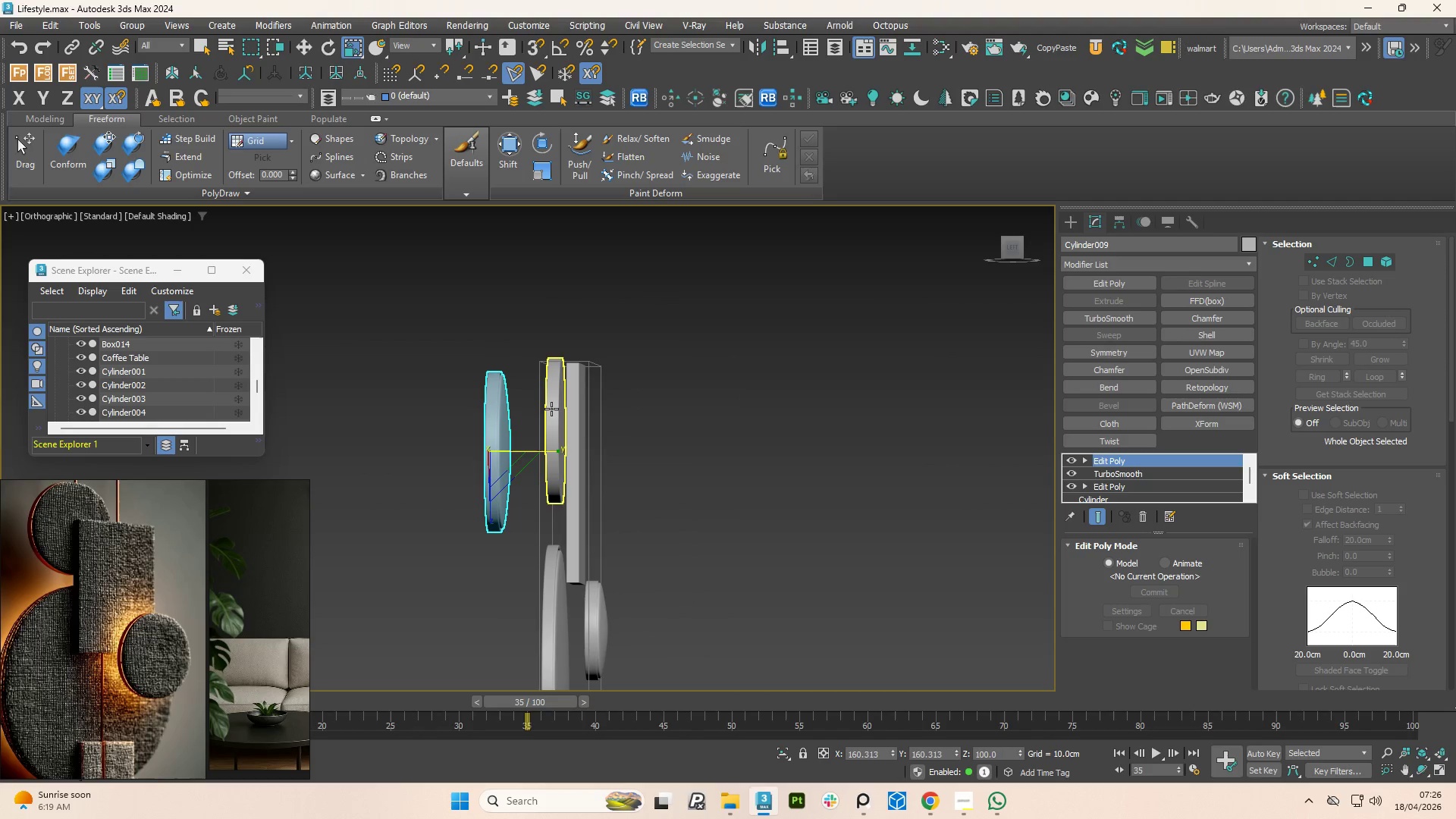 
left_click([551, 409])
 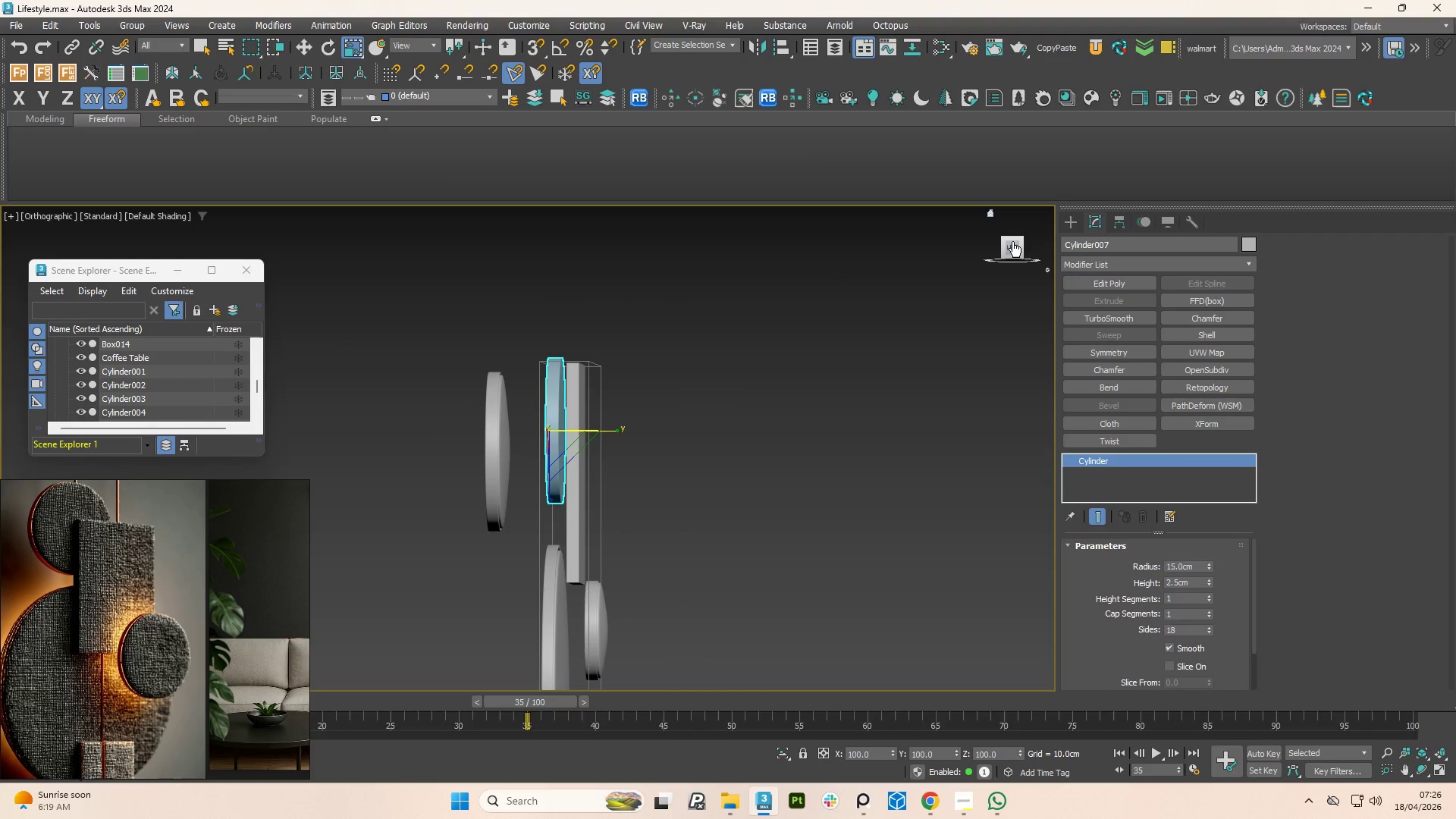 
left_click([1012, 244])
 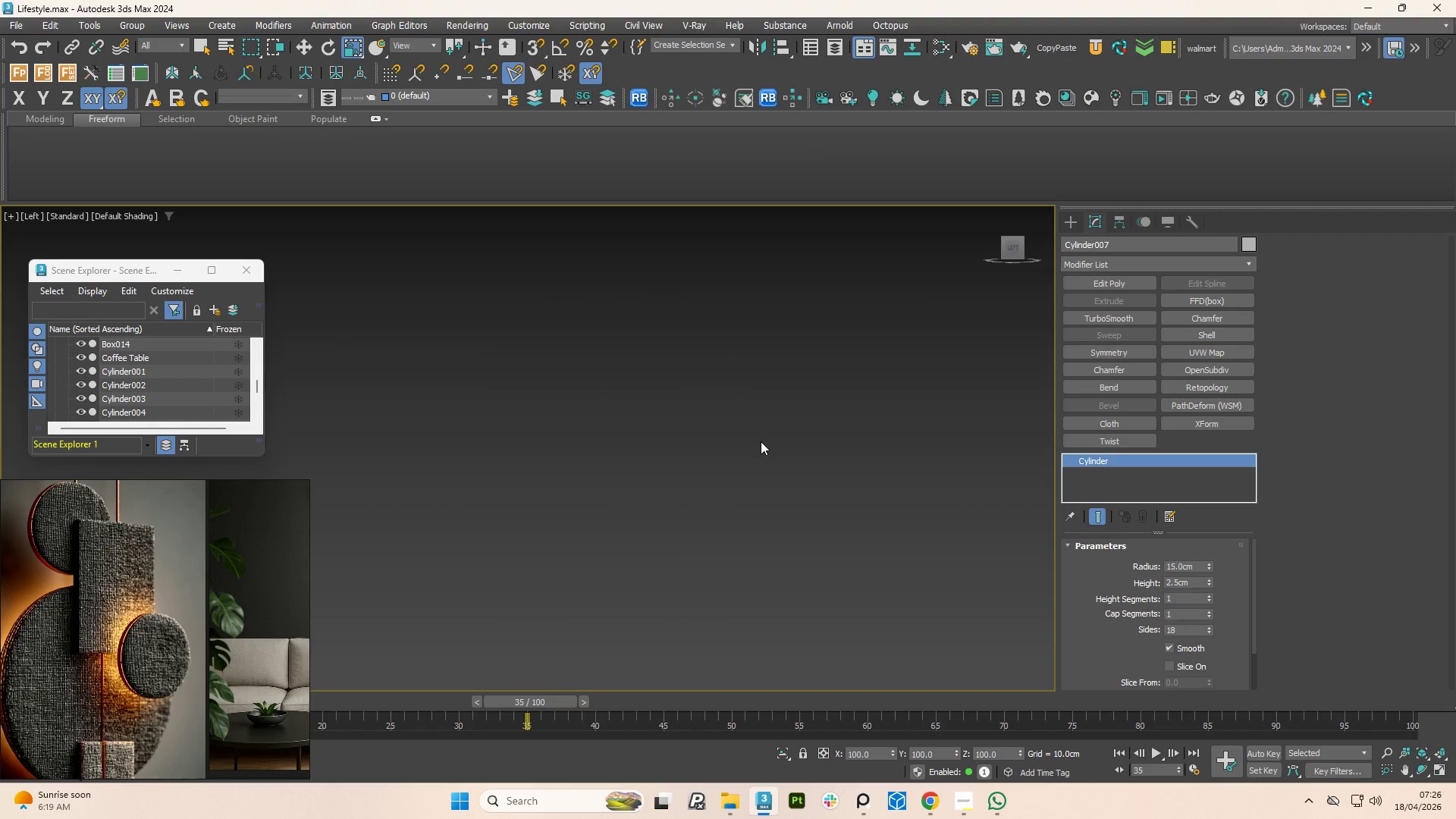 
type(zw)
 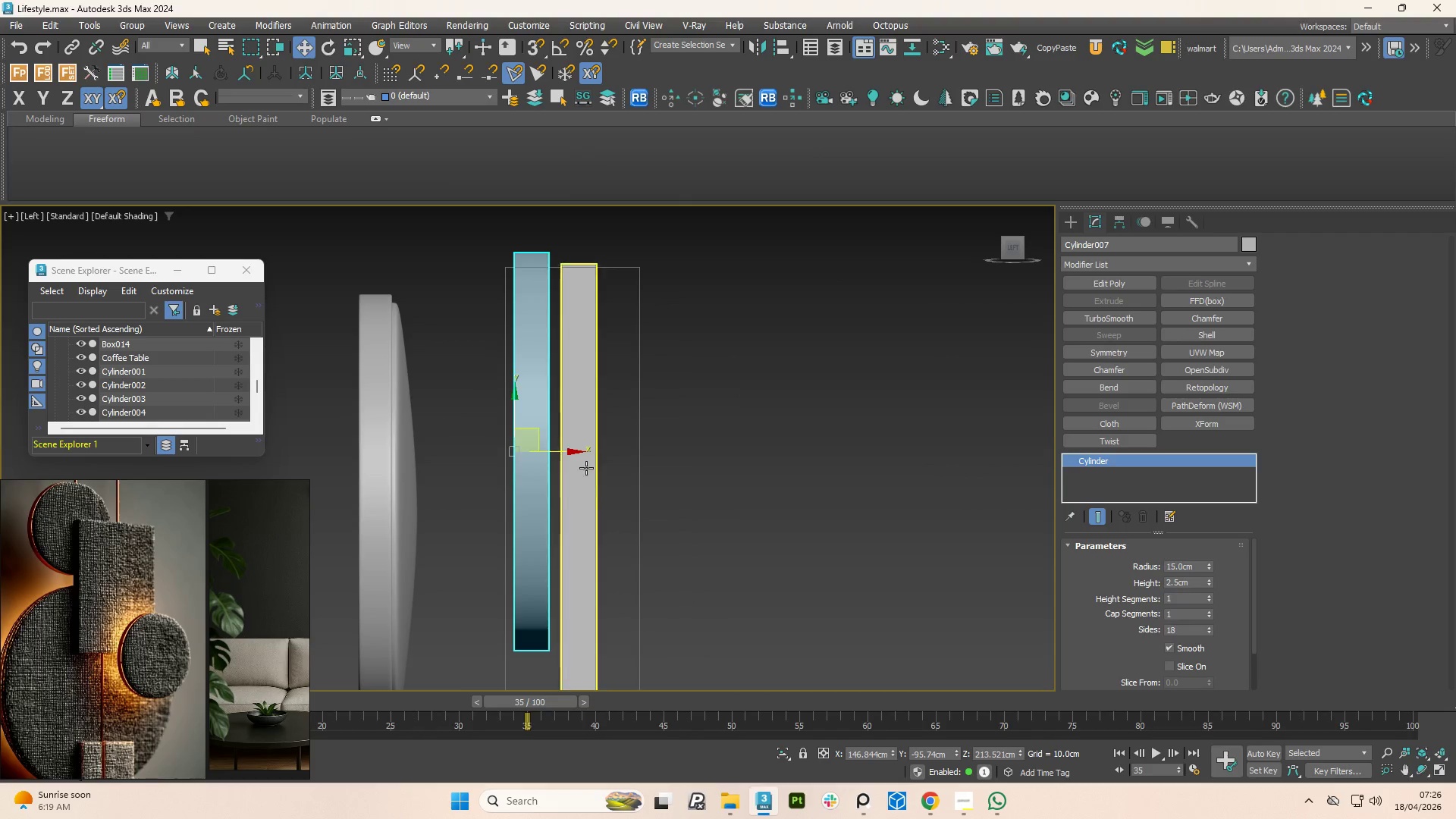 
scroll: coordinate [595, 432], scroll_direction: down, amount: 2.0
 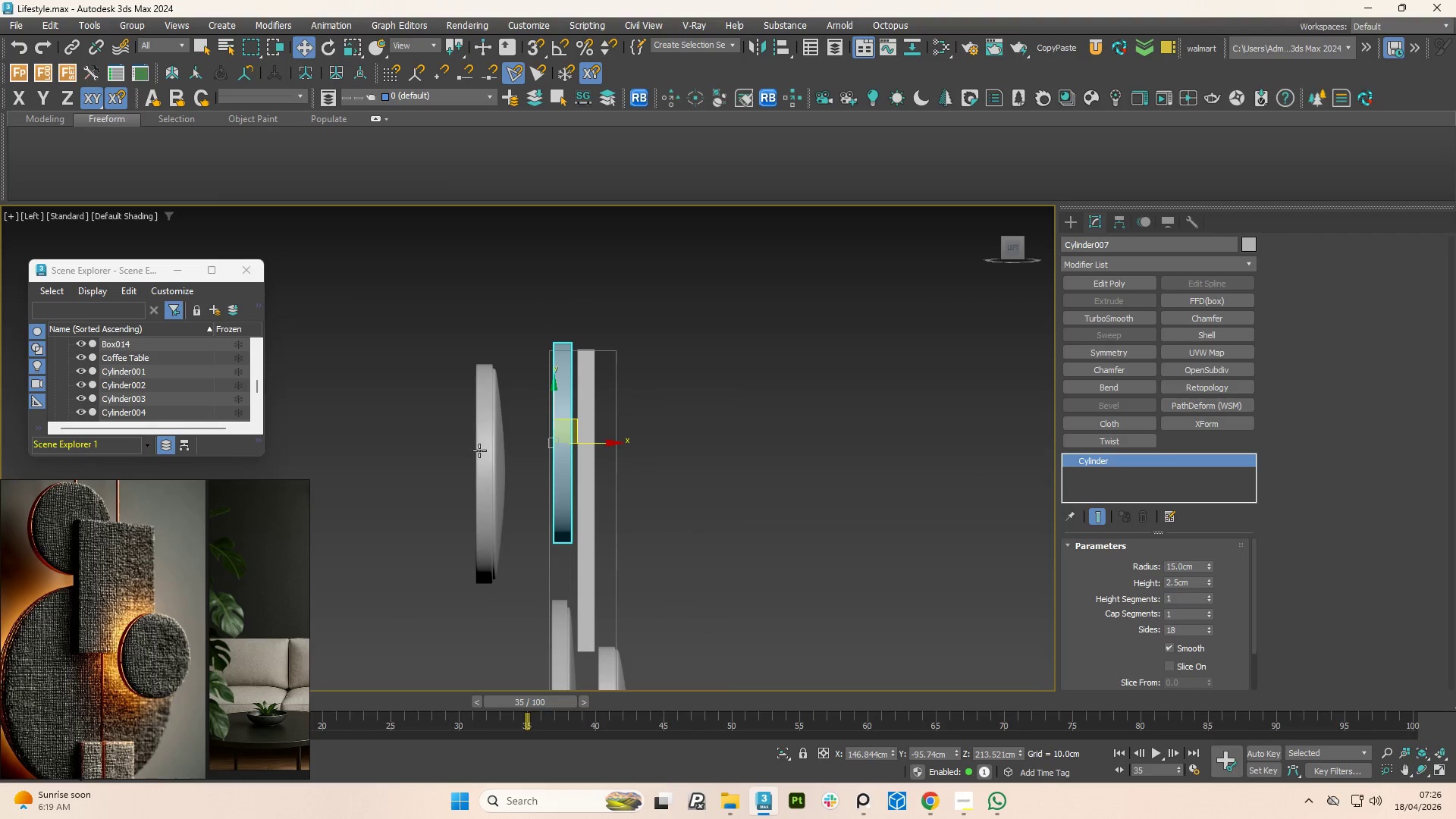 
left_click([482, 453])
 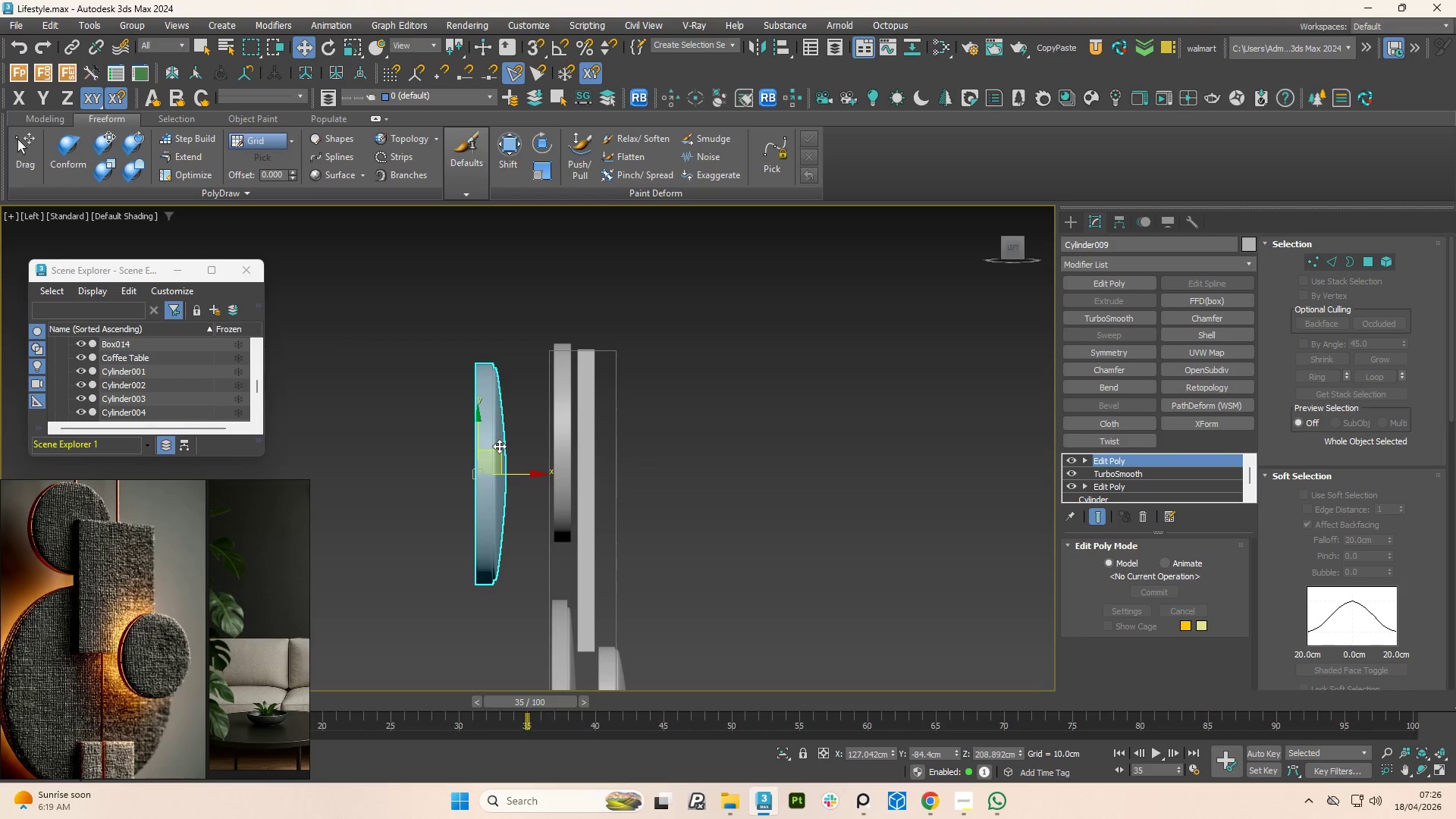 
left_click_drag(start_coordinate=[498, 448], to_coordinate=[536, 413])
 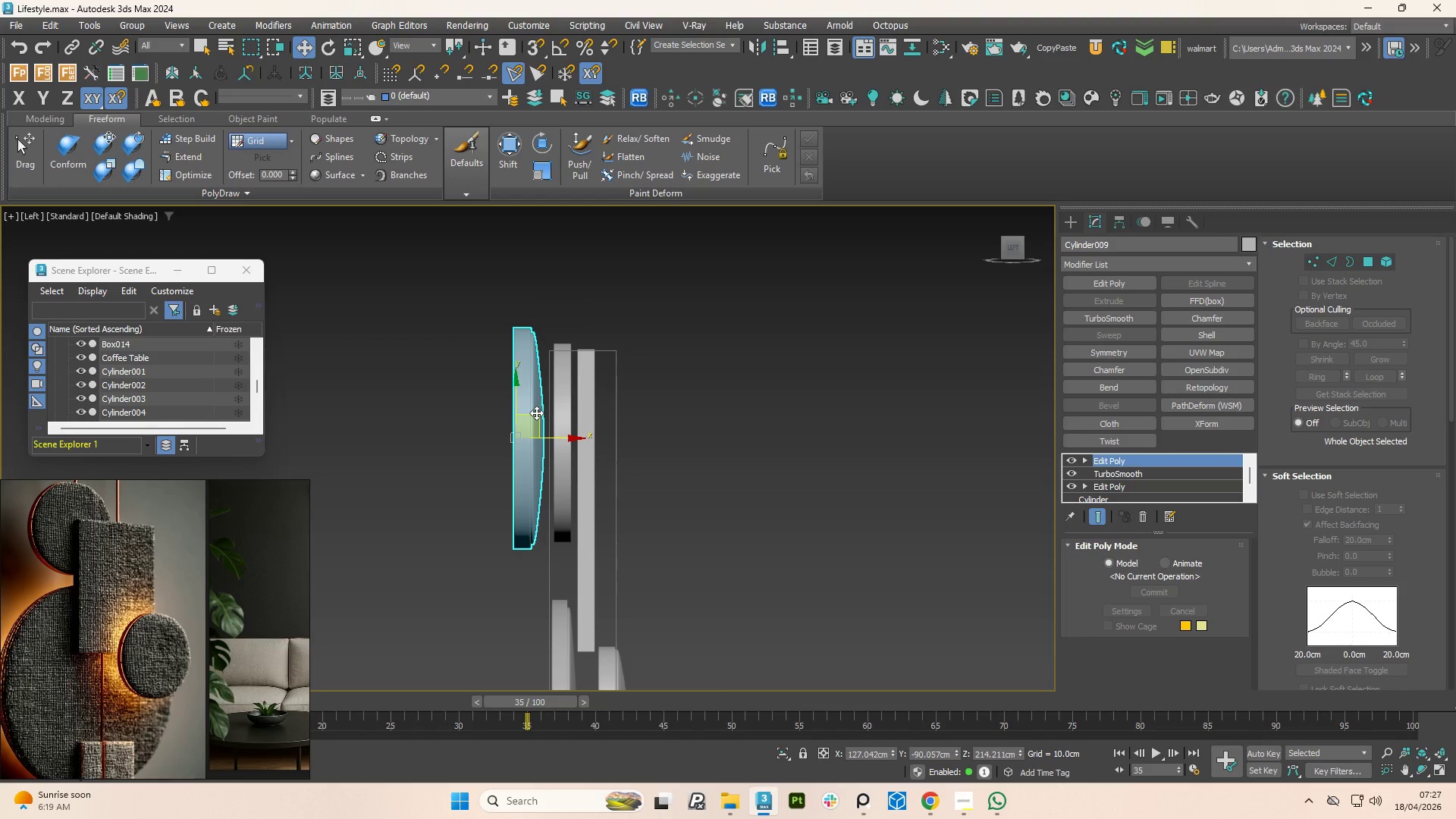 
key(R)
 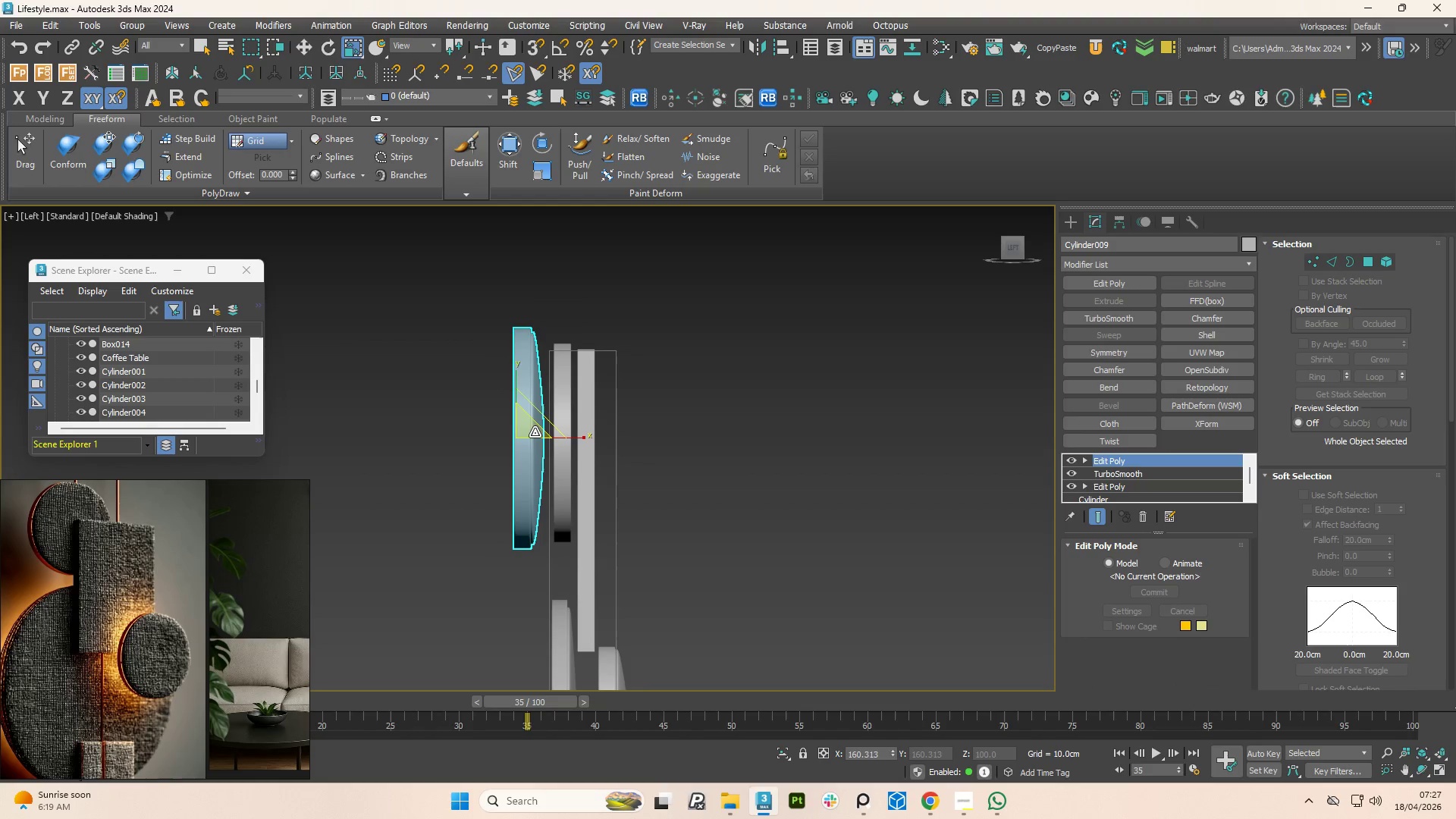 
hold_key(key=AltLeft, duration=0.95)
 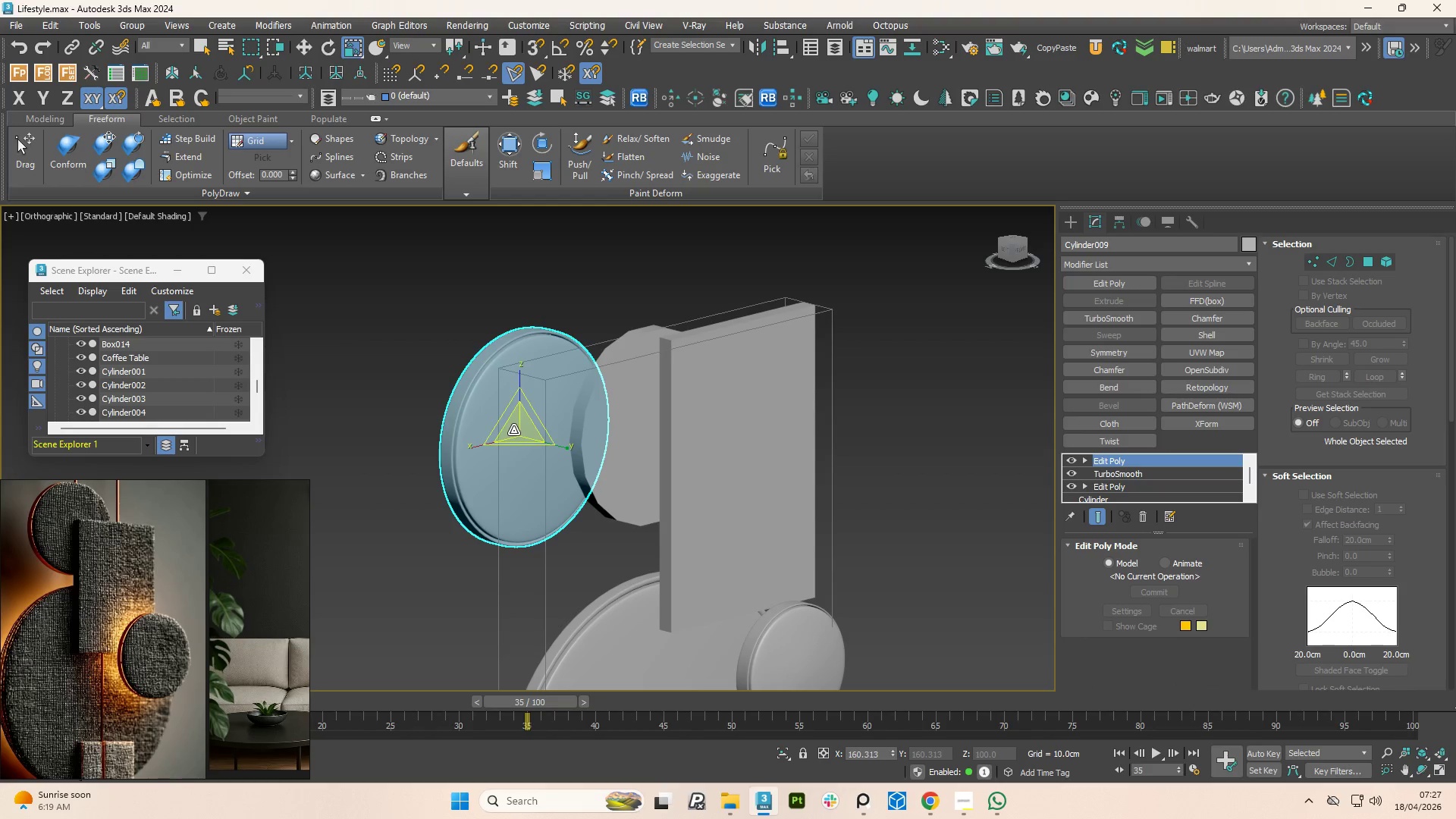 
left_click_drag(start_coordinate=[513, 430], to_coordinate=[521, 440])
 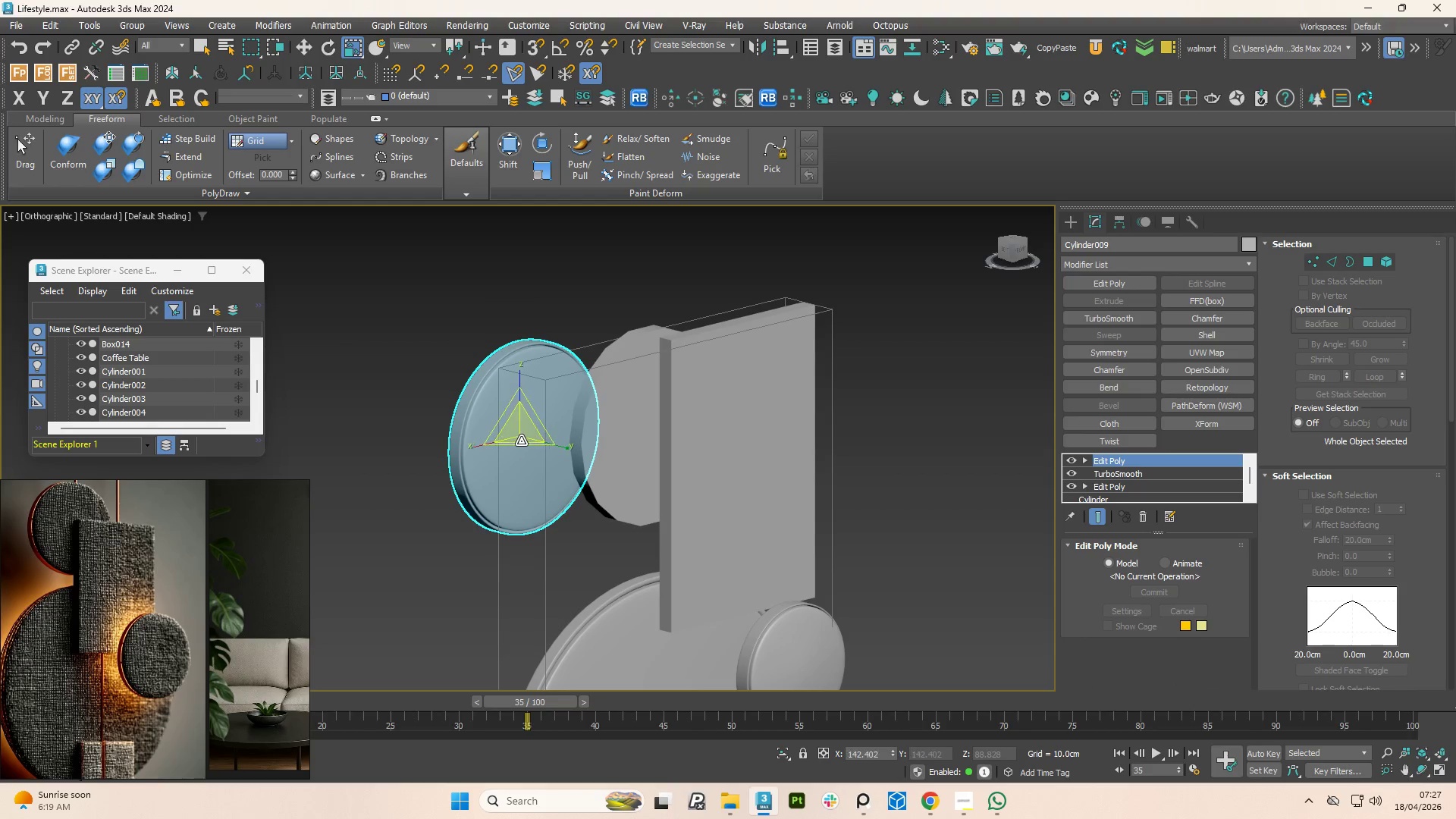 
hold_key(key=AltLeft, duration=1.3)
 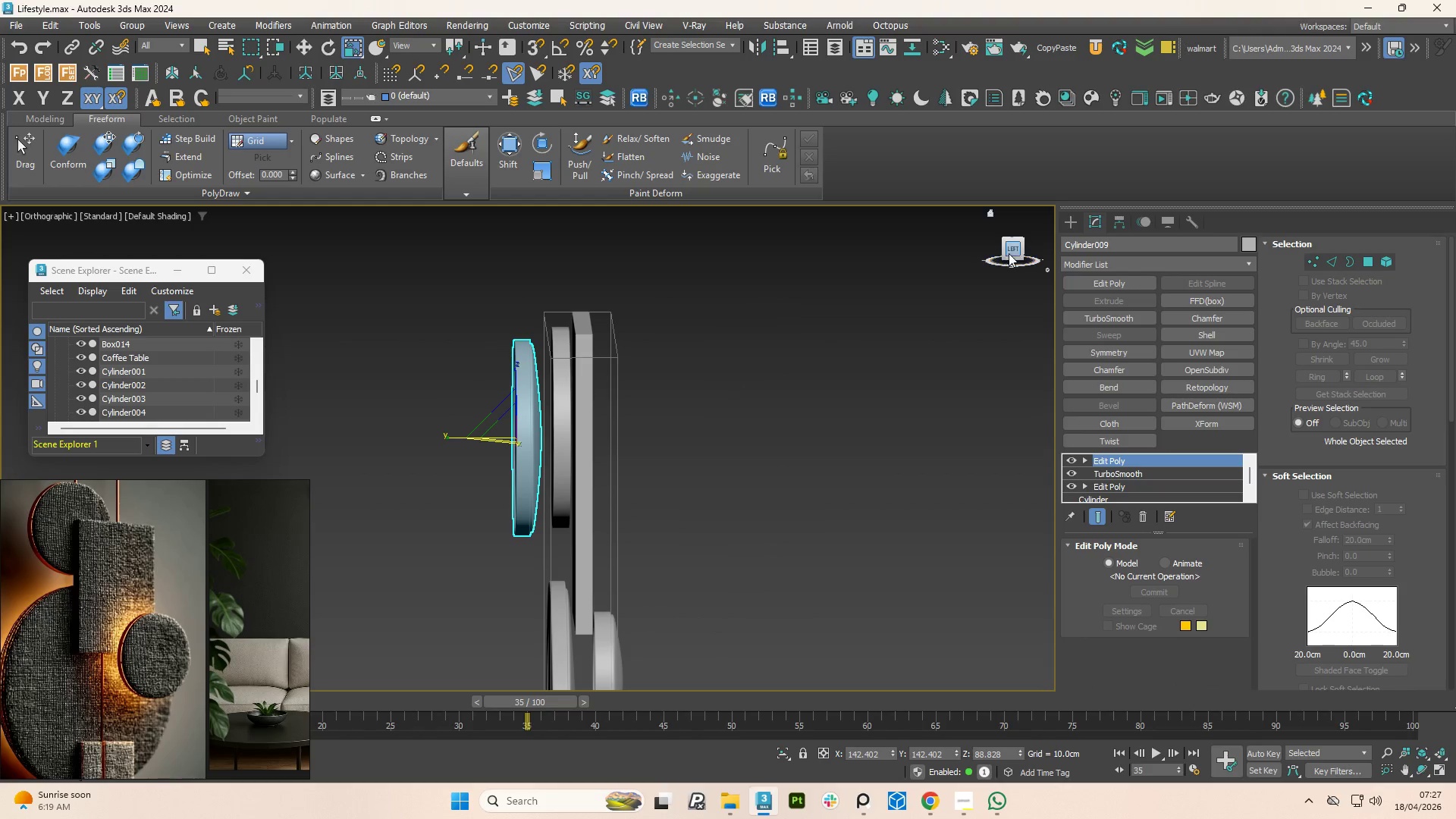 
left_click([1016, 249])
 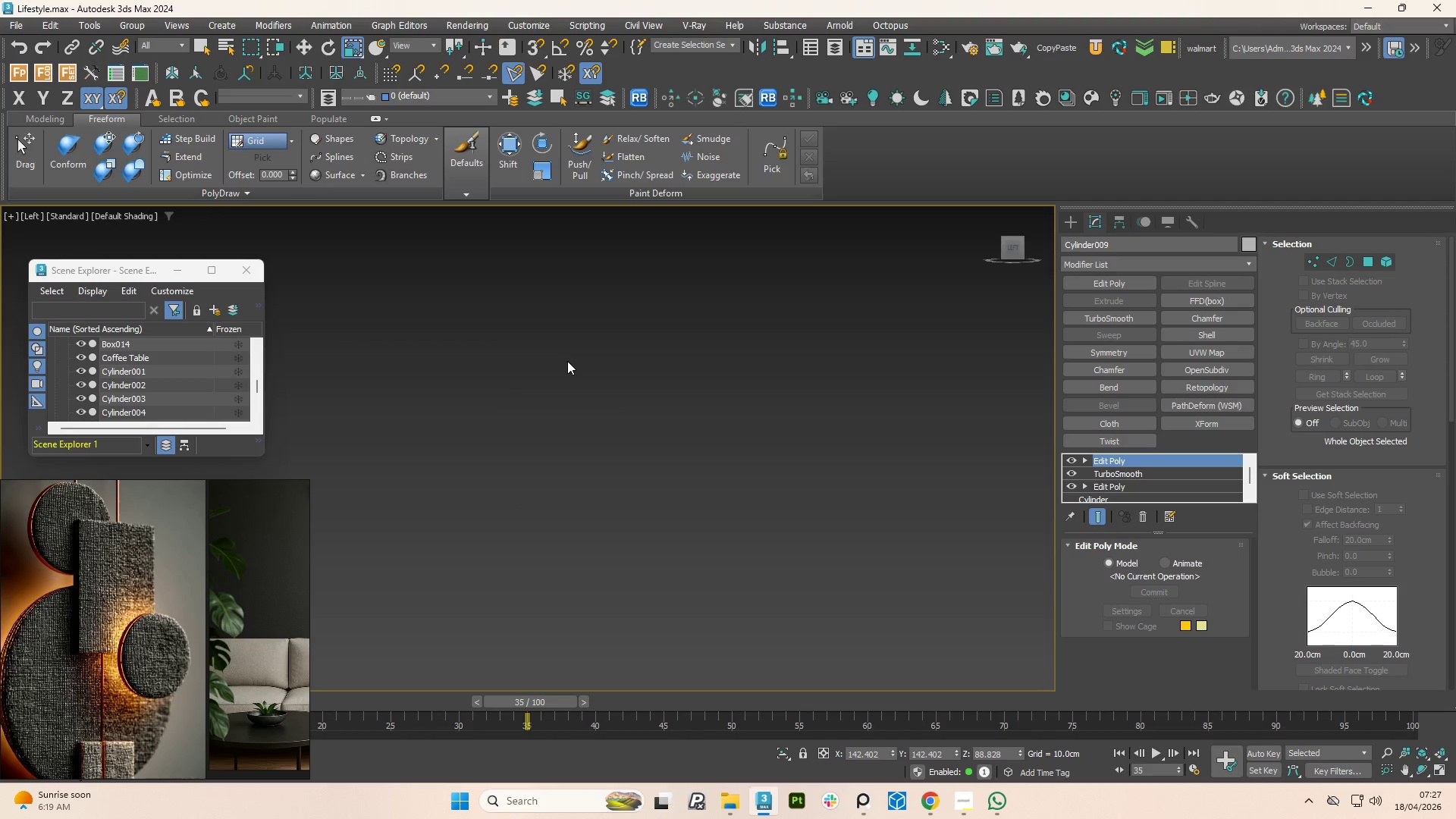 
key(Z)
 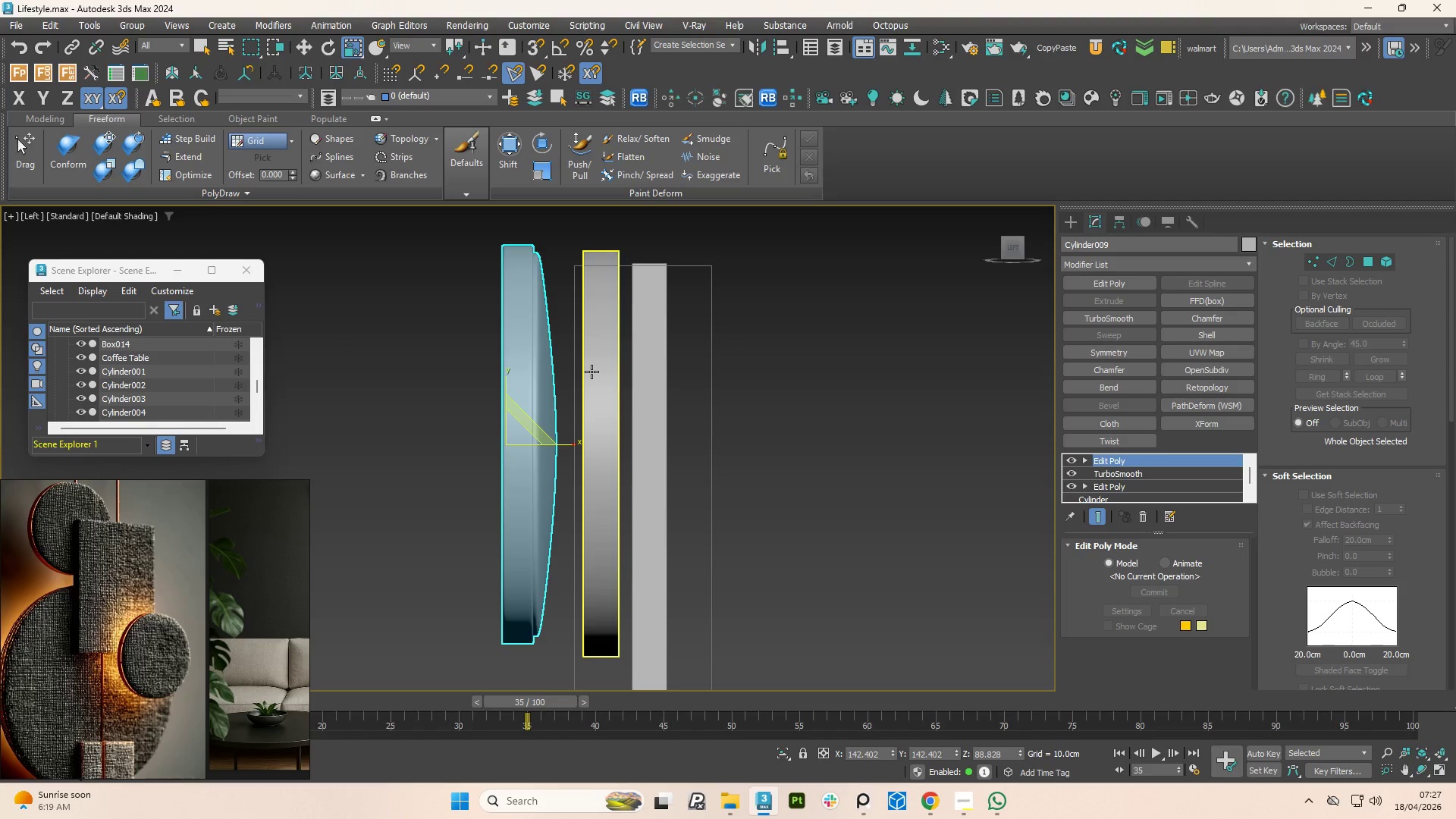 
left_click([592, 372])
 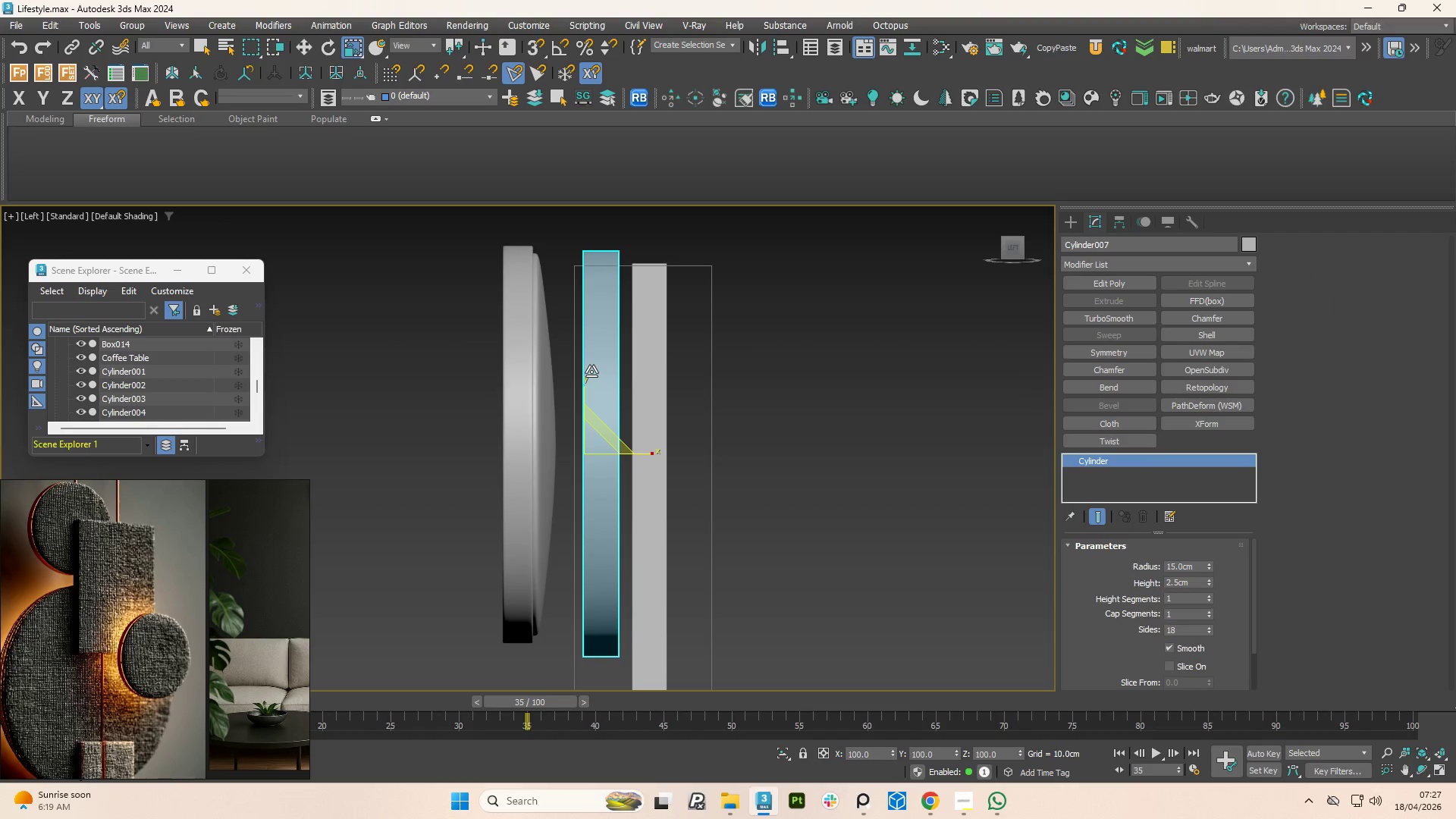 
key(Delete)
 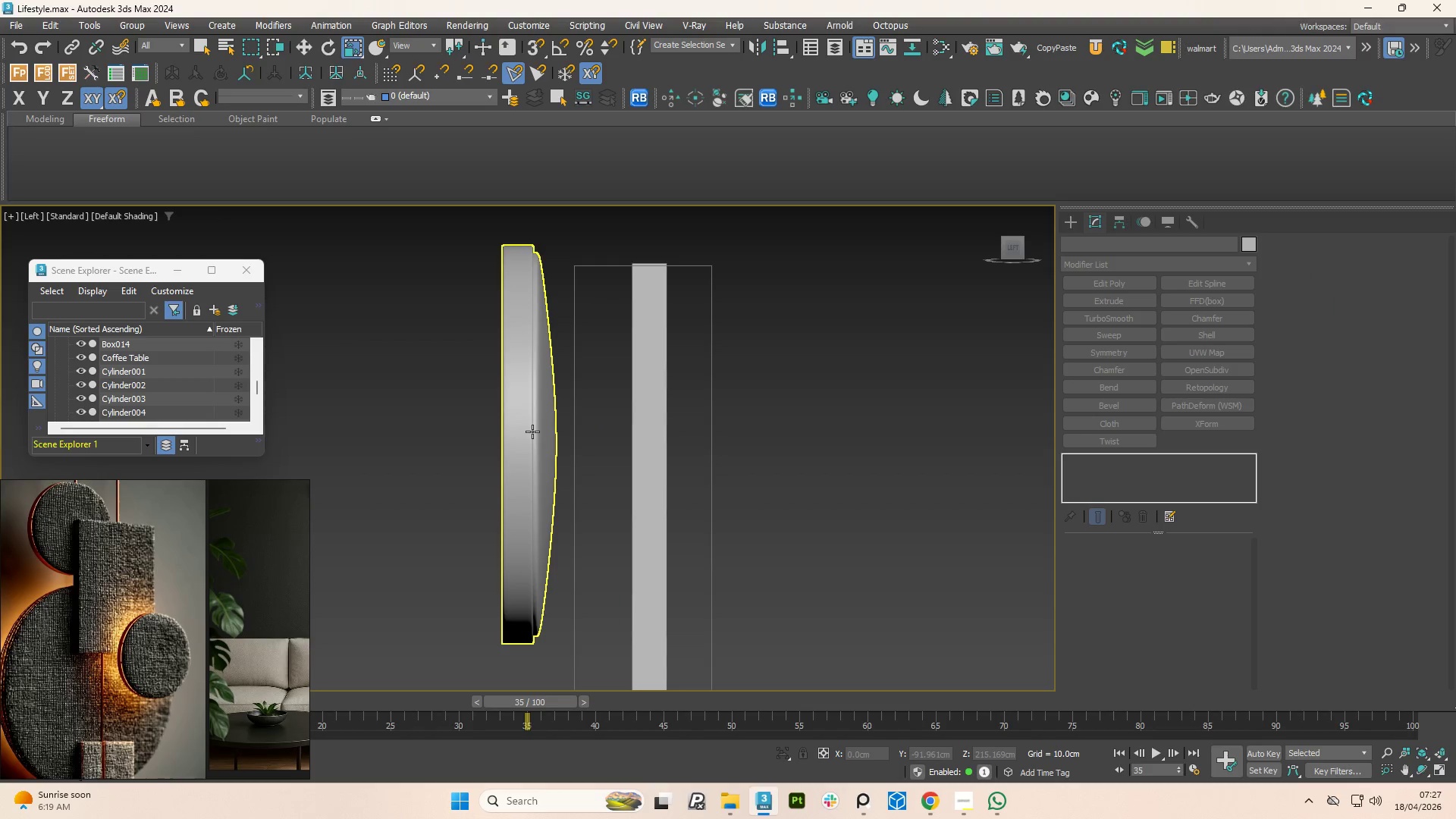 
left_click([532, 431])
 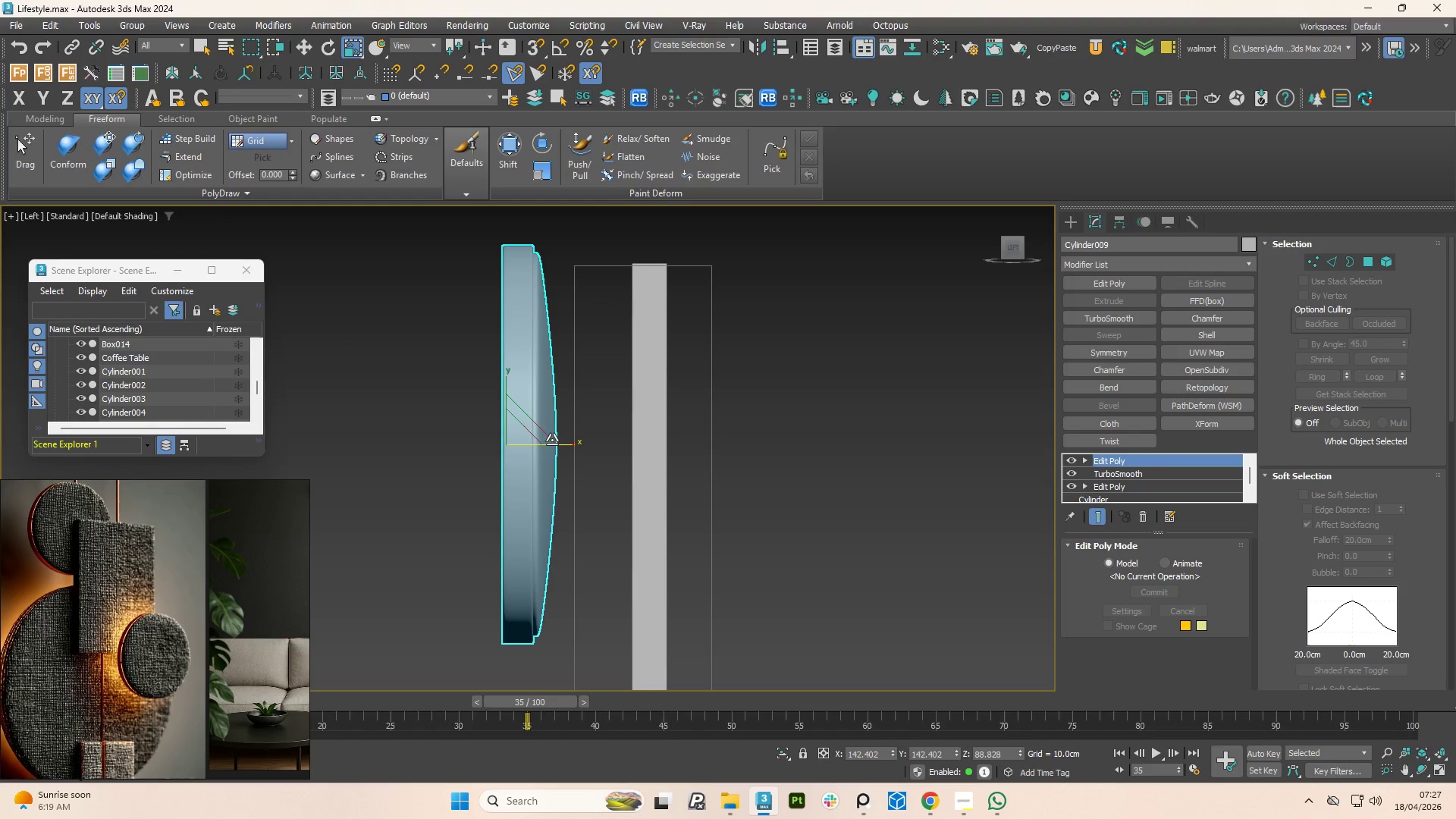 
key(W)
 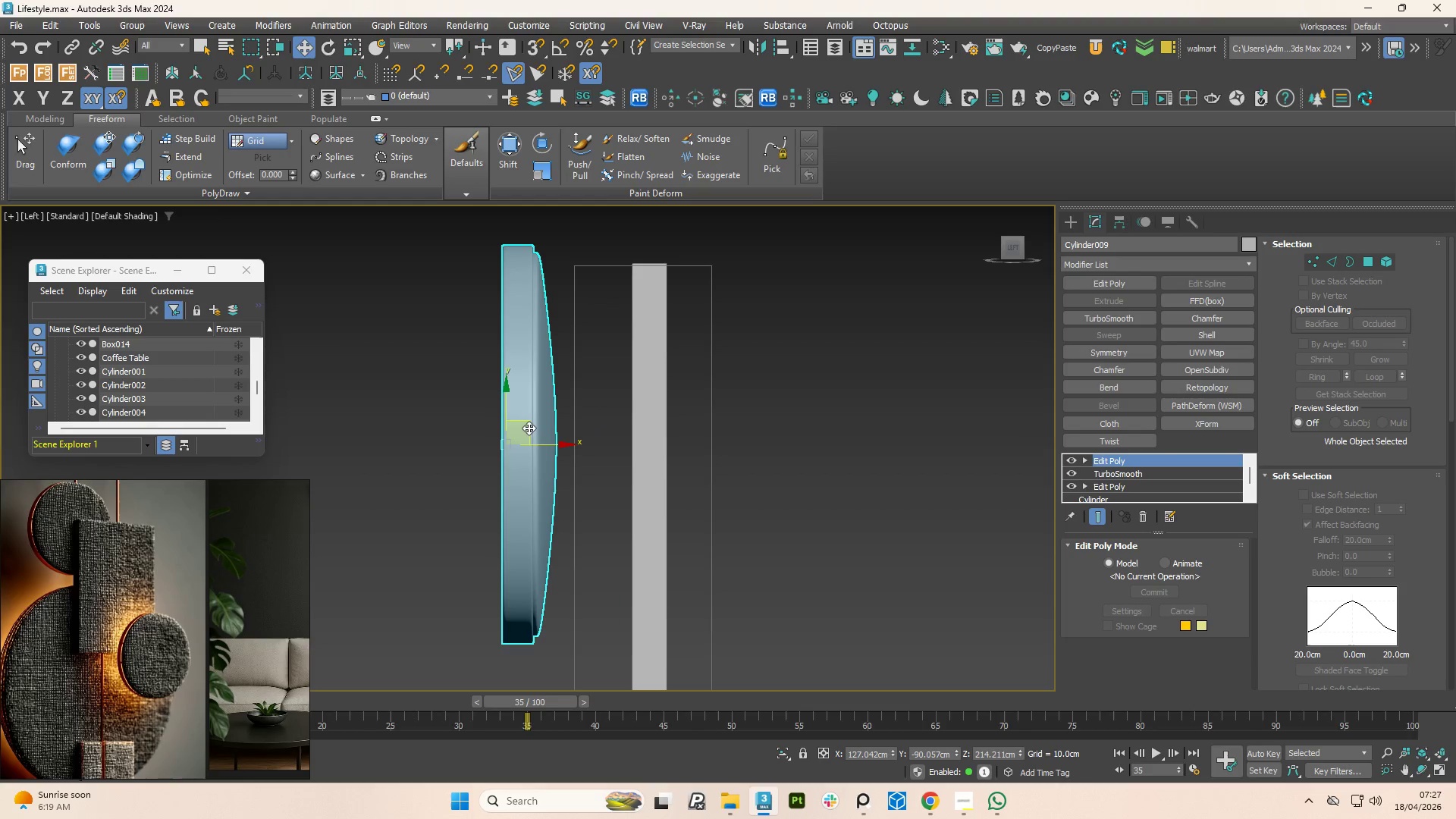 
left_click_drag(start_coordinate=[529, 428], to_coordinate=[601, 447])
 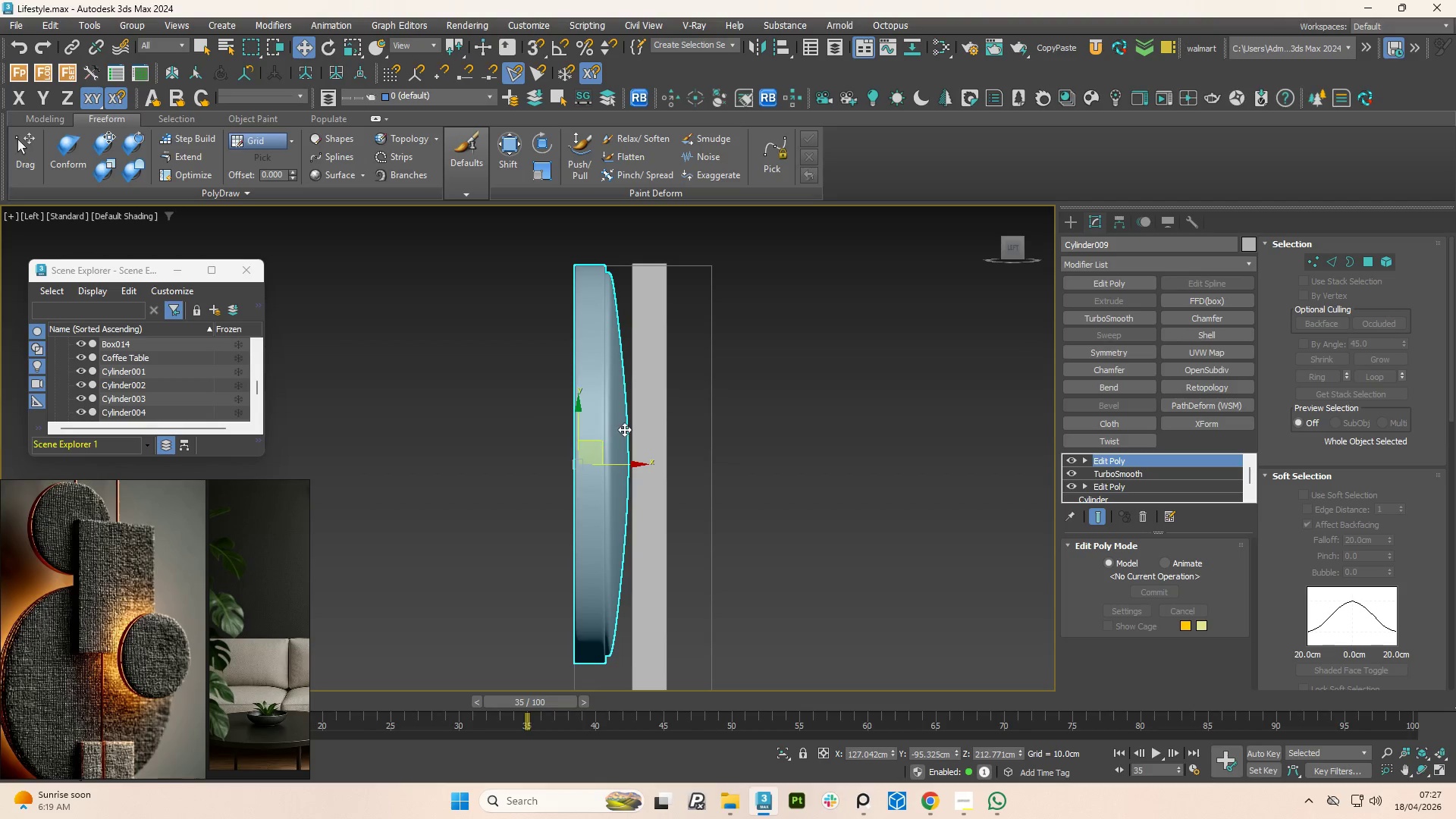 
scroll: coordinate [627, 429], scroll_direction: down, amount: 2.0
 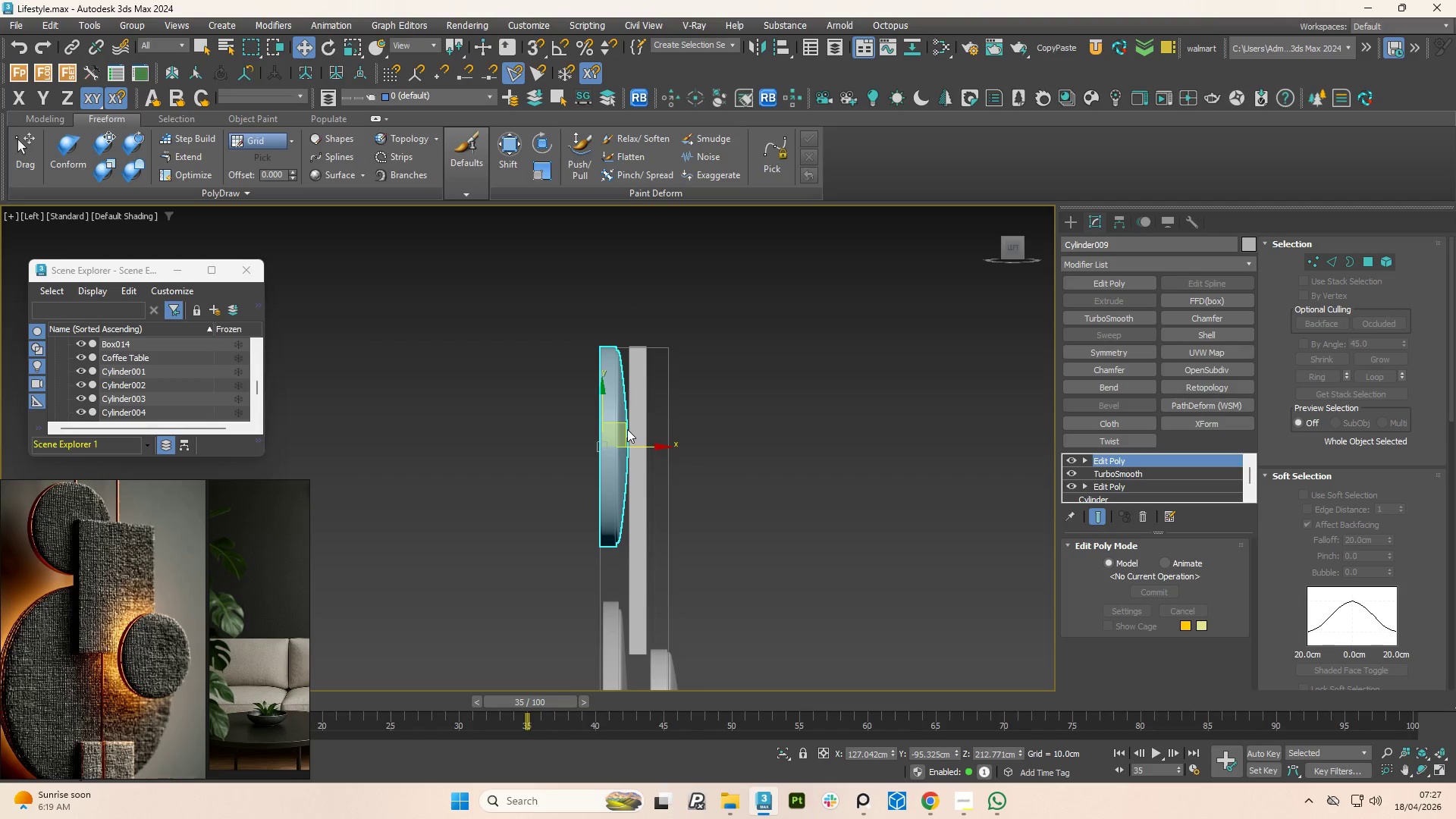 
hold_key(key=AltLeft, duration=1.91)
 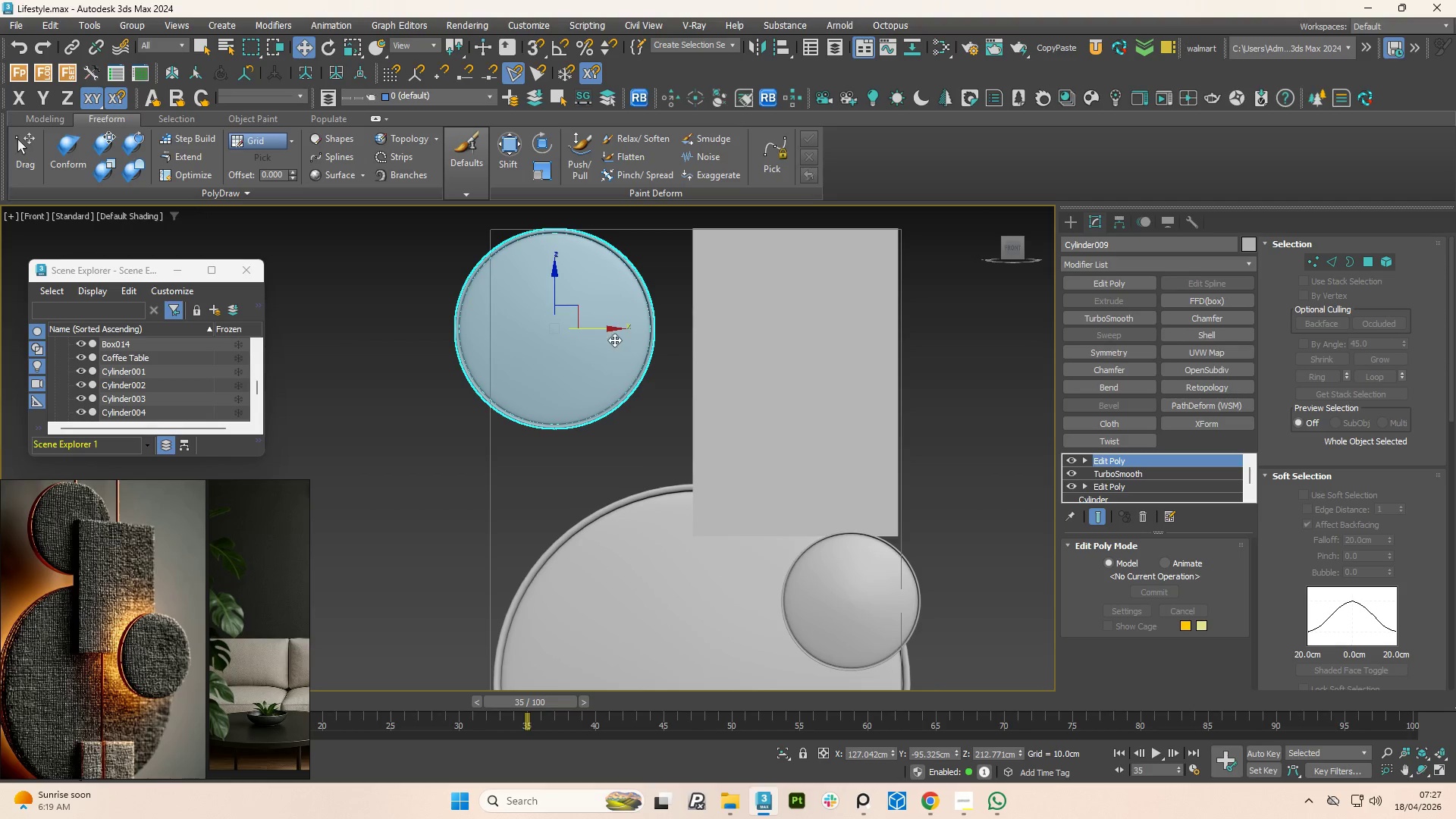 
left_click_drag(start_coordinate=[608, 328], to_coordinate=[755, 334])
 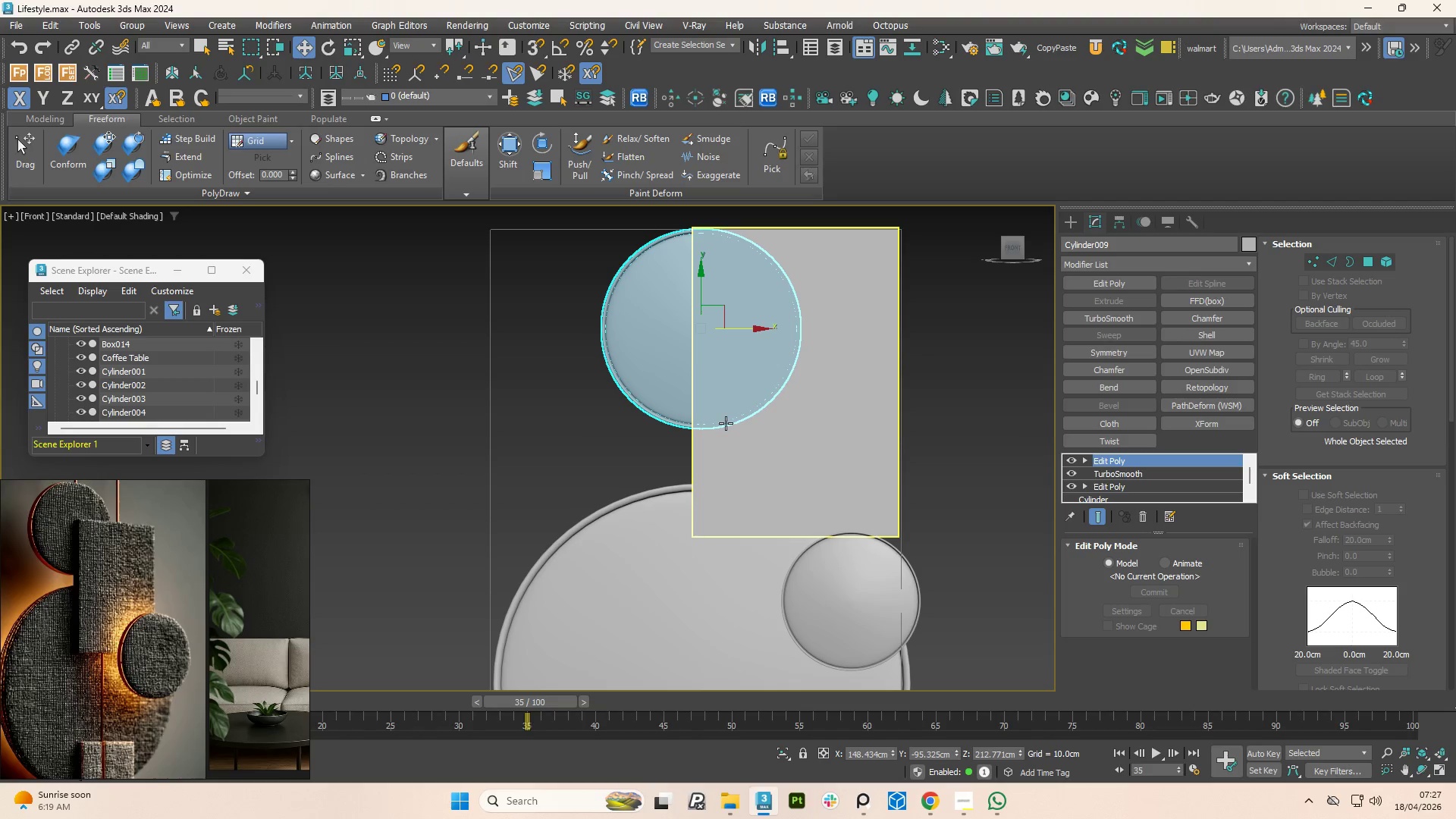 
left_click([726, 423])
 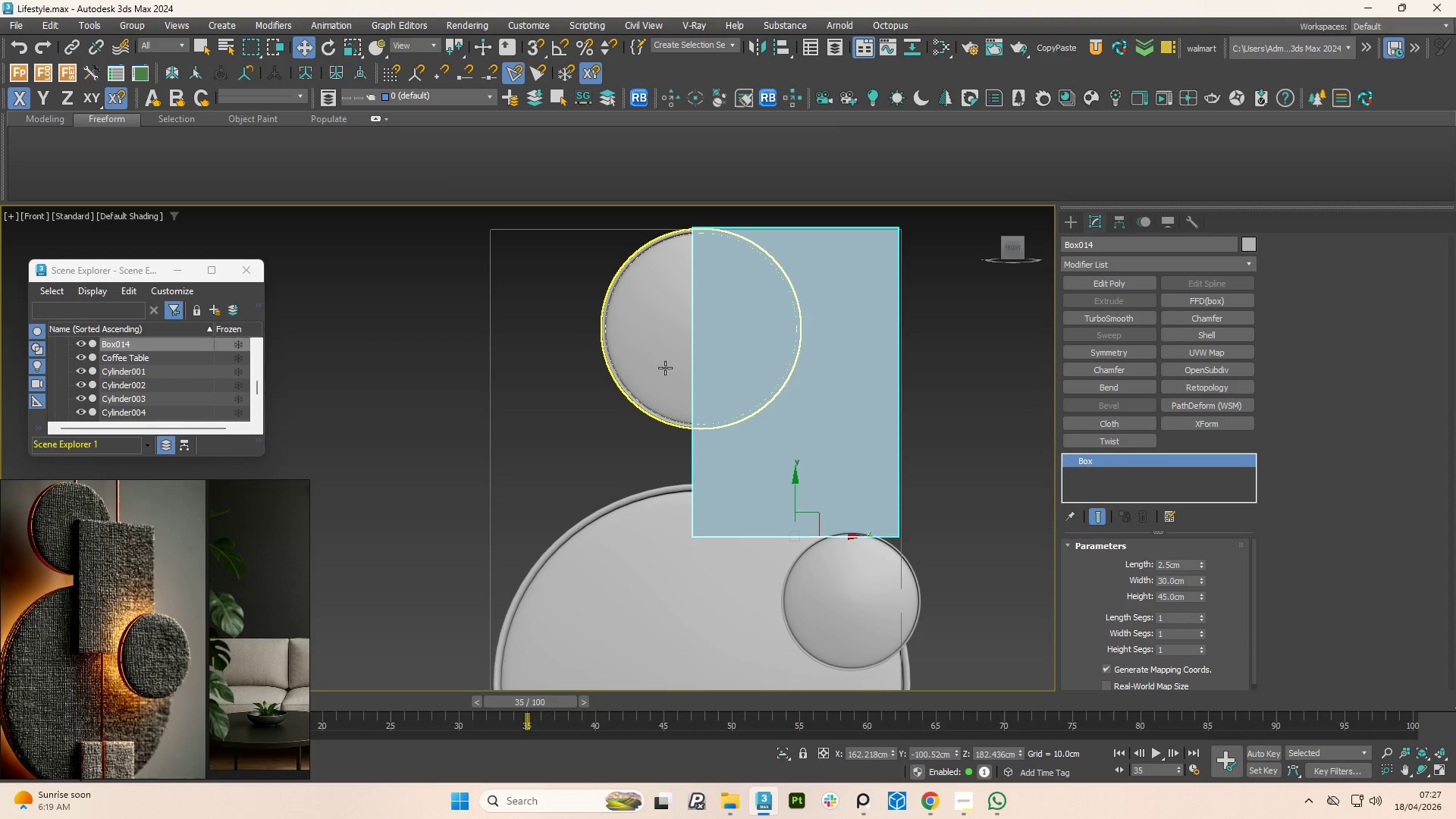 
left_click([652, 354])
 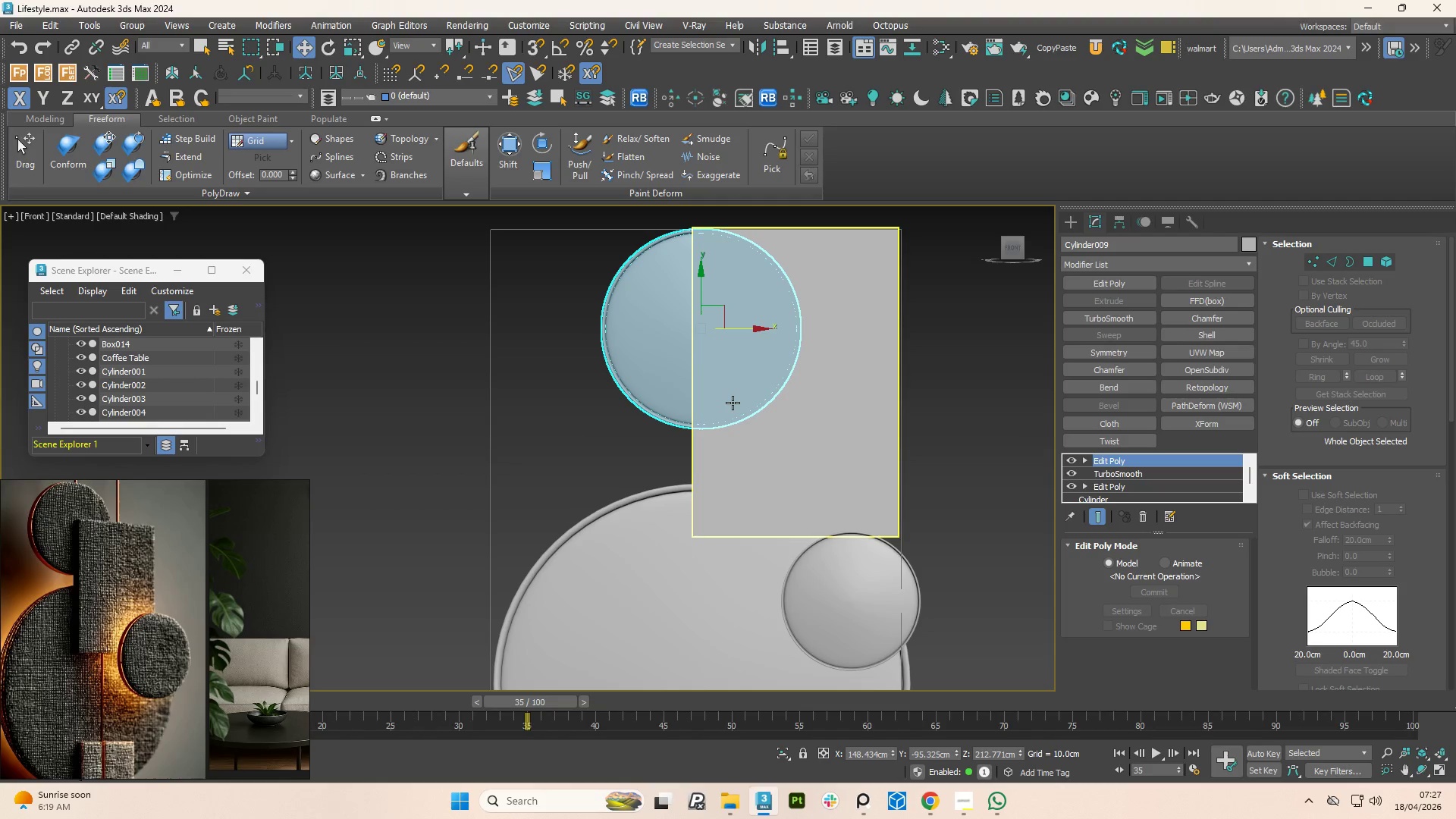 
left_click([733, 403])
 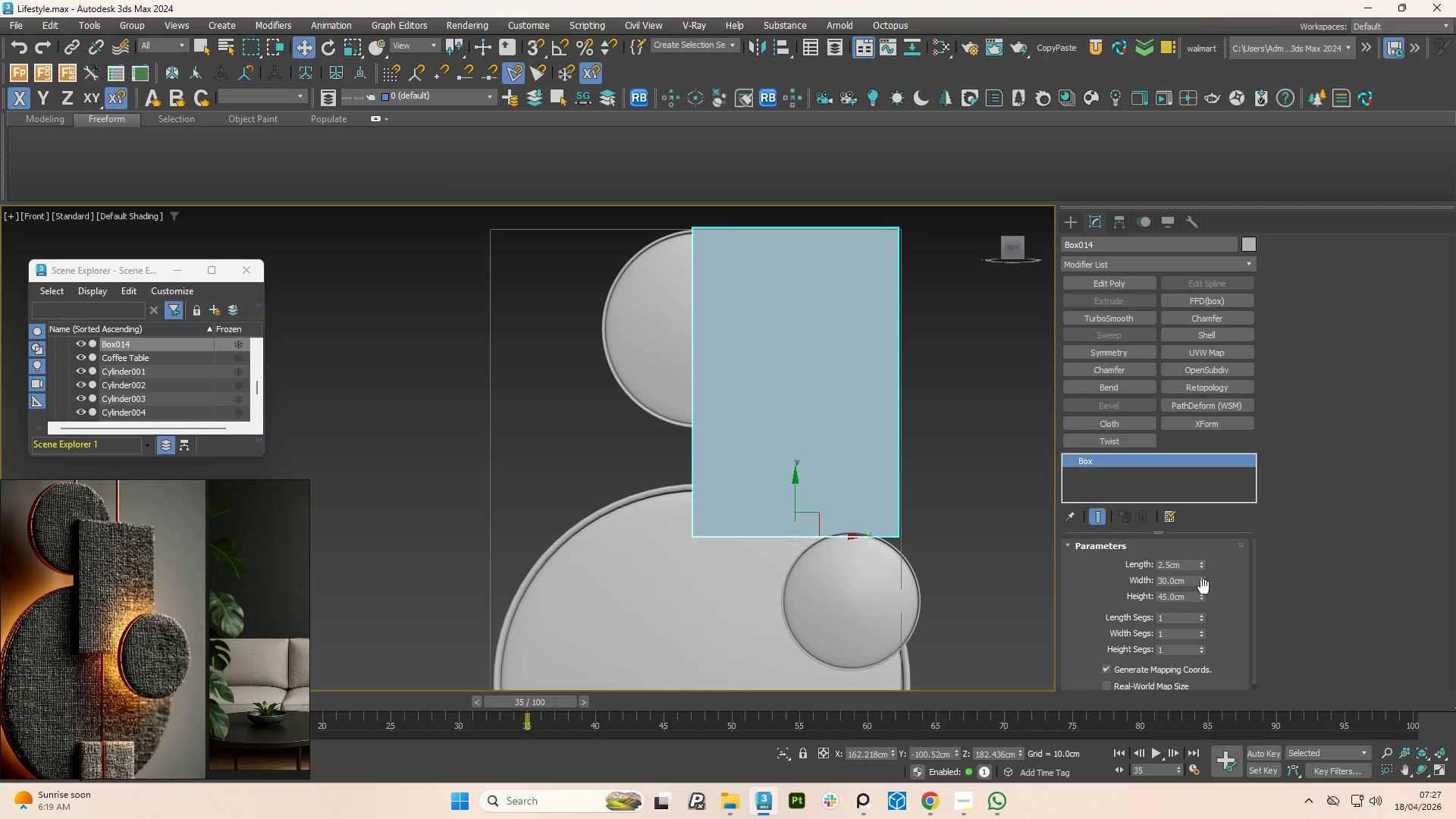 
left_click_drag(start_coordinate=[1198, 581], to_coordinate=[1200, 590])
 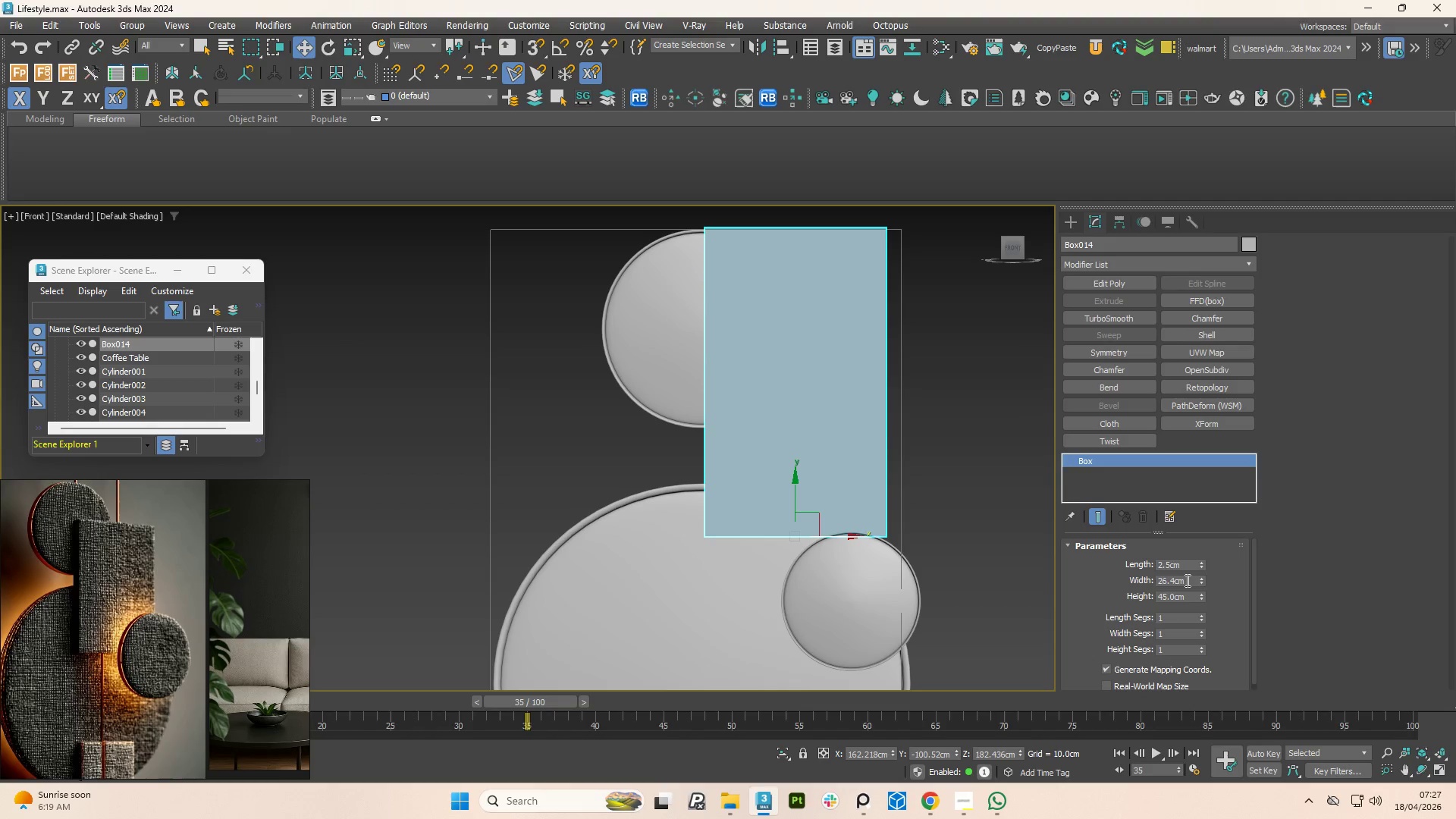 
double_click([1186, 580])
 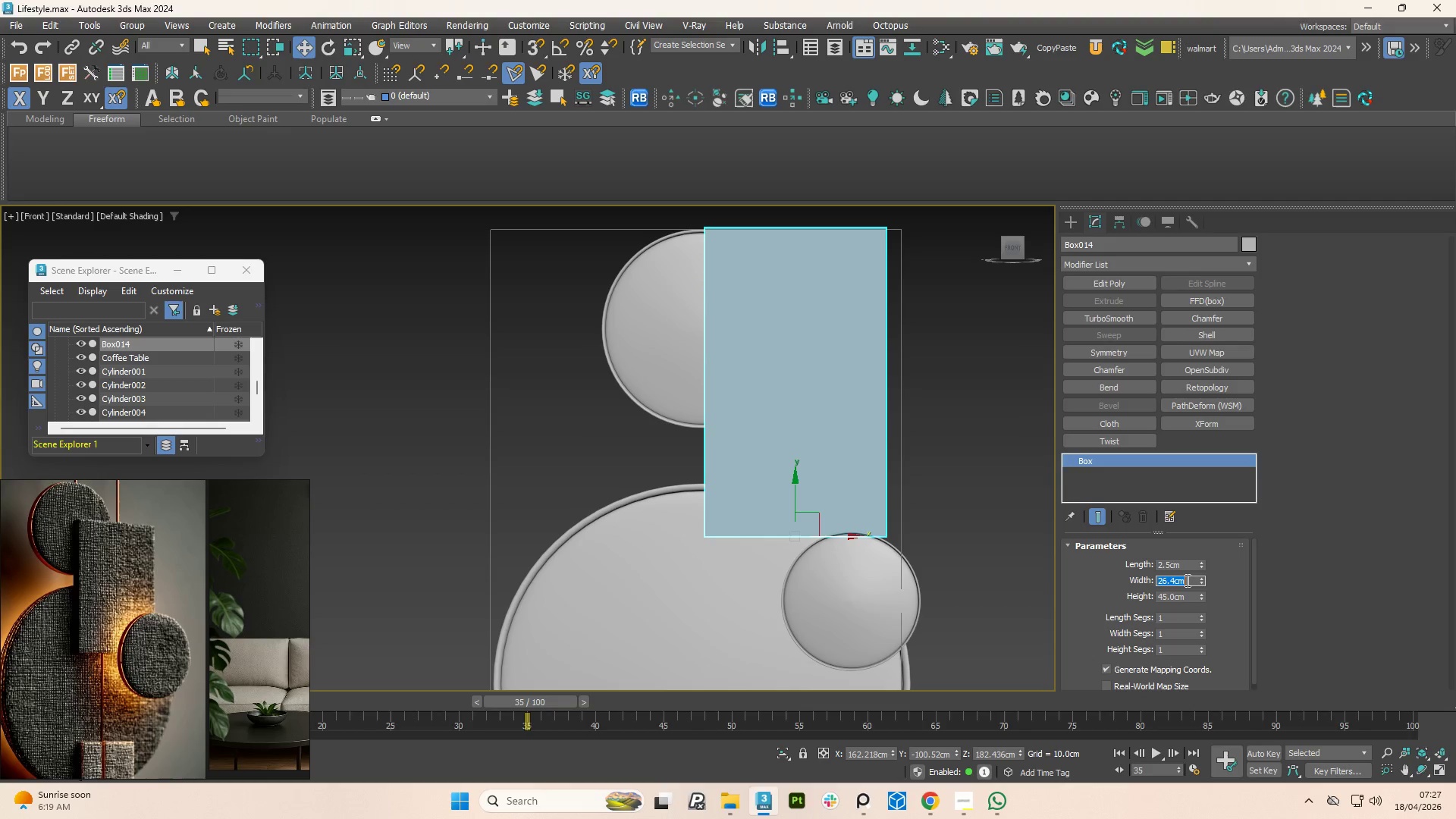 
key(Numpad2)
 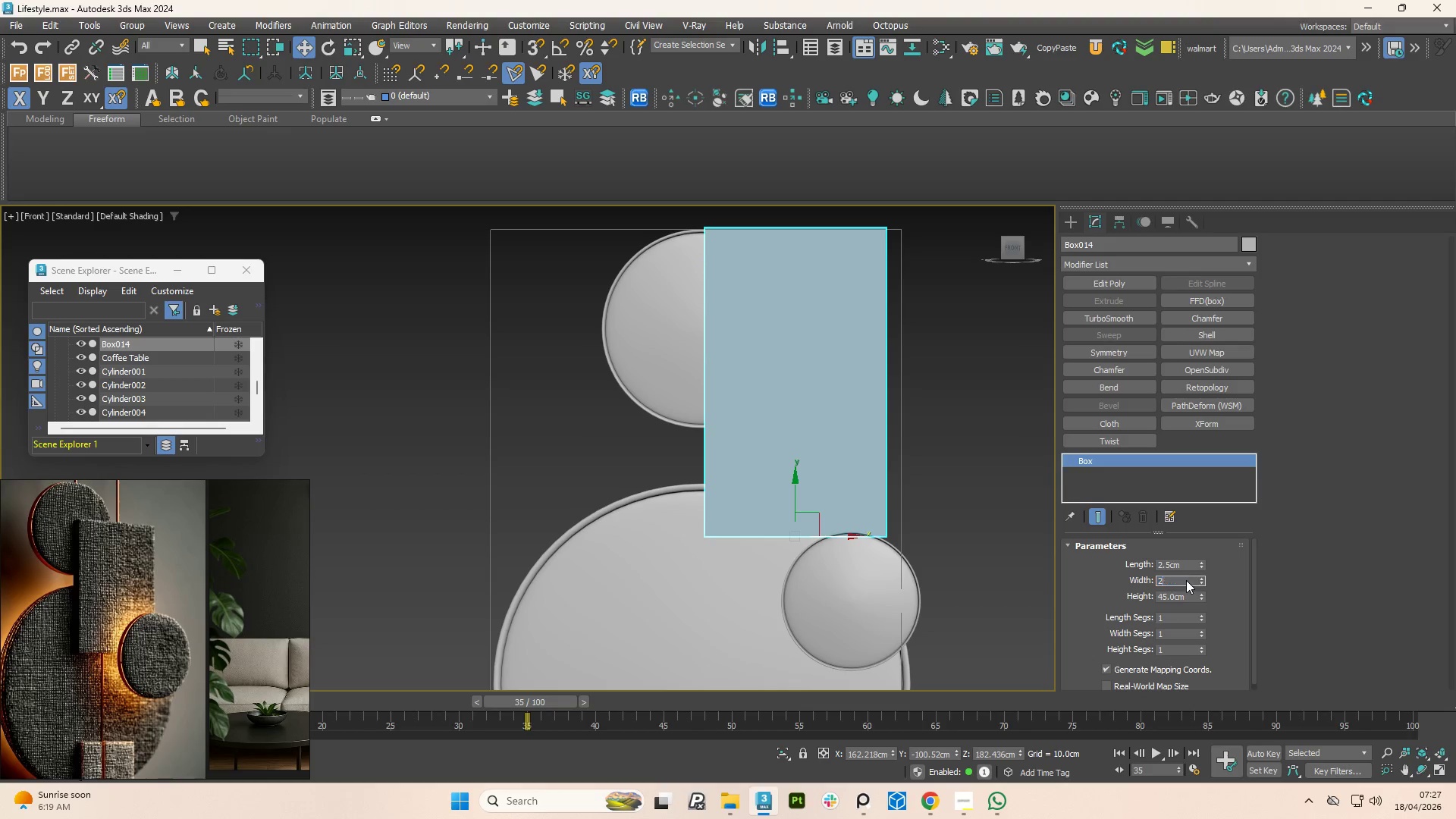 
key(Numpad5)
 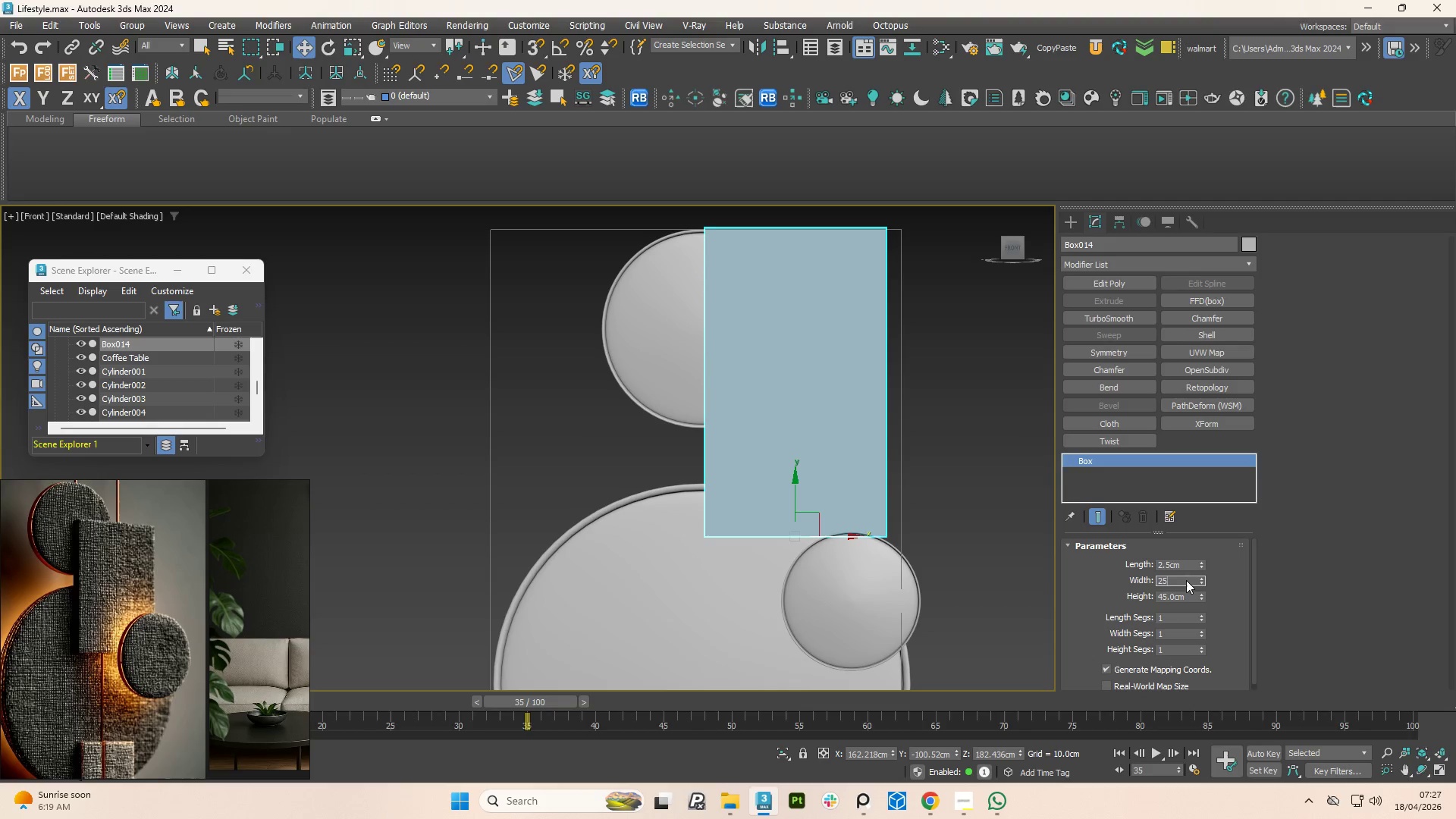 
key(NumpadEnter)
 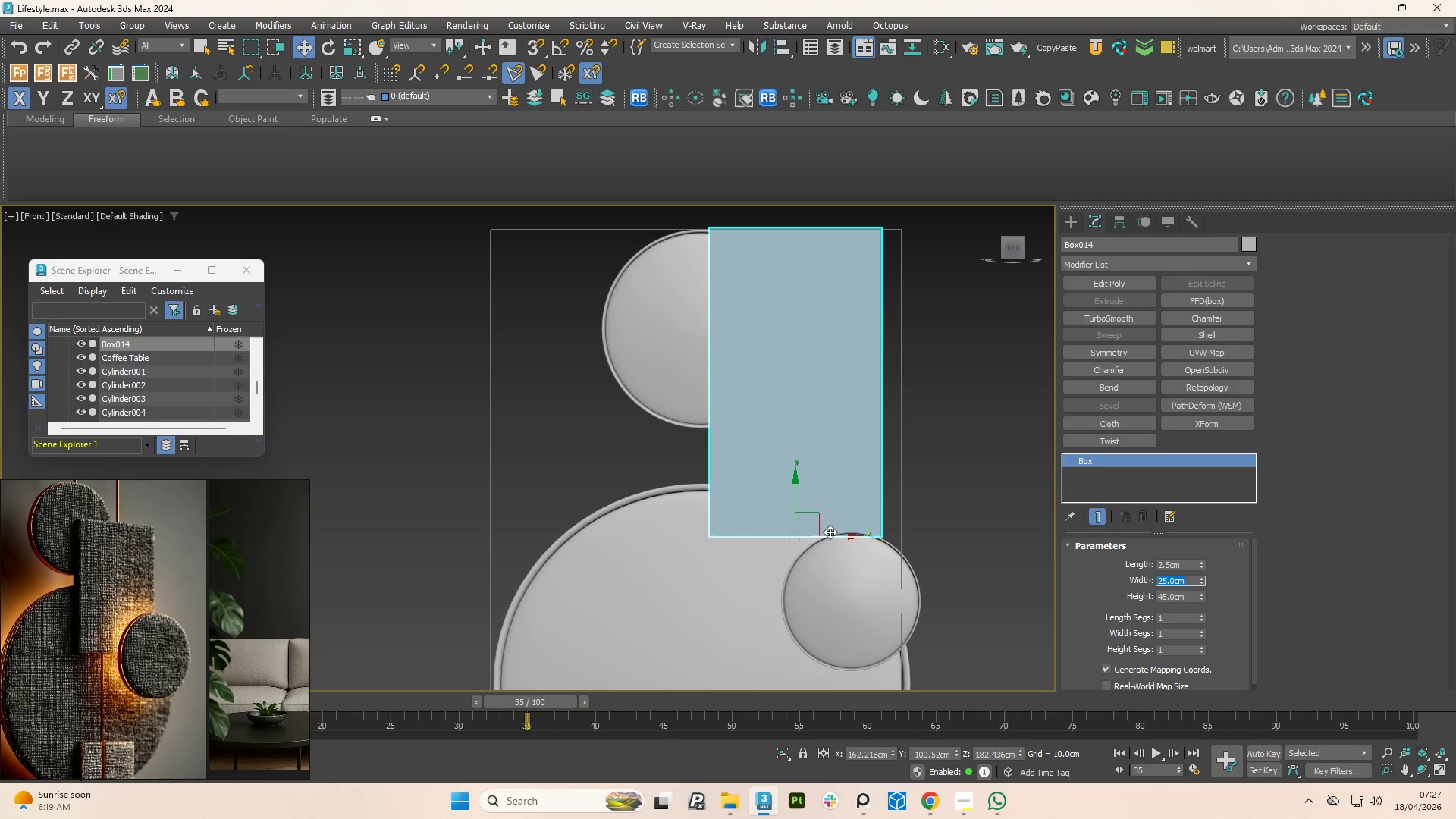 
left_click_drag(start_coordinate=[840, 535], to_coordinate=[833, 544])
 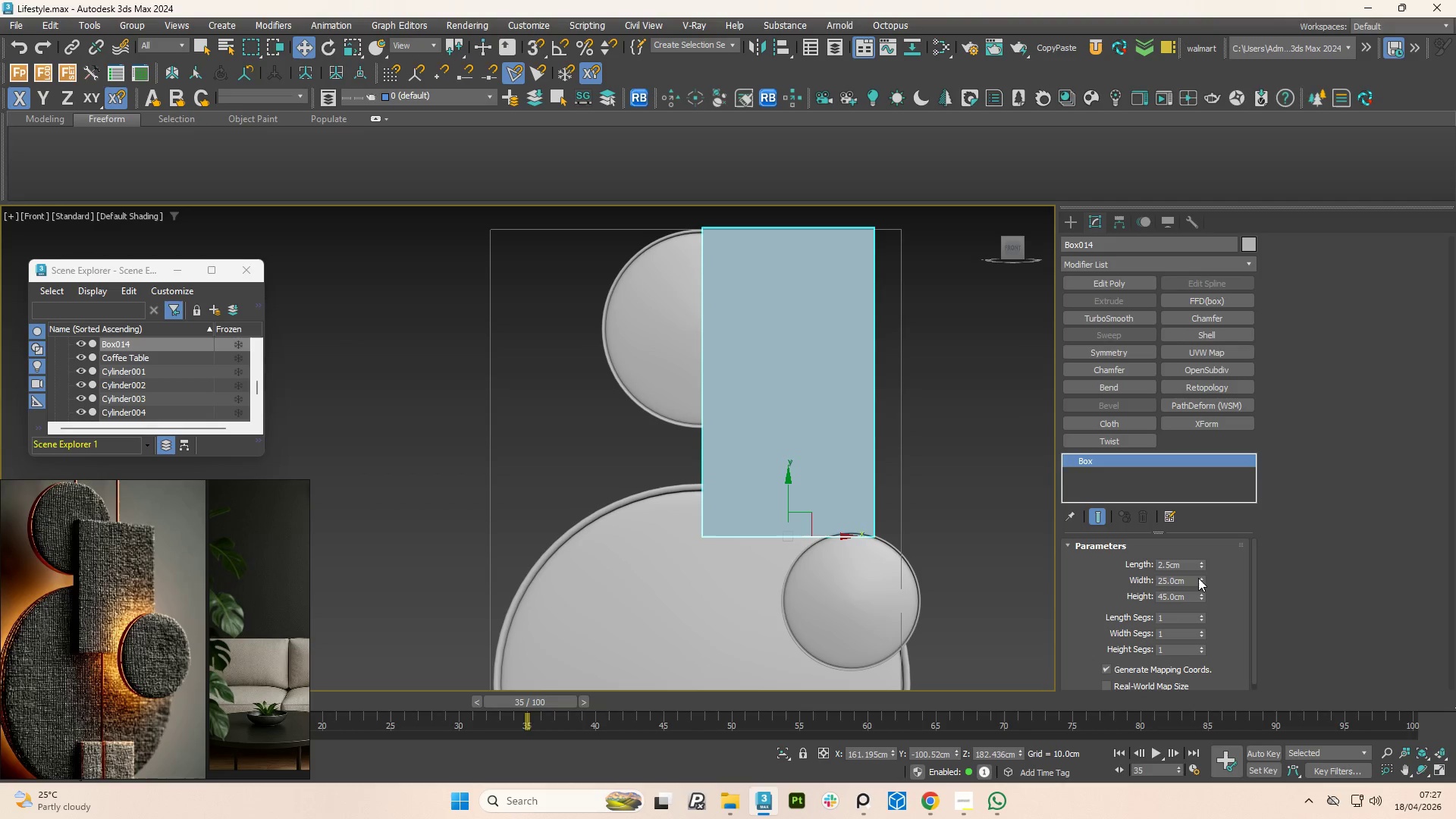 
double_click([1201, 578])
 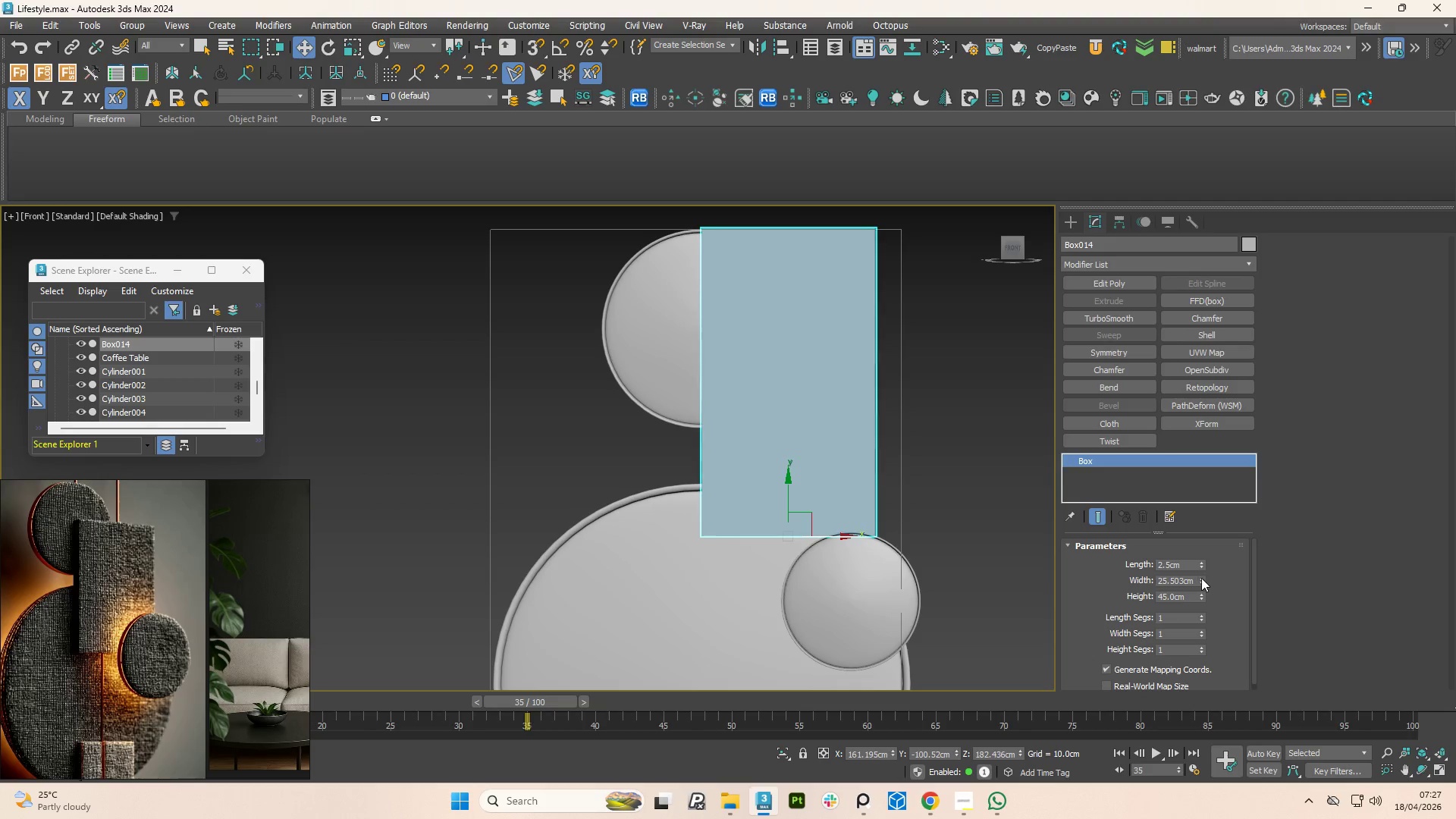 
triple_click([1201, 578])
 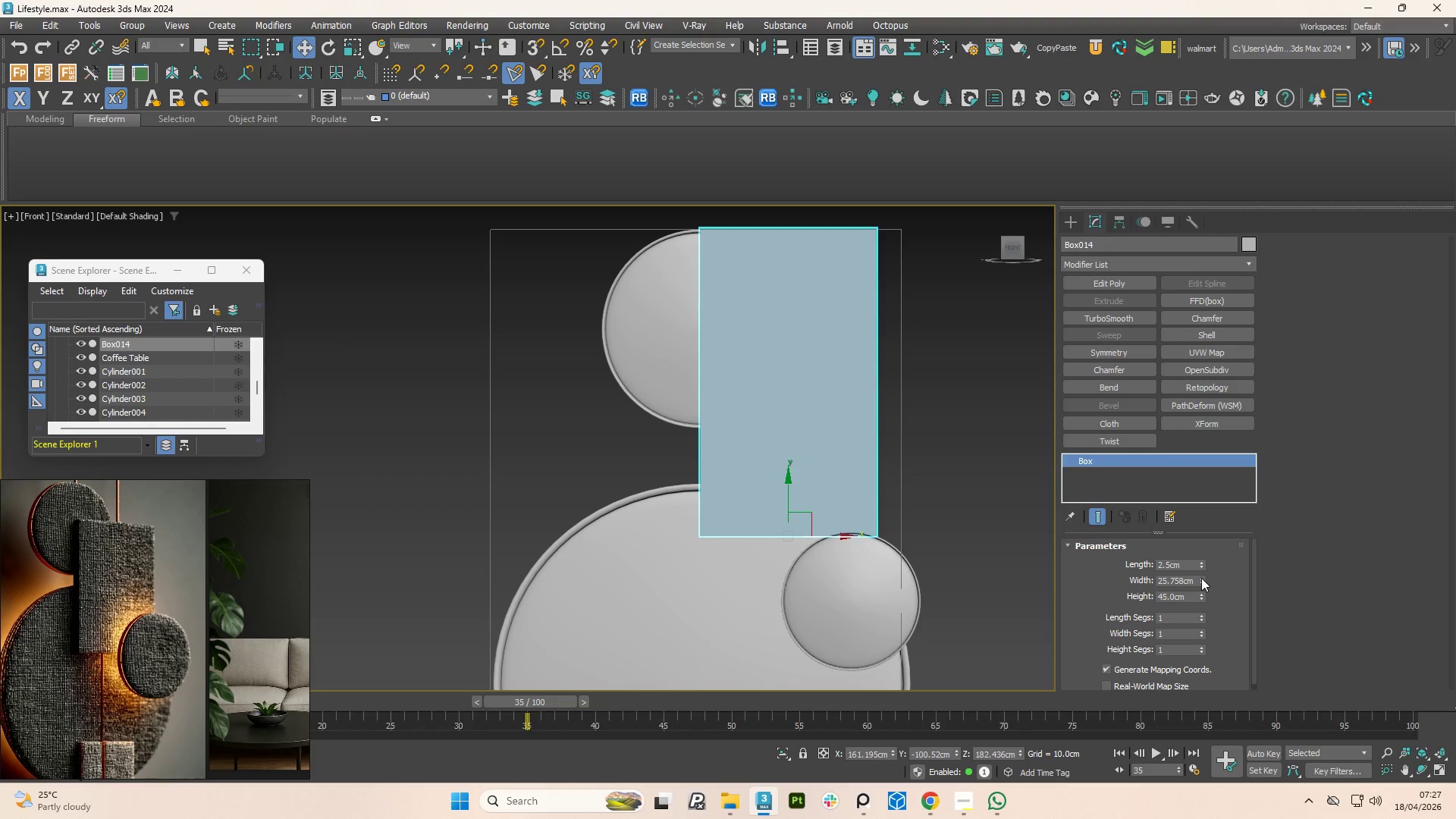 
triple_click([1201, 578])
 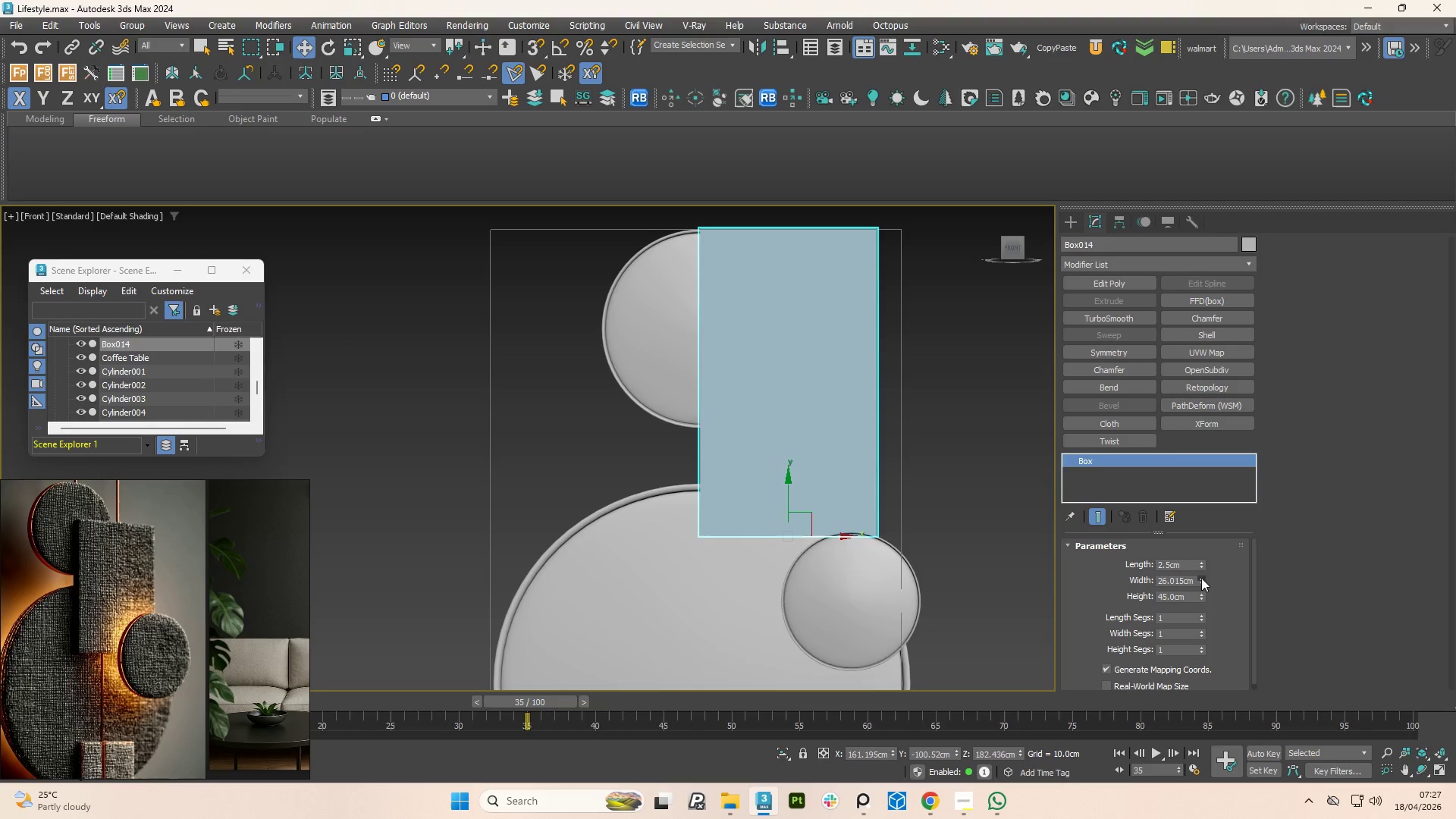 
triple_click([1201, 578])
 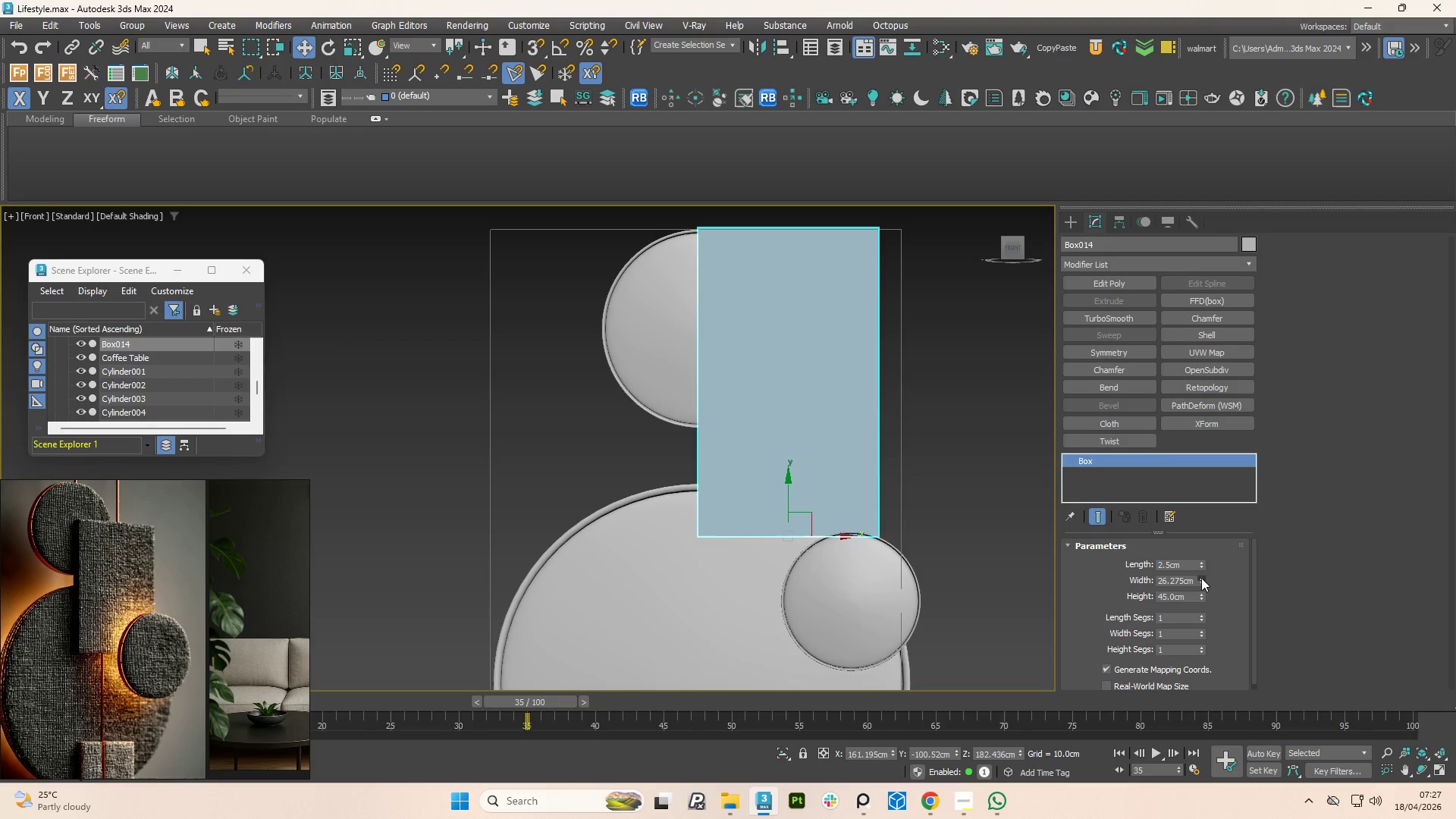 
triple_click([1201, 578])
 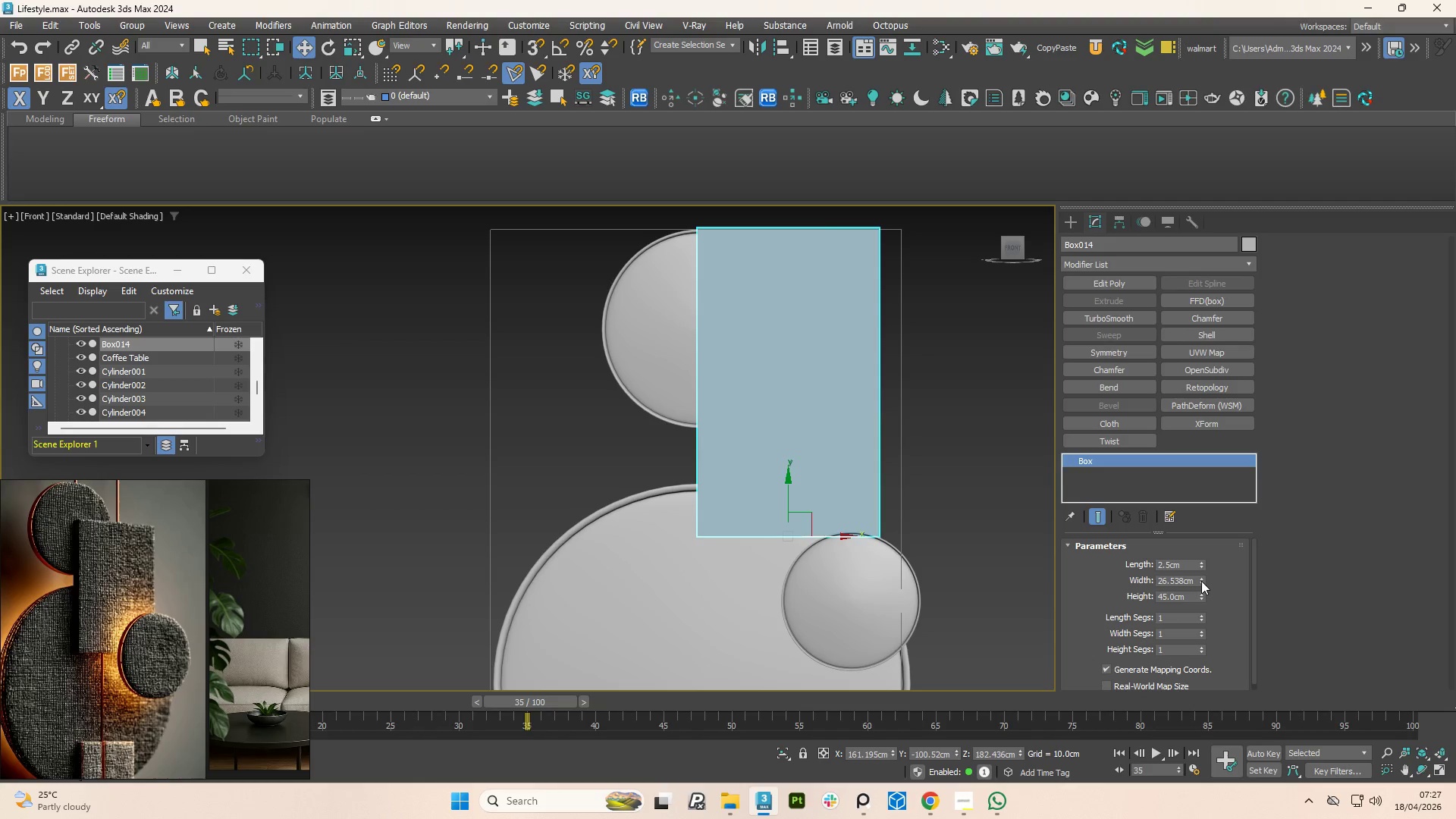 
key(Control+Z)
 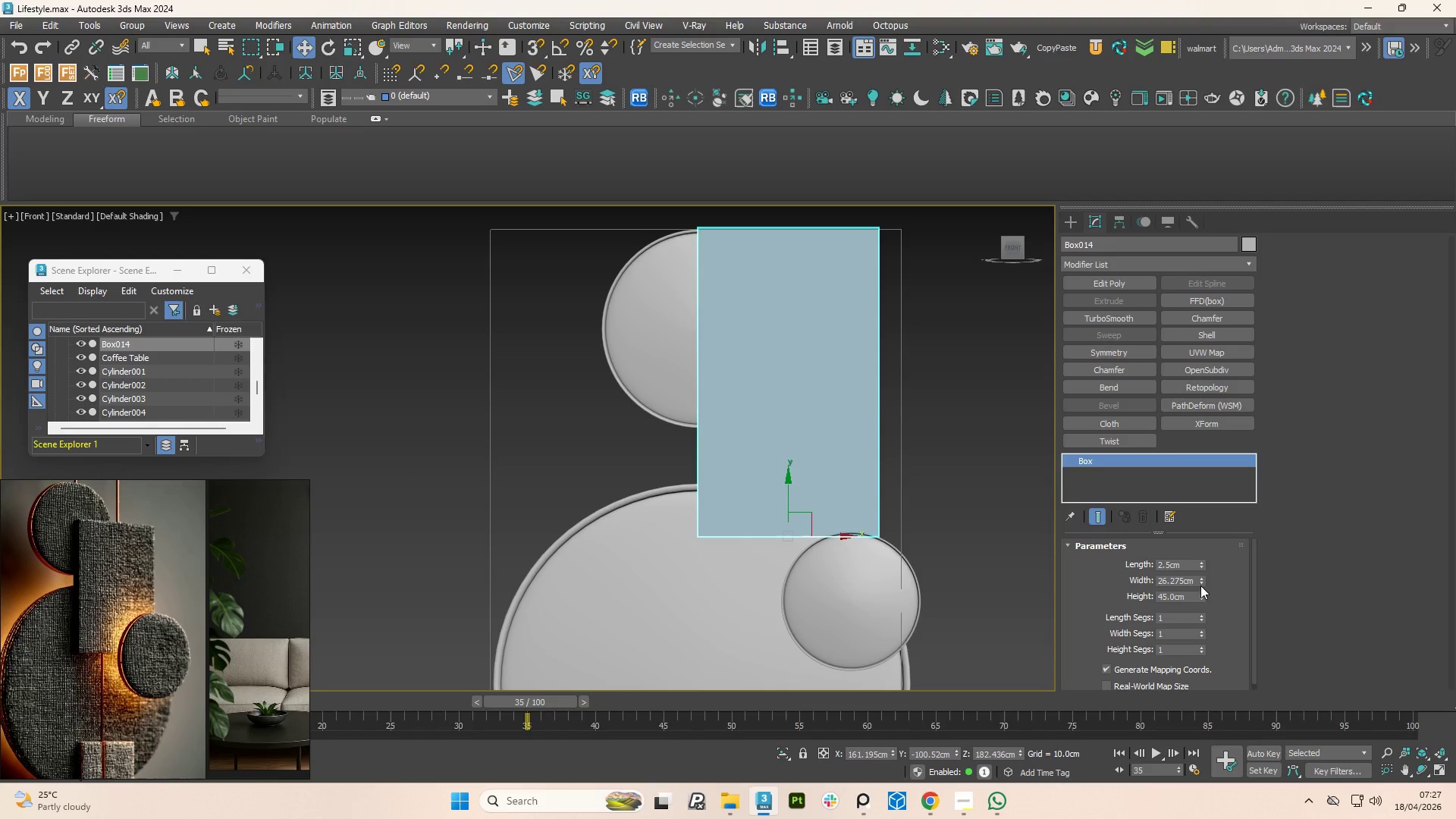 
key(Control+Z)
 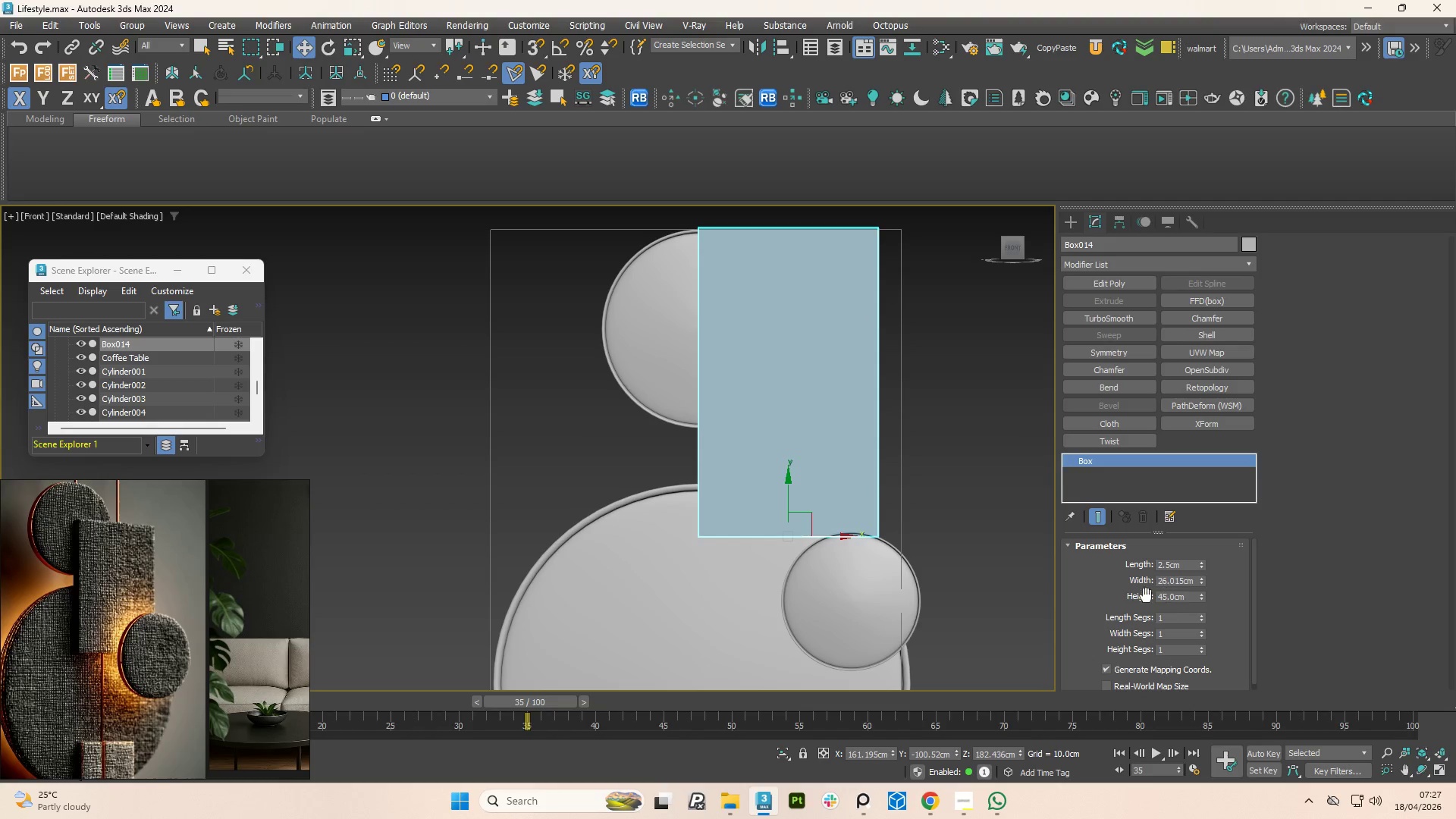 
key(Control+Z)
 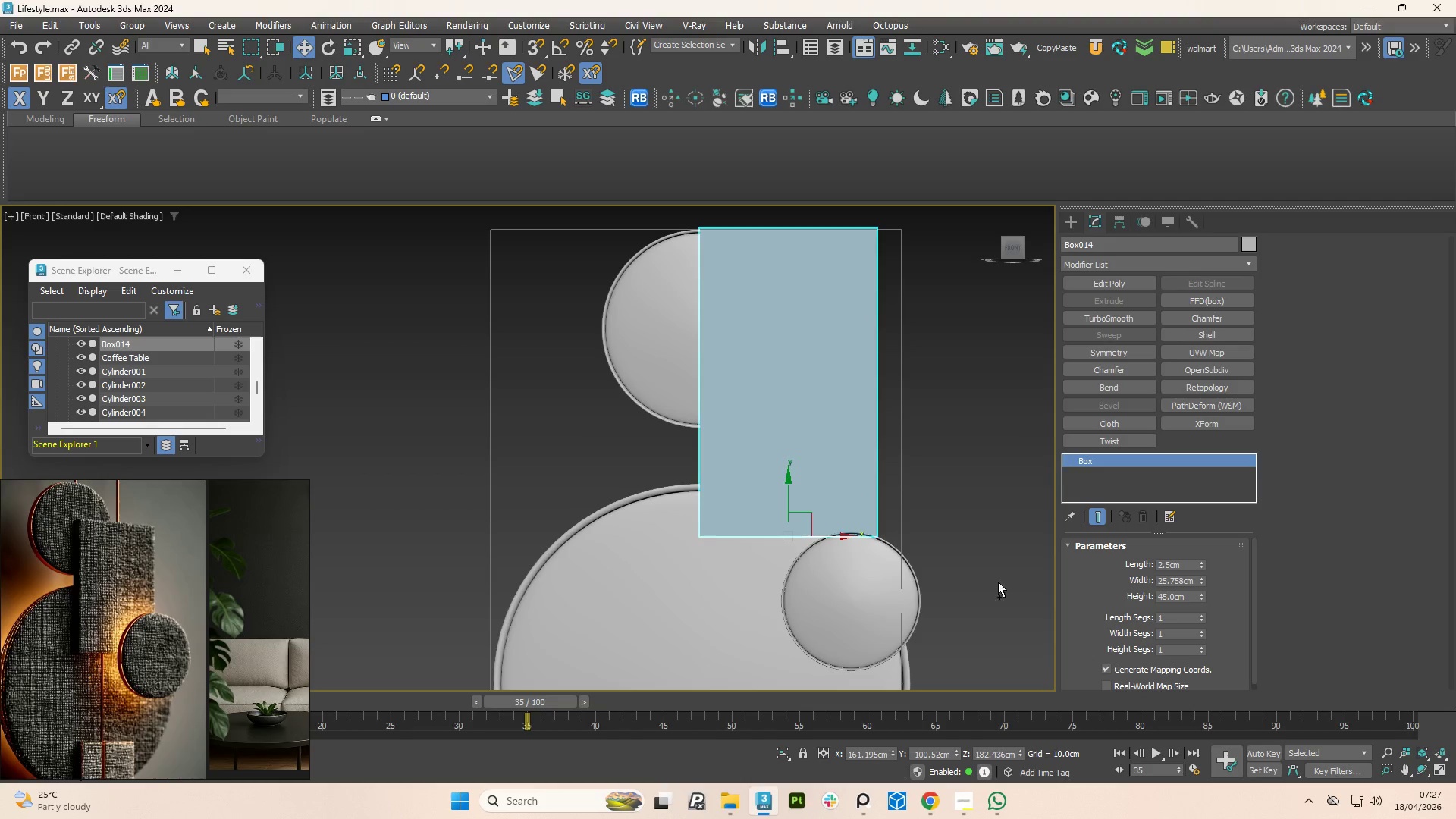 
key(Control+Z)
 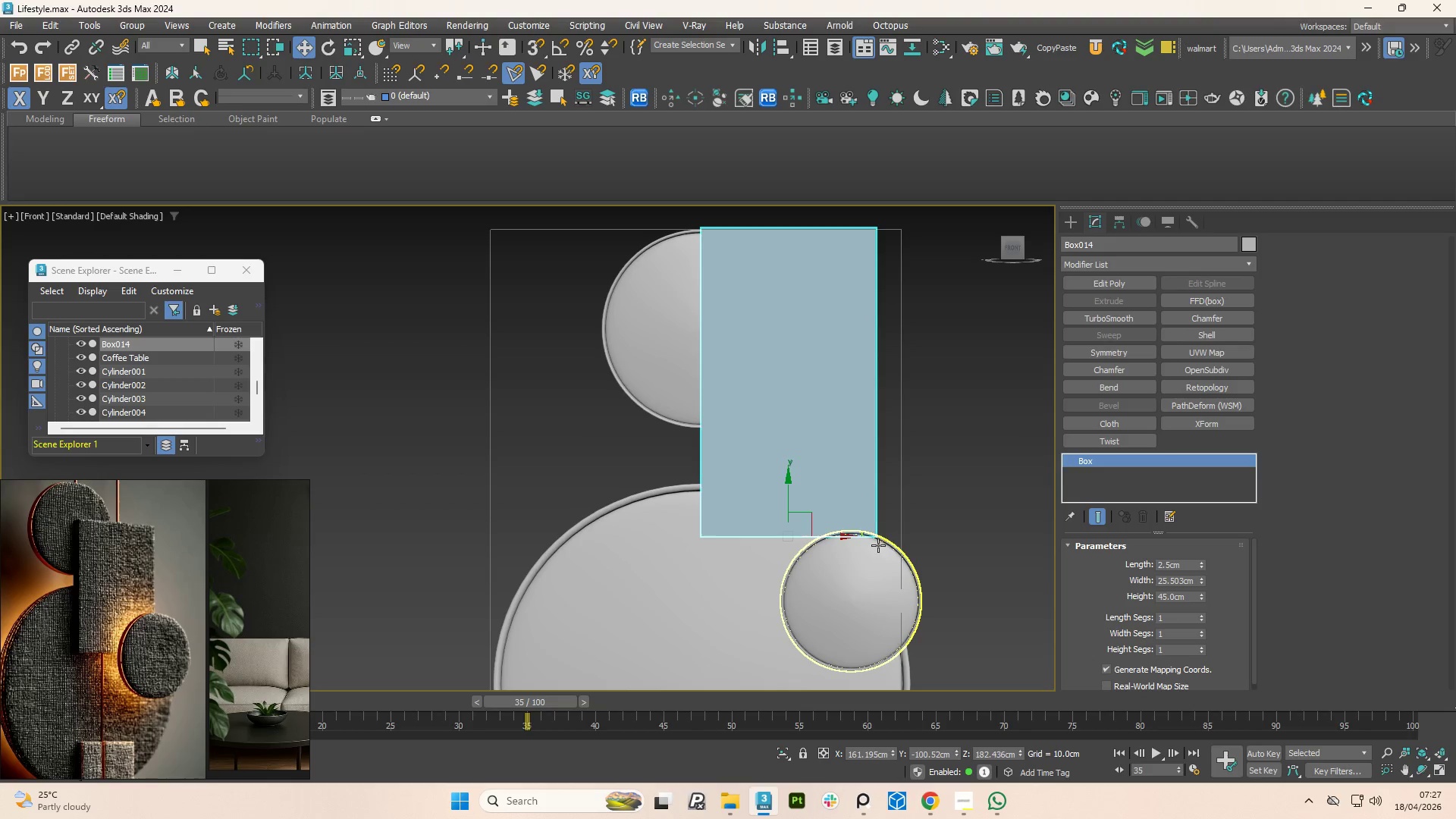 
key(Control+Z)
 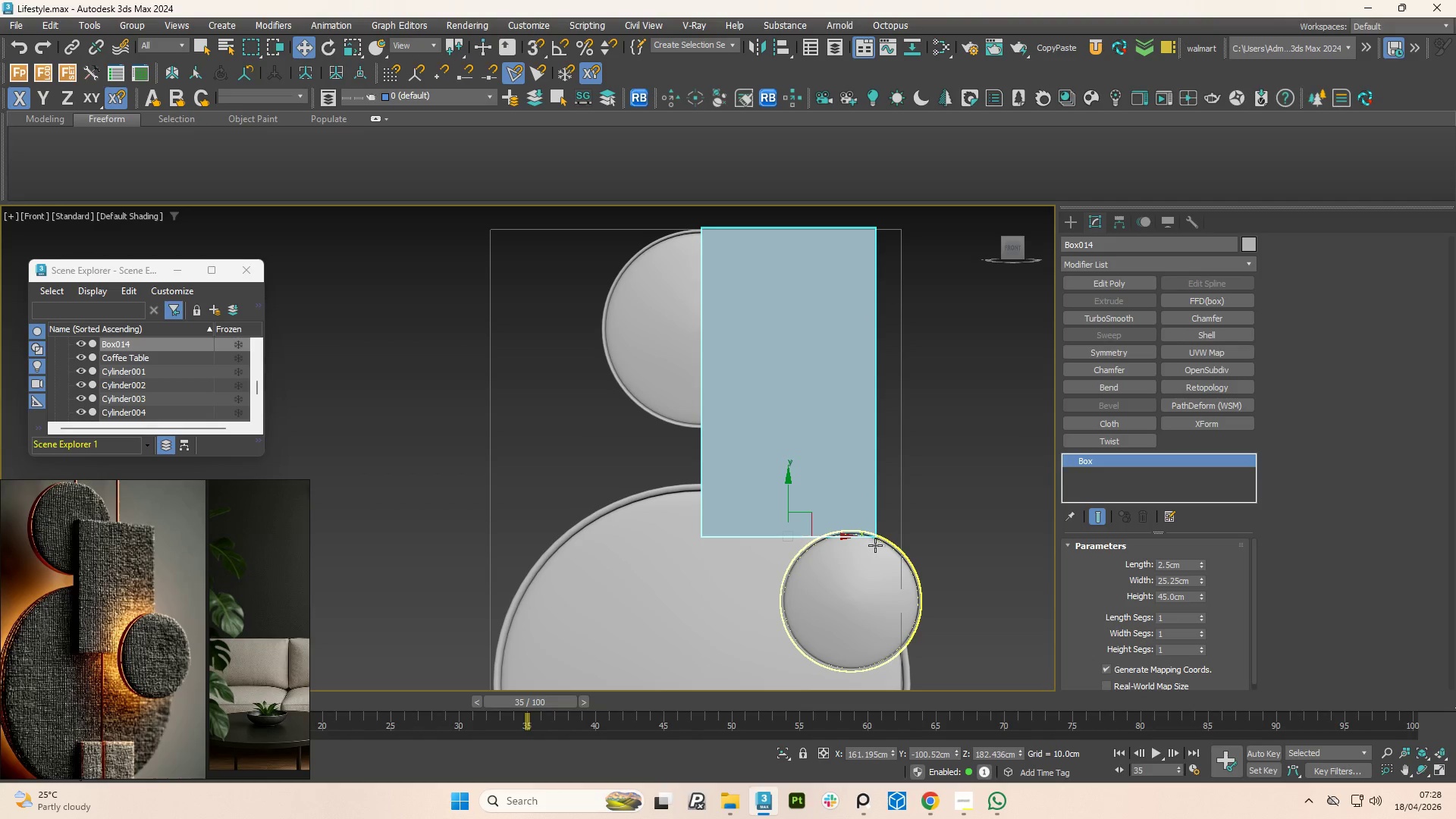 
key(Control+Z)
 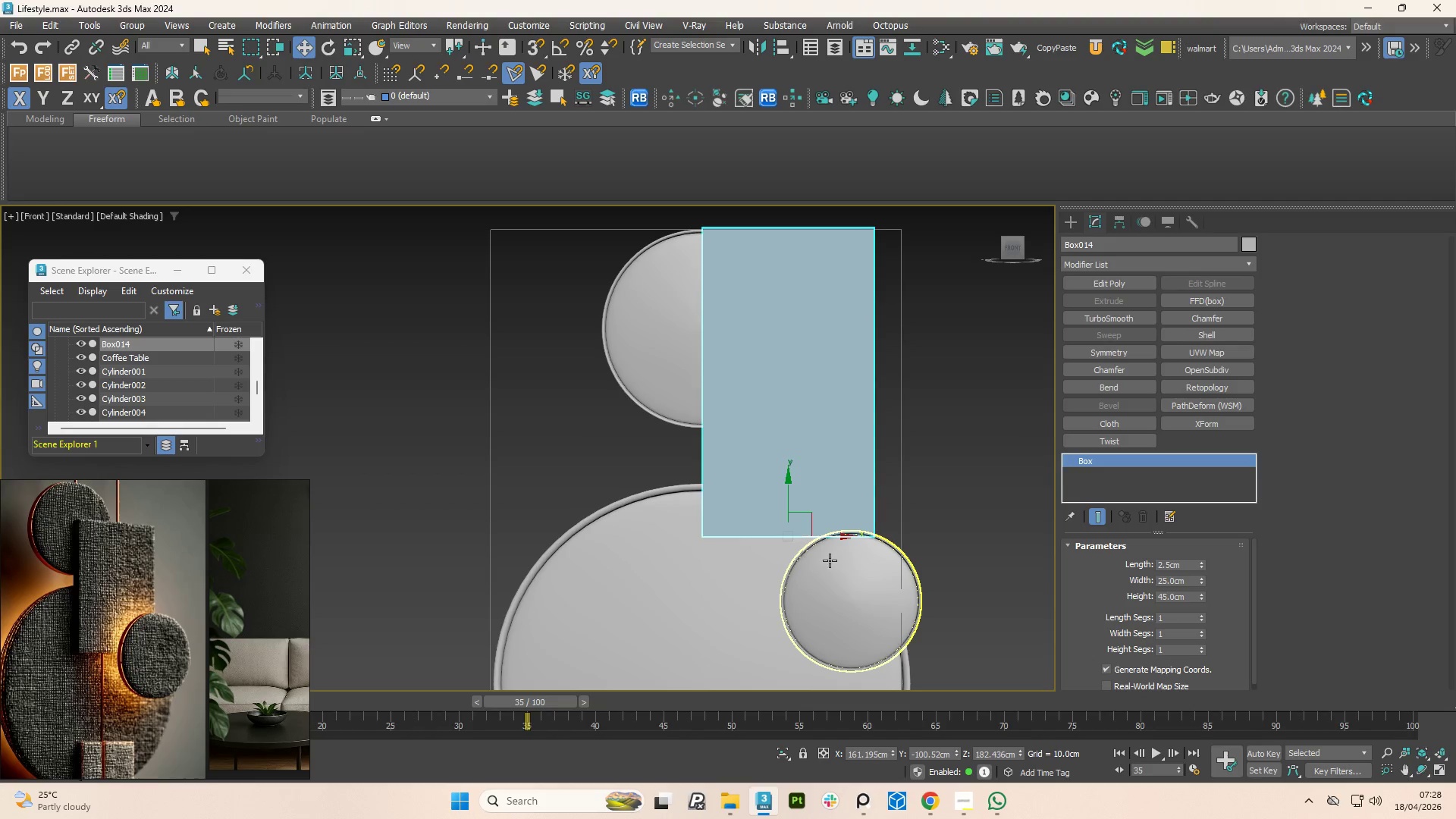 
key(Control+Z)
 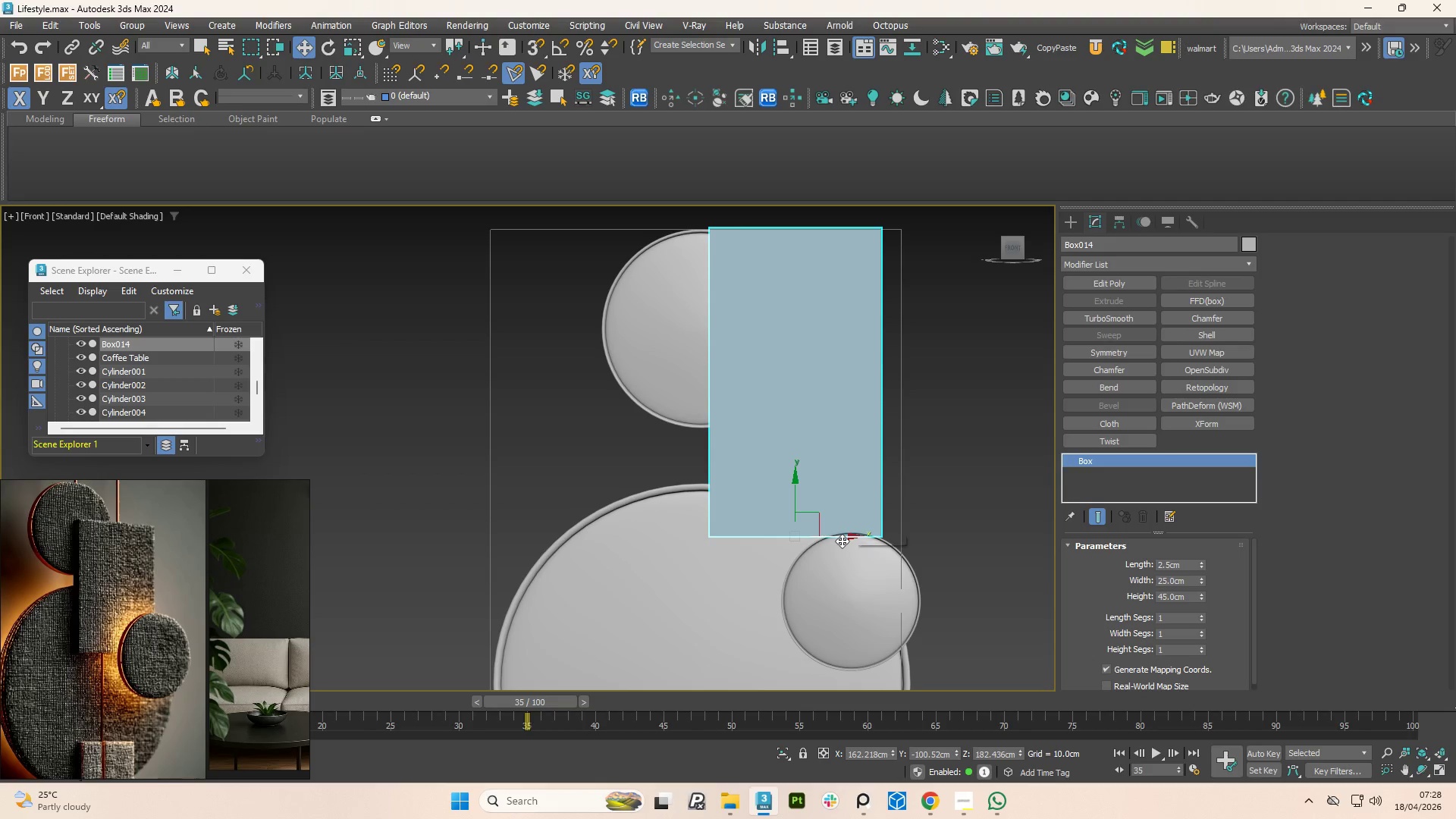 
left_click_drag(start_coordinate=[839, 539], to_coordinate=[832, 538])
 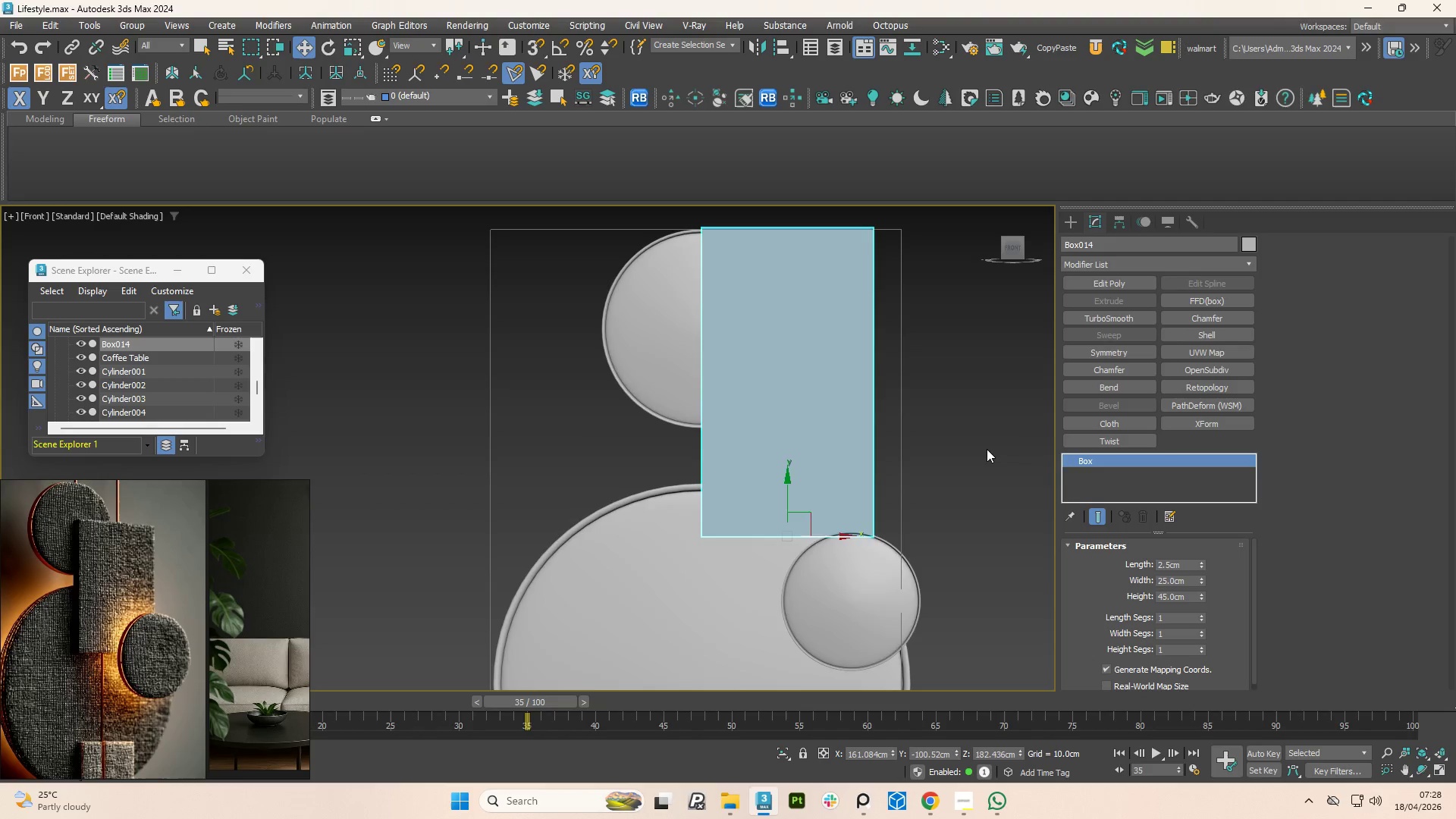 
scroll: coordinate [987, 449], scroll_direction: down, amount: 3.0
 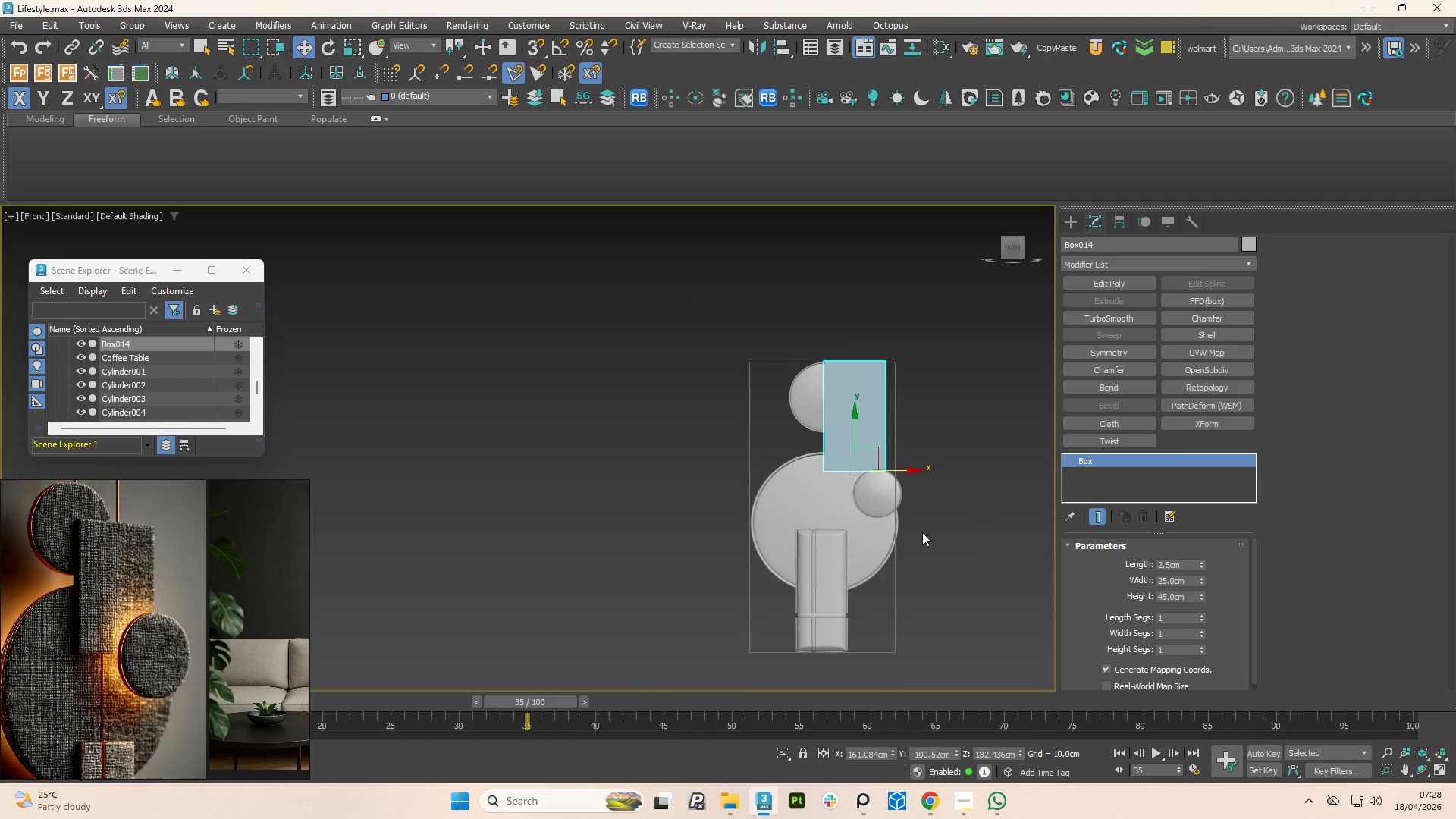 
scroll: coordinate [841, 400], scroll_direction: up, amount: 3.0
 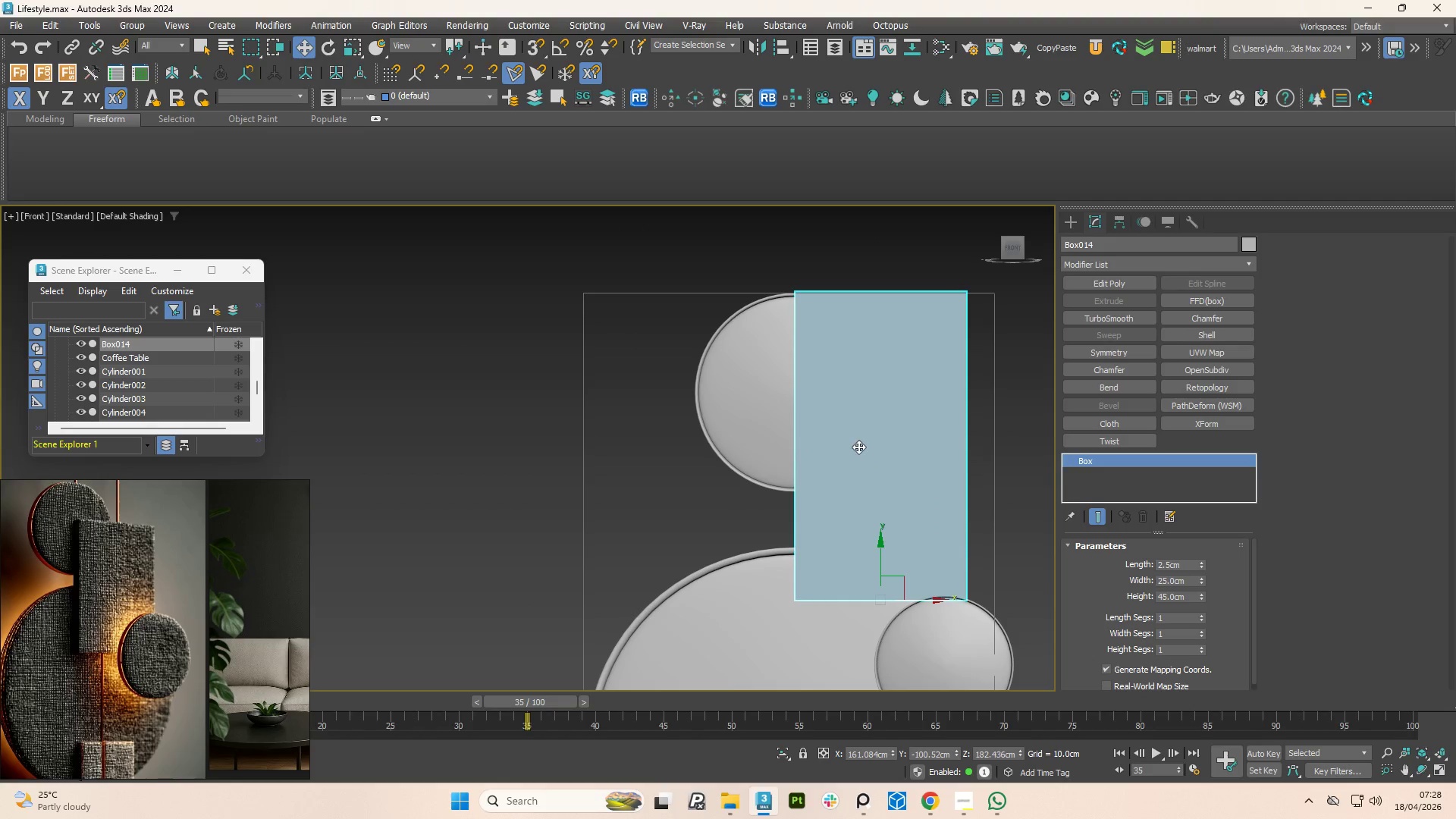 
hold_key(key=AltLeft, duration=0.95)
 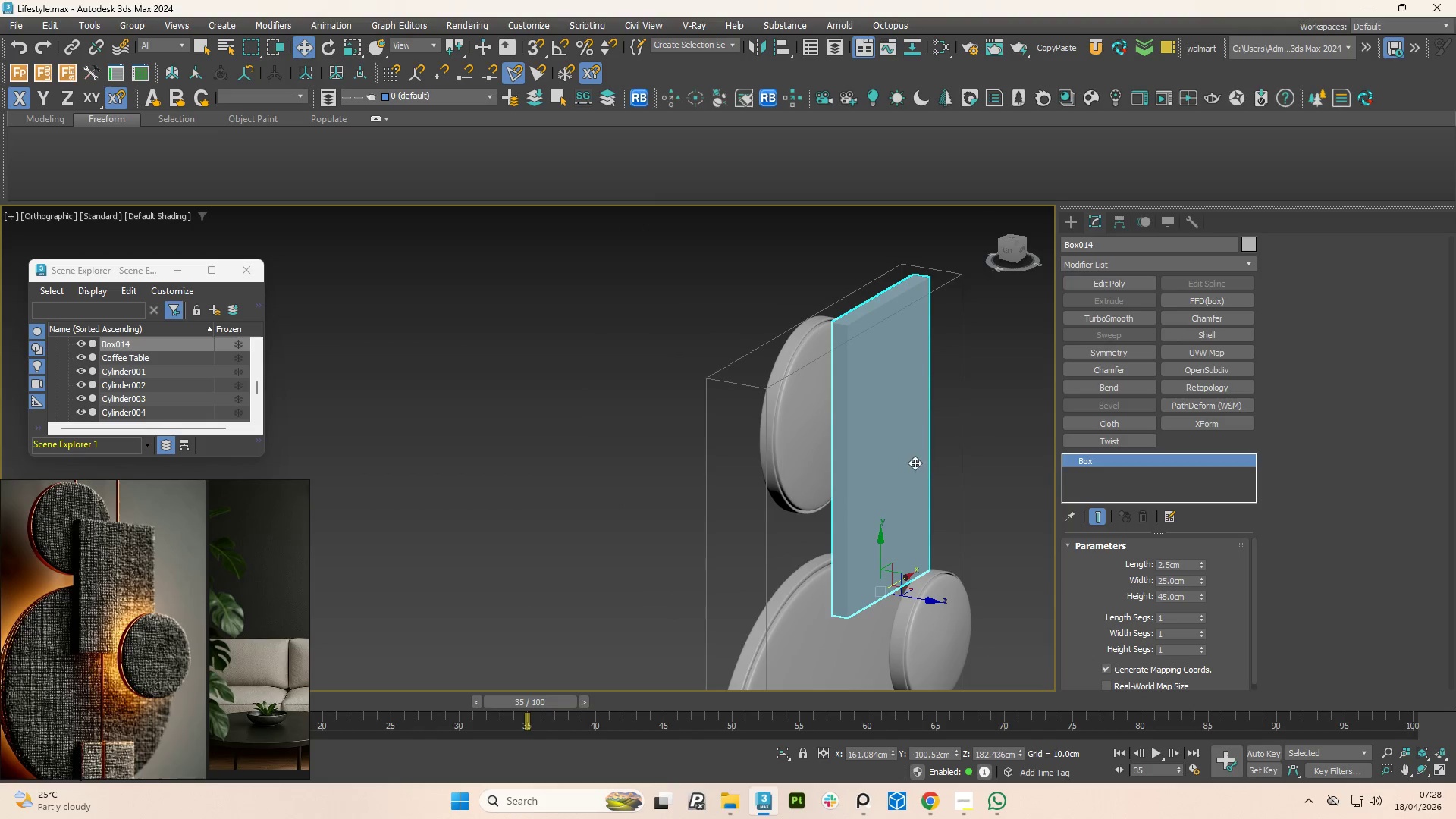 
hold_key(key=AltLeft, duration=1.78)
 